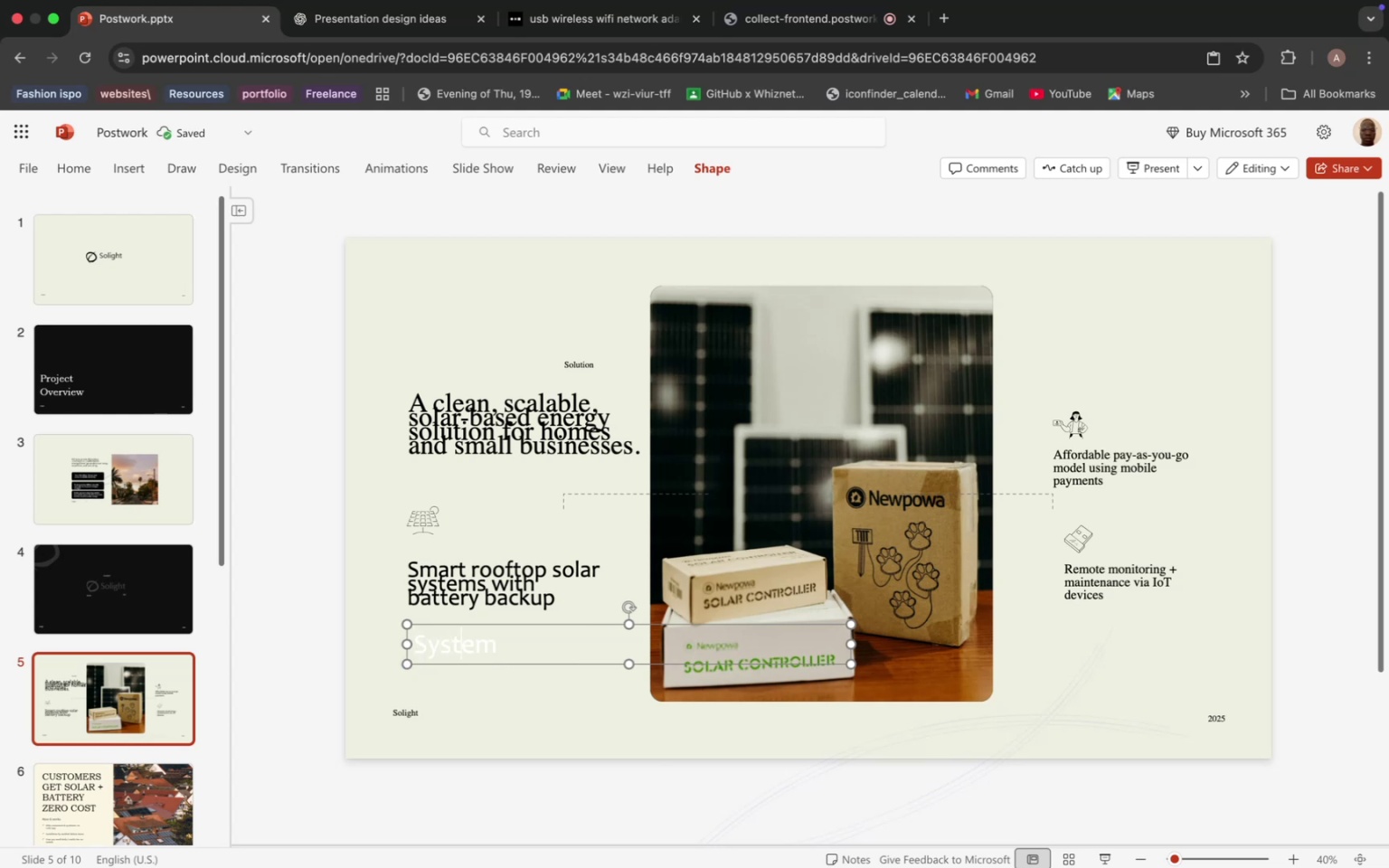 
key(ArrowRight)
 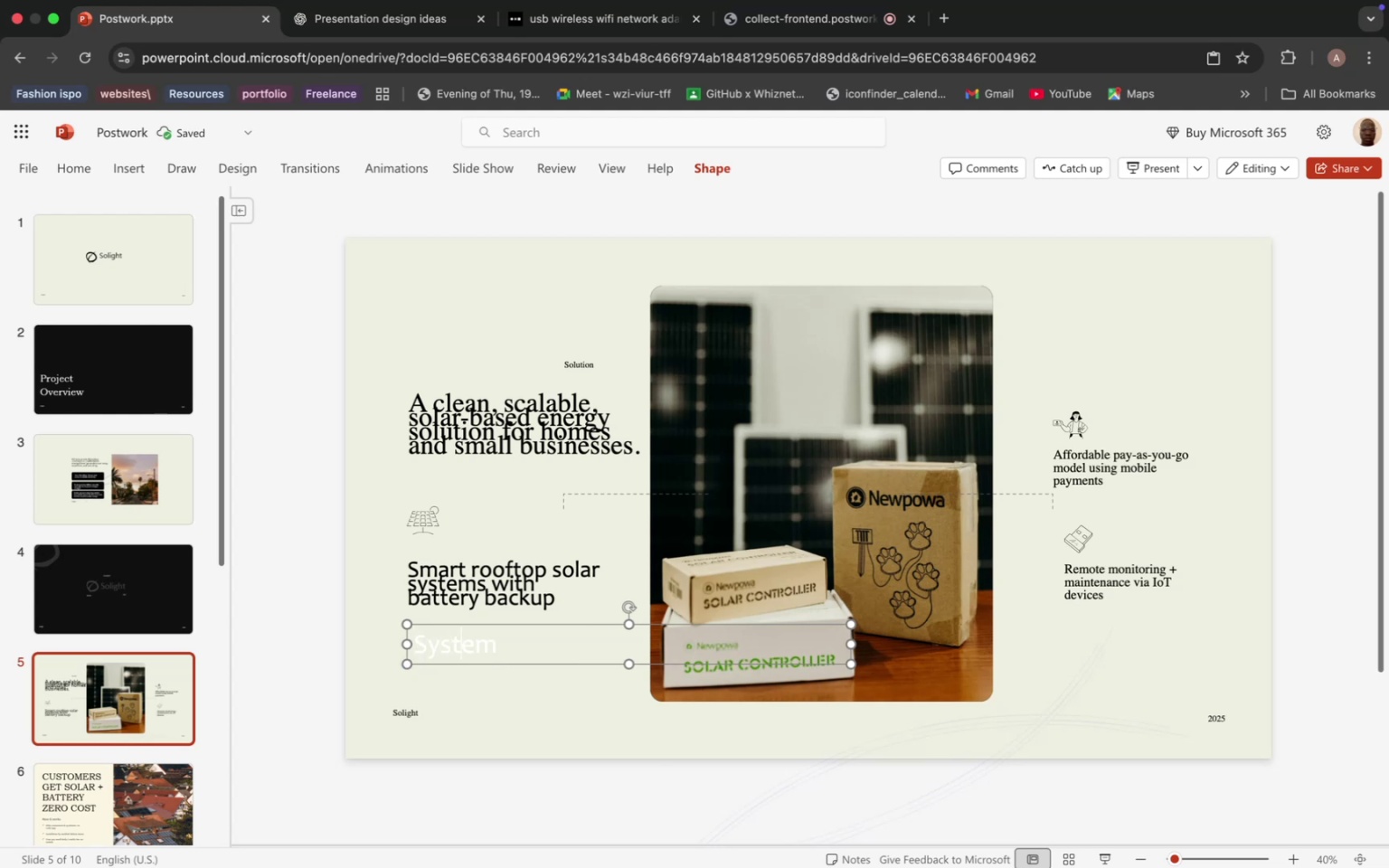 
key(ArrowRight)
 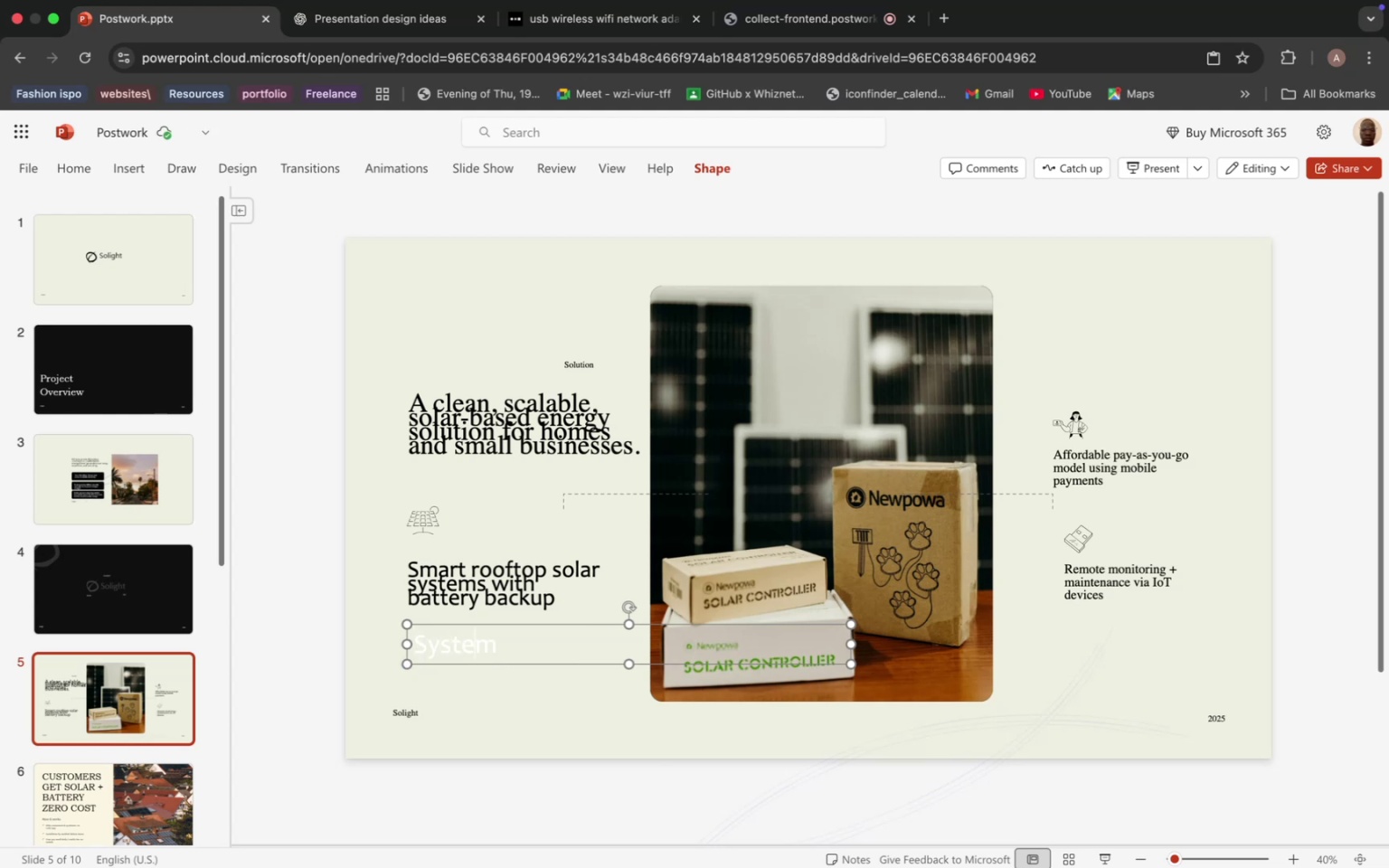 
key(ArrowRight)
 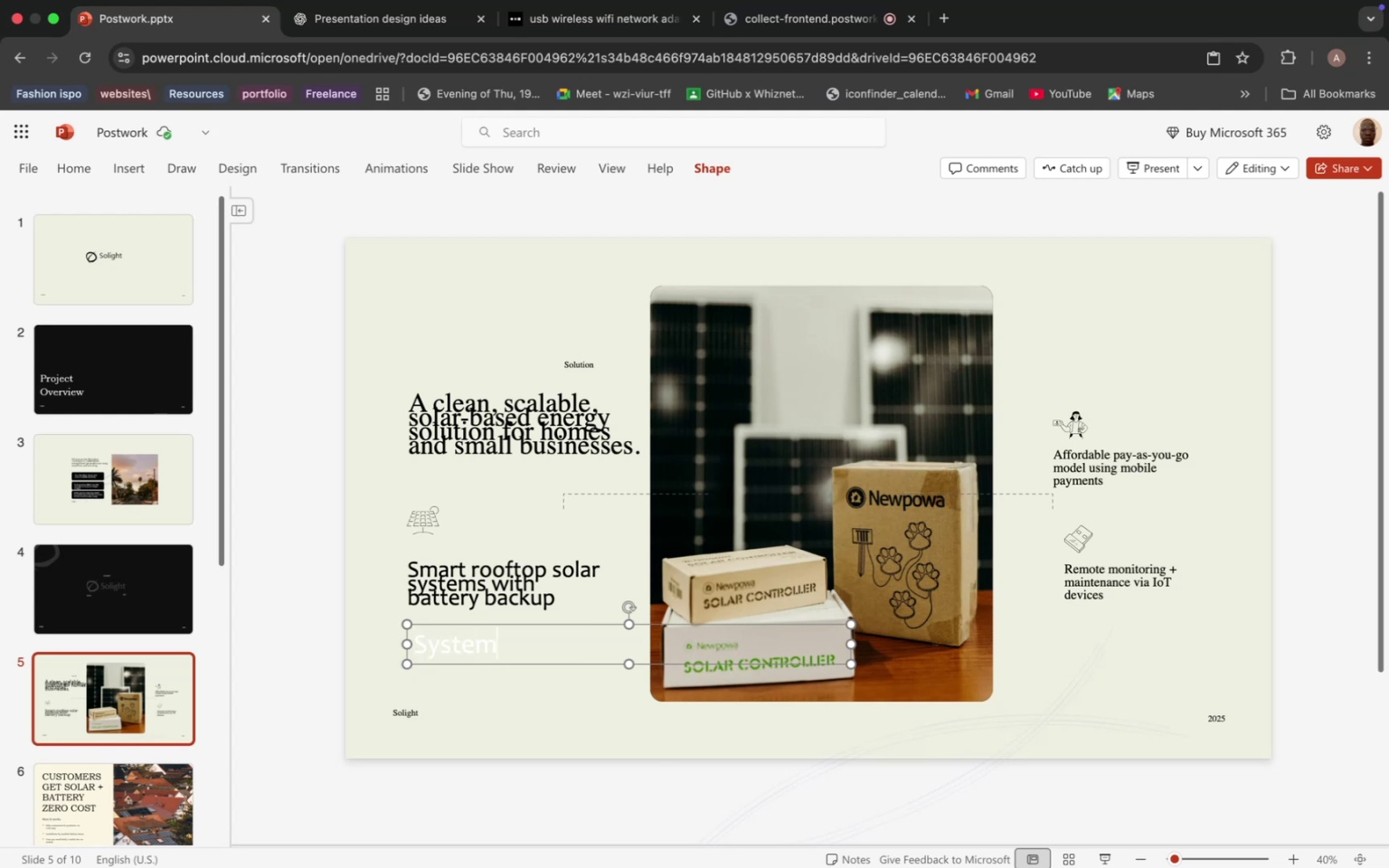 
key(ArrowRight)
 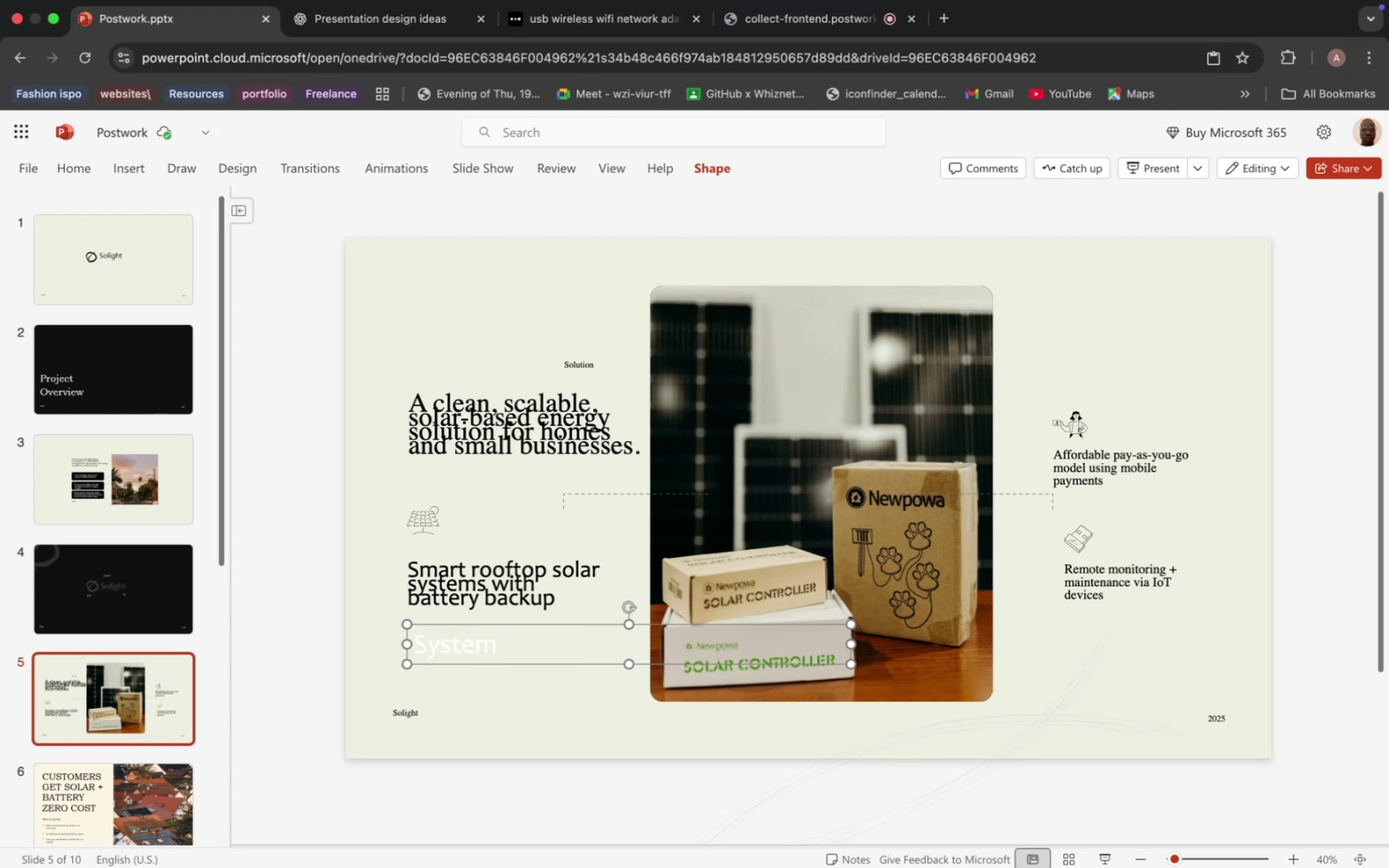 
key(ArrowRight)
 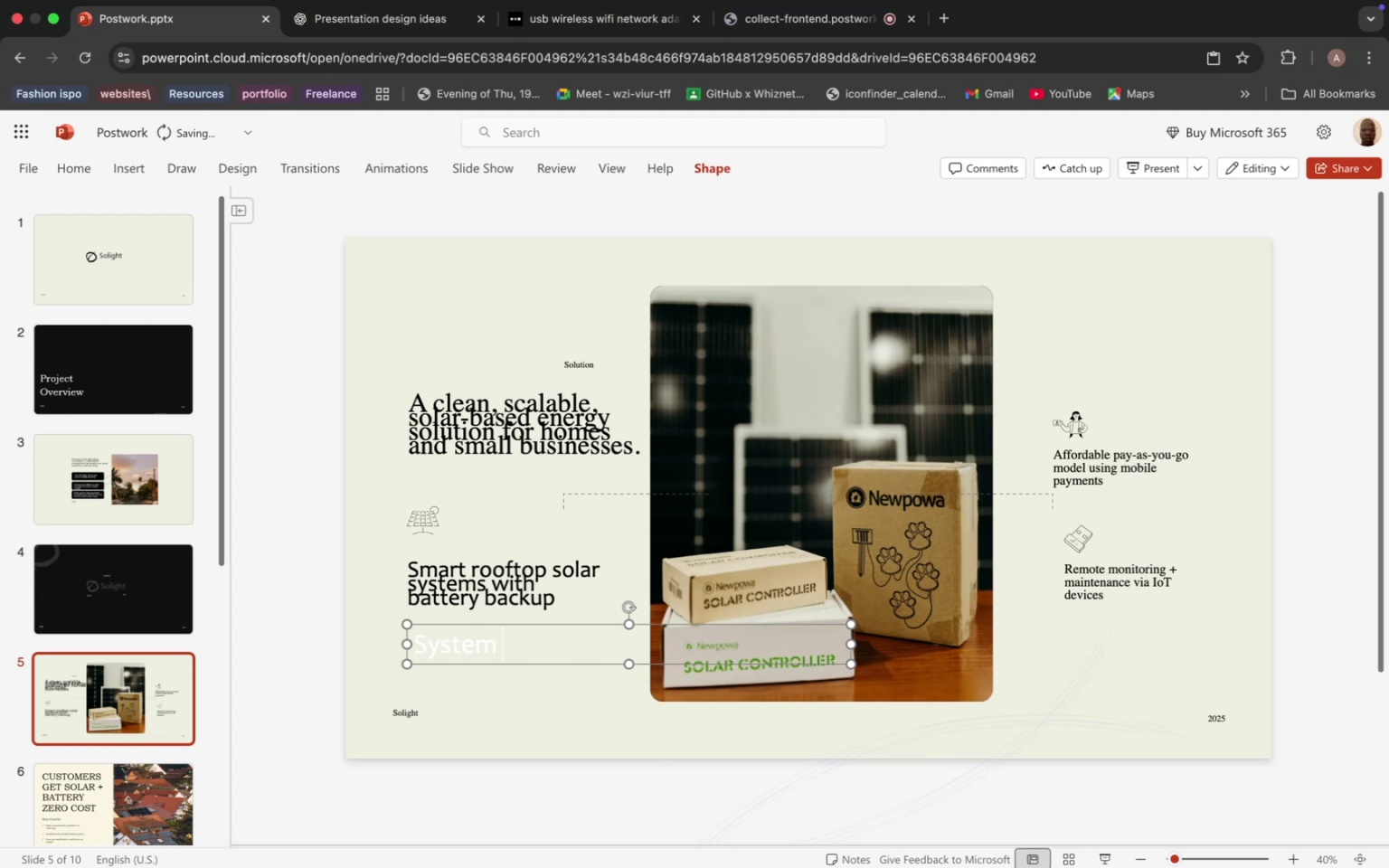 
type( rooft)
 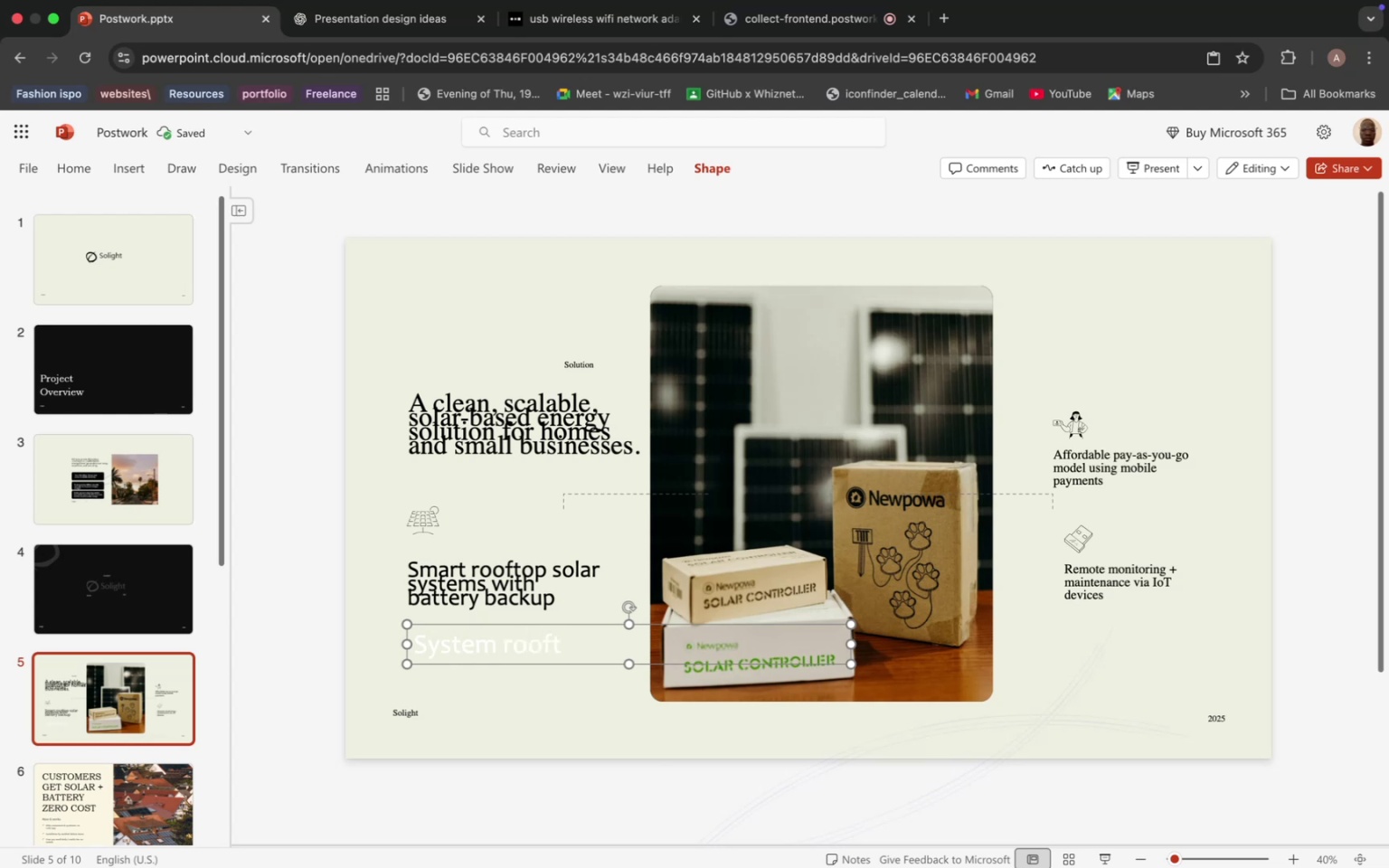 
type(op solar system with battery backup)
 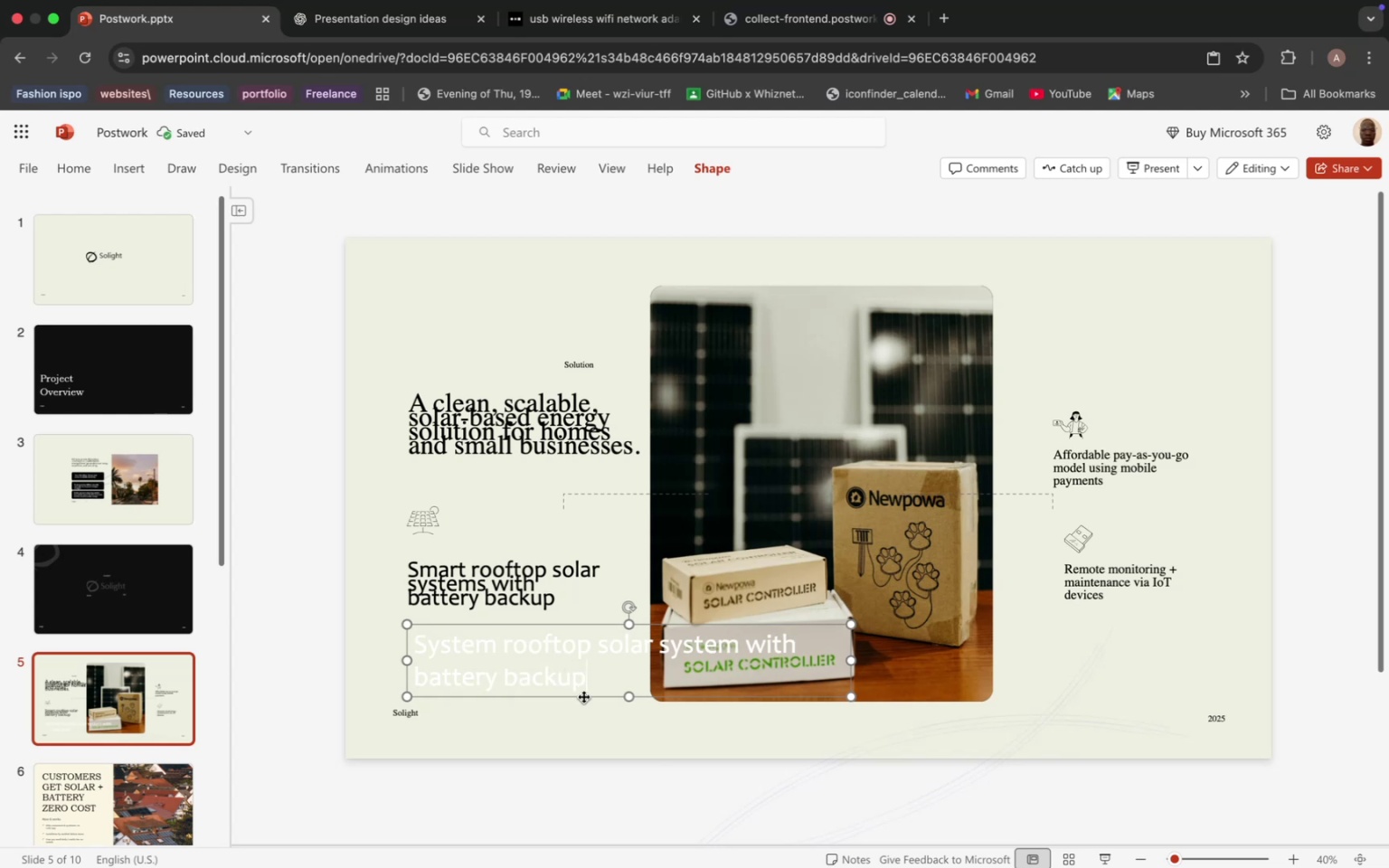 
left_click([583, 696])
 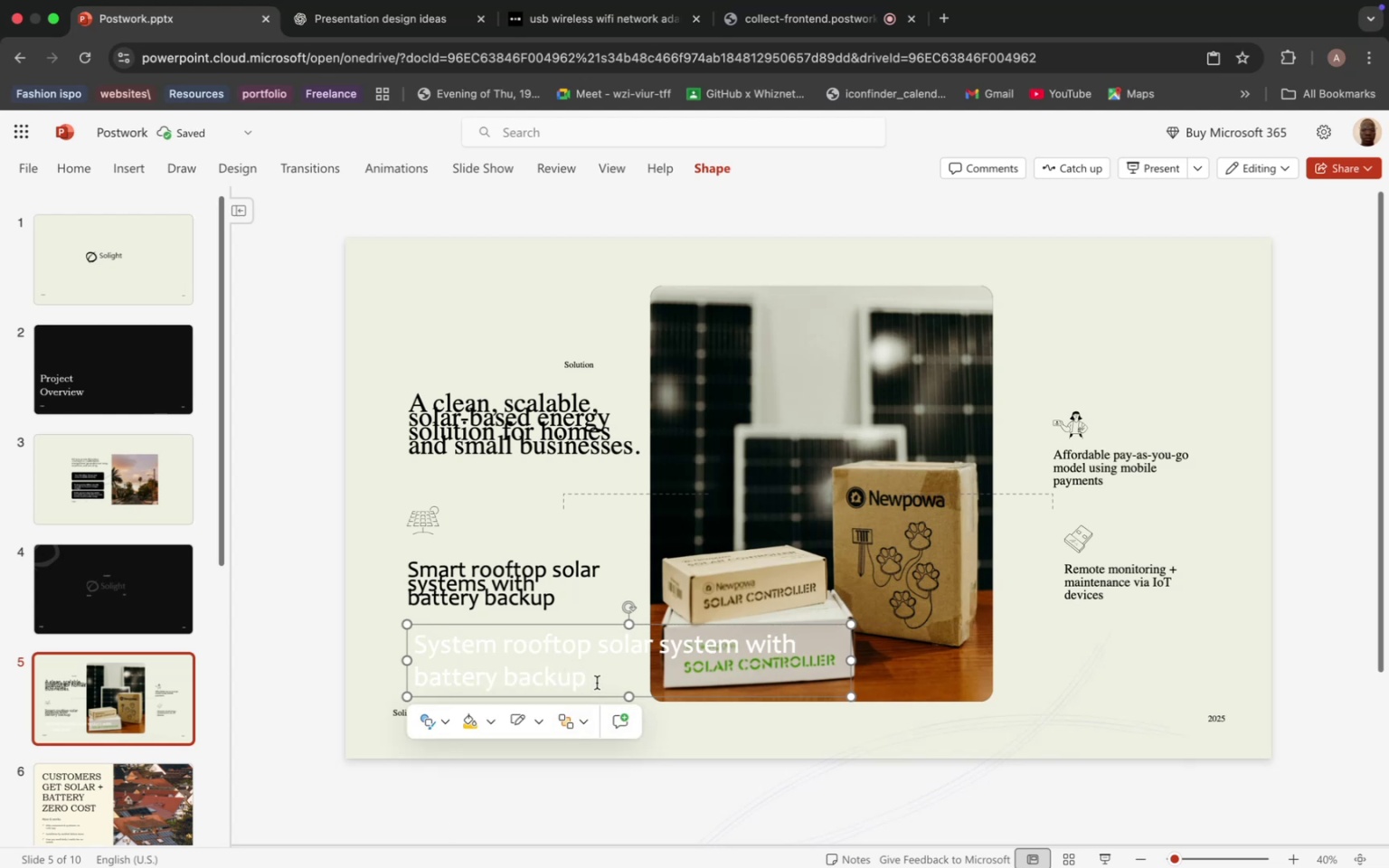 
left_click_drag(start_coordinate=[597, 683], to_coordinate=[418, 648])
 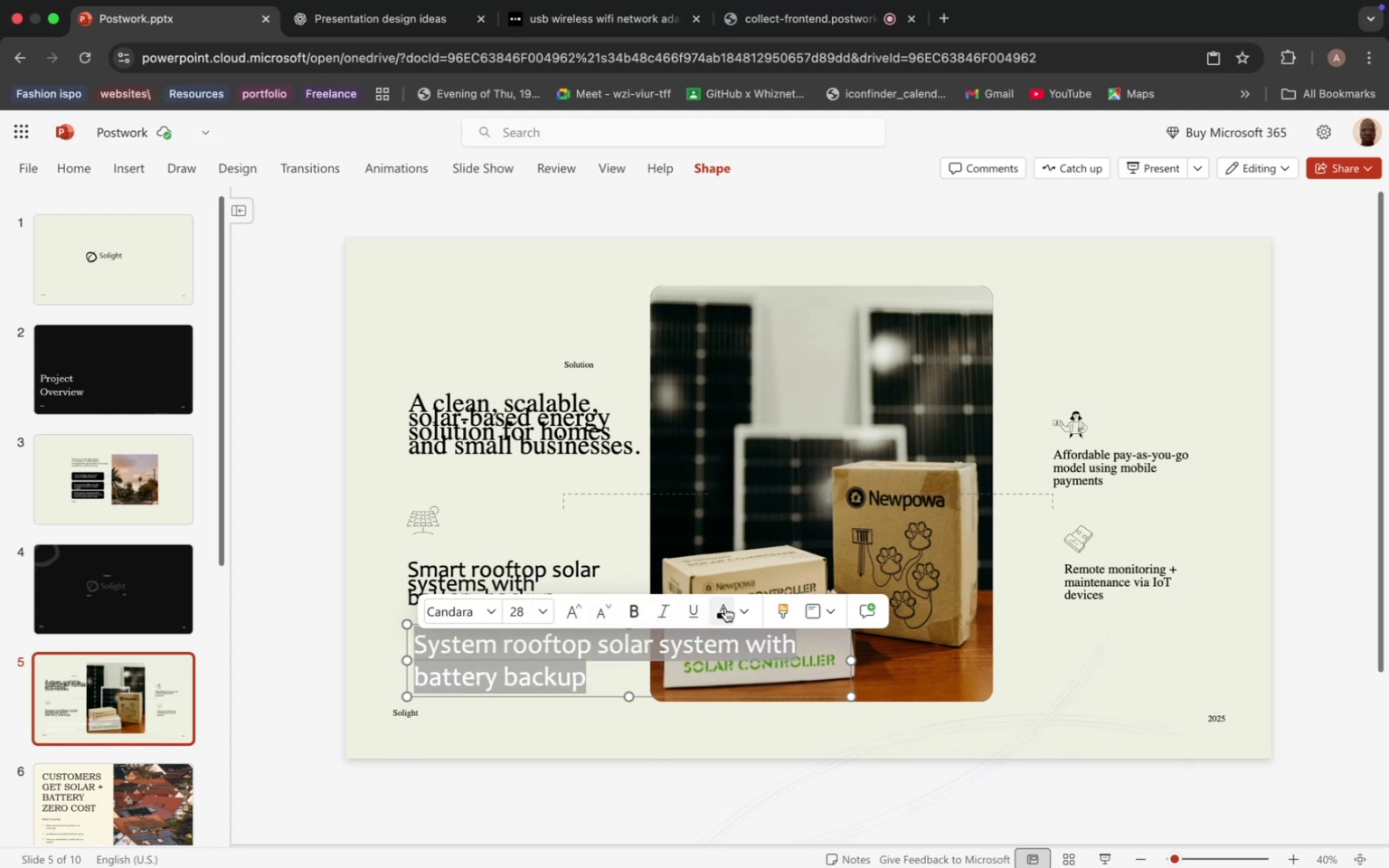 
left_click([725, 608])
 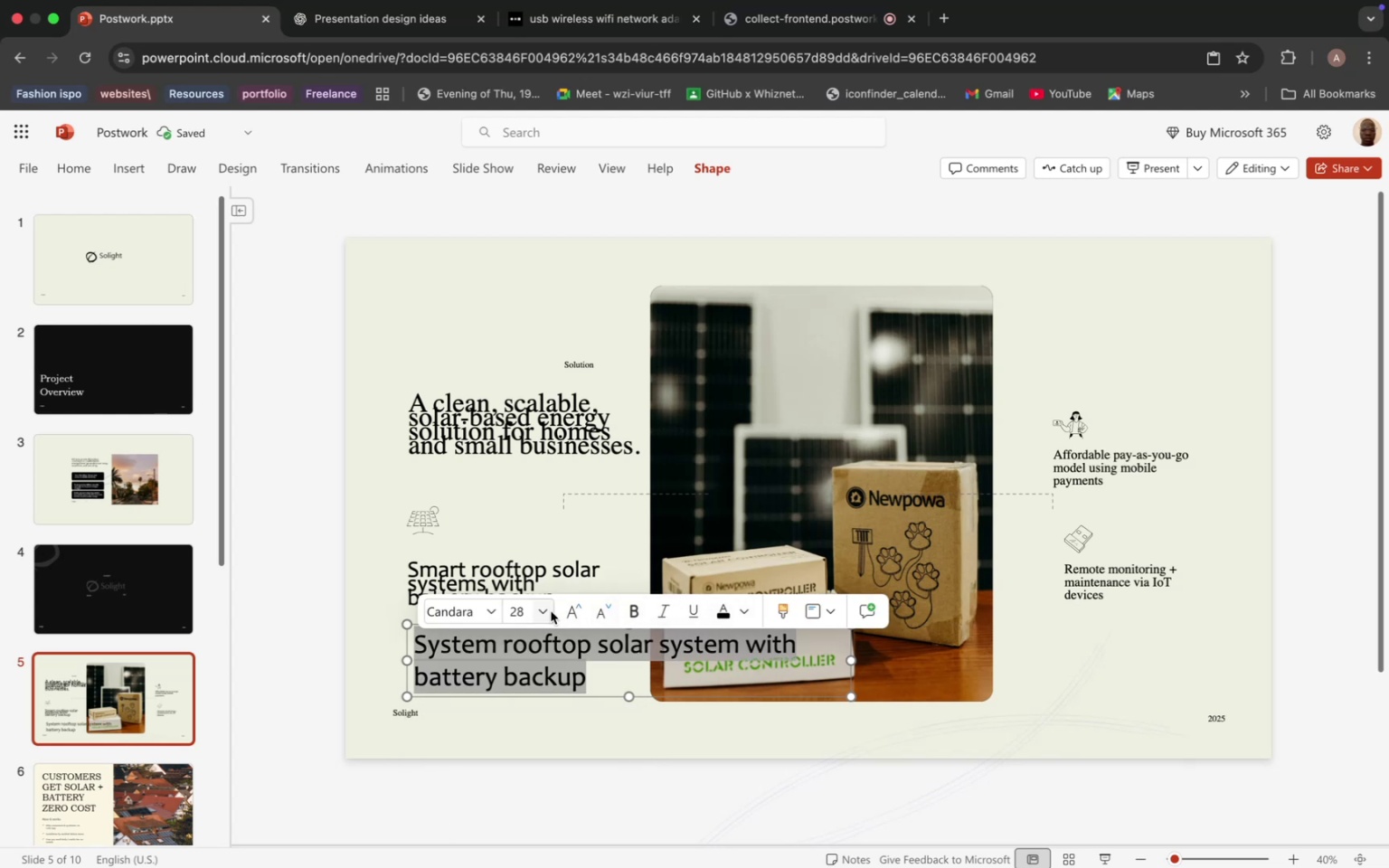 
left_click([551, 611])
 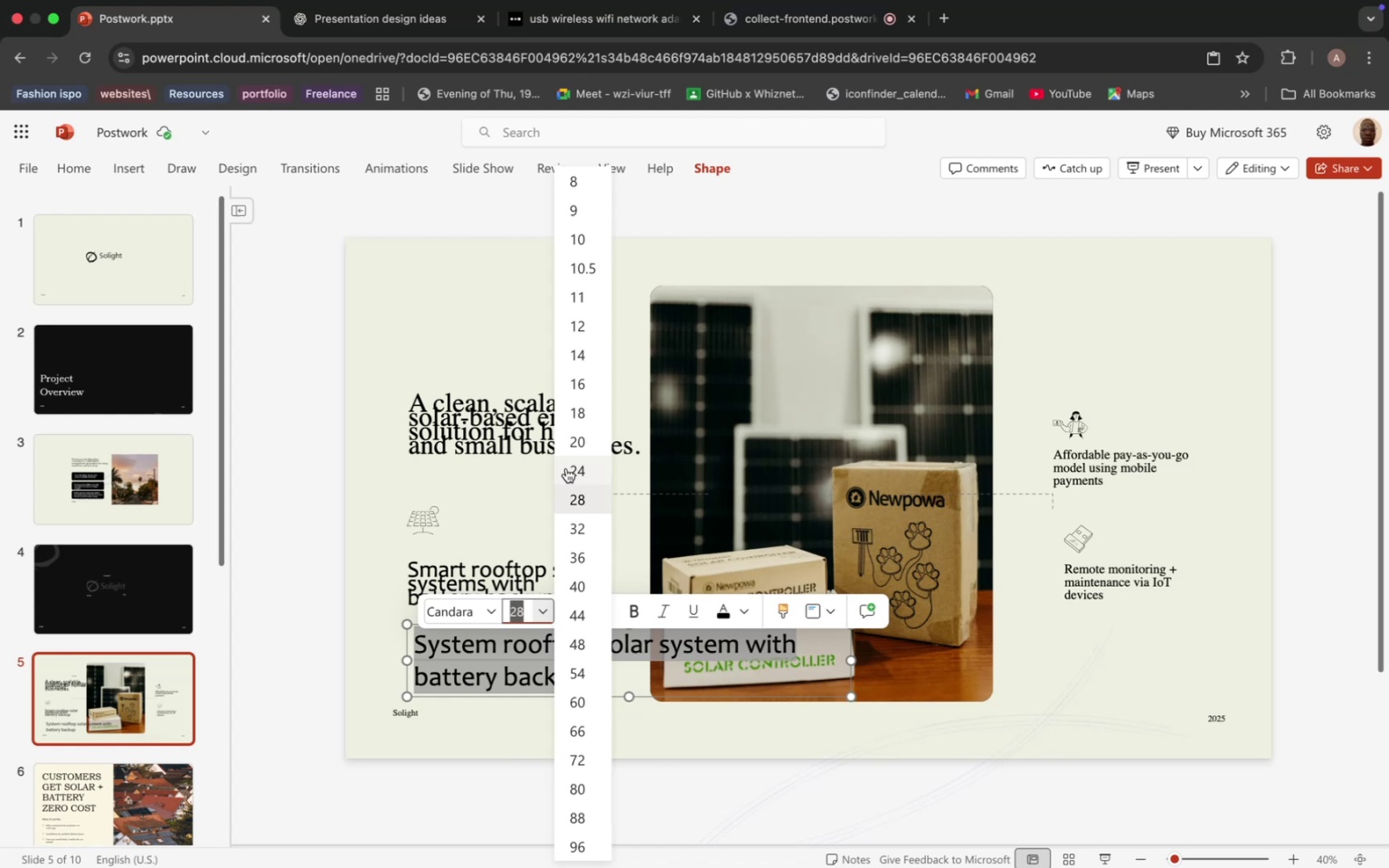 
left_click([566, 468])
 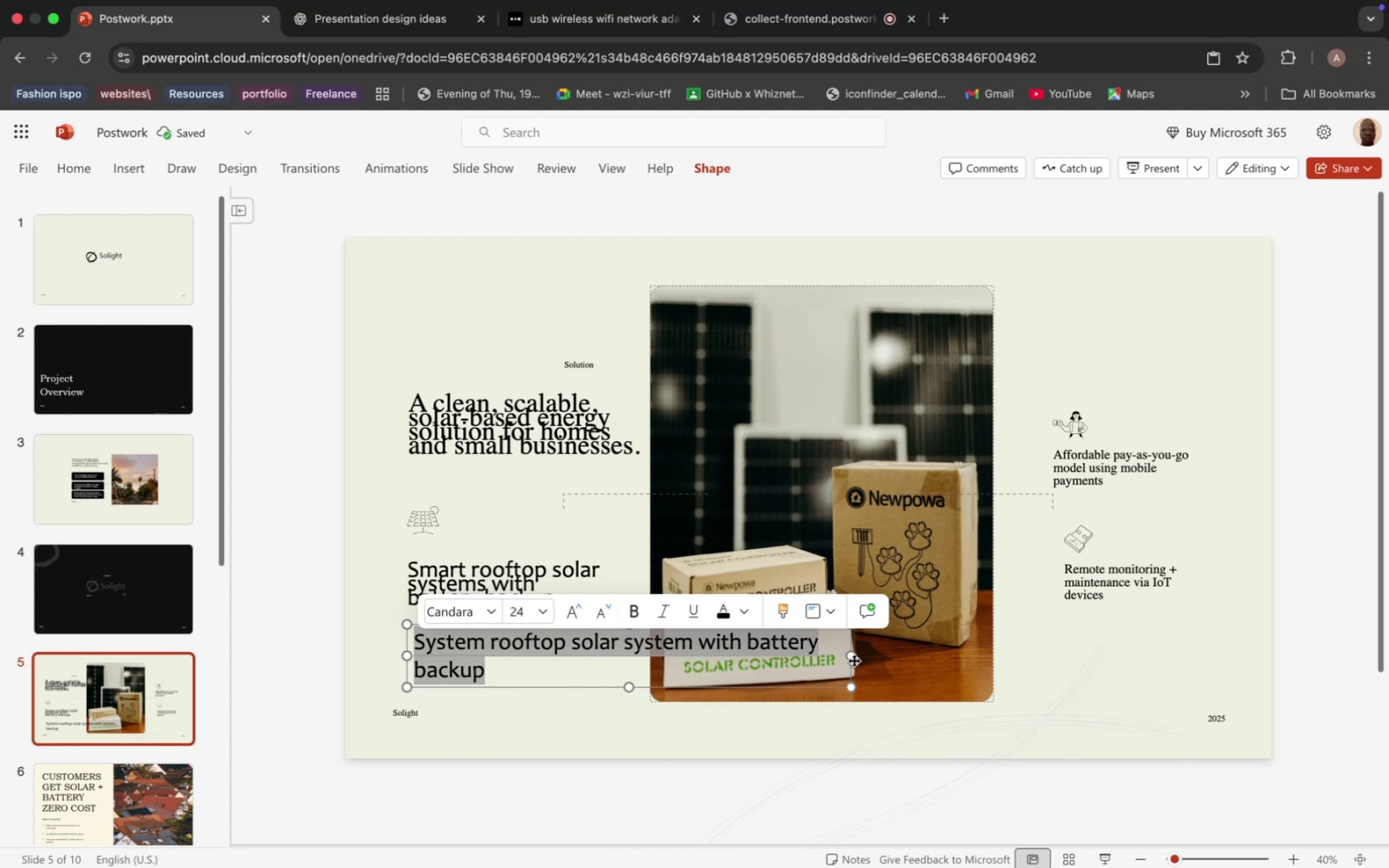 
left_click_drag(start_coordinate=[850, 656], to_coordinate=[587, 656])
 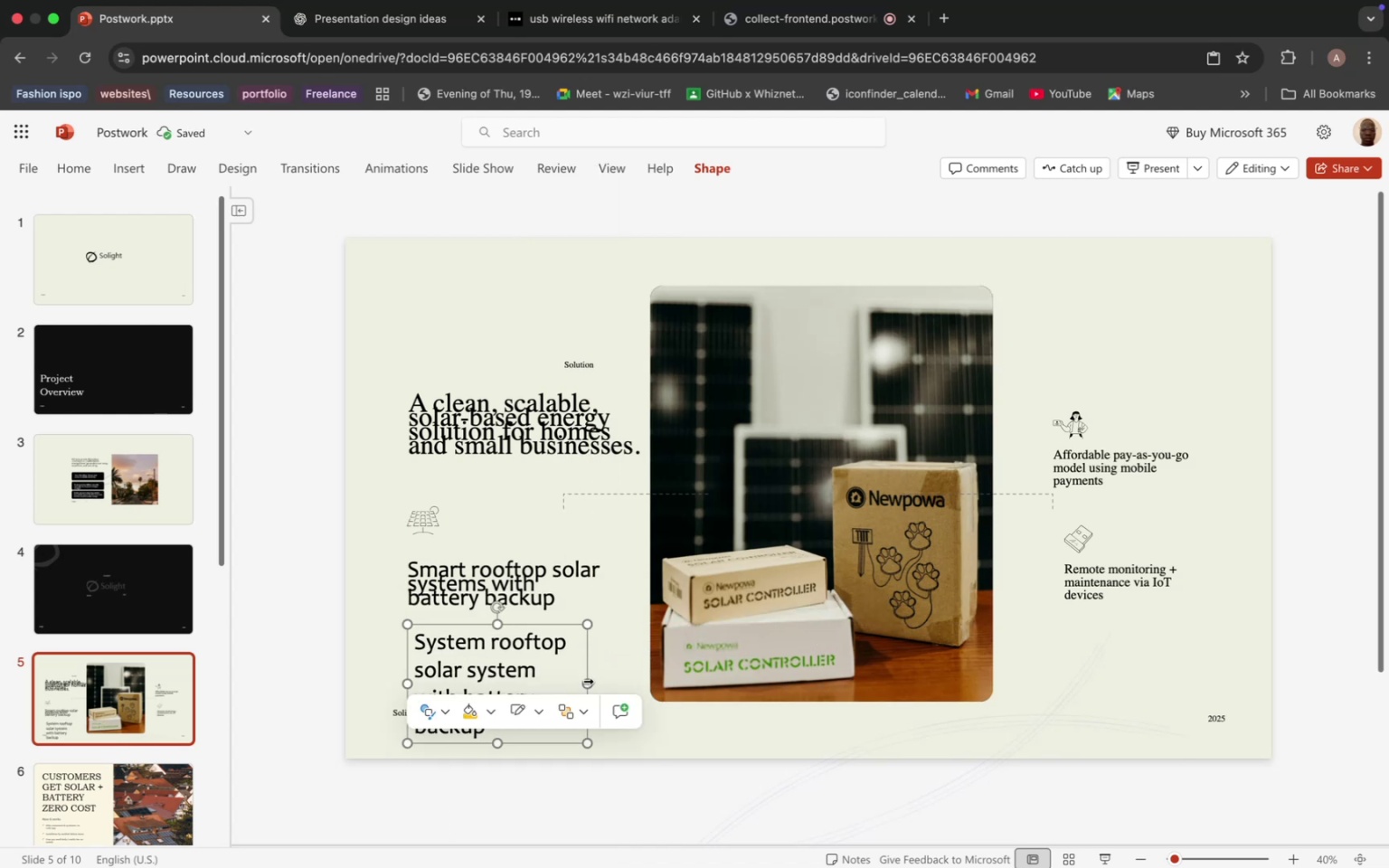 
left_click_drag(start_coordinate=[587, 681], to_coordinate=[626, 680])
 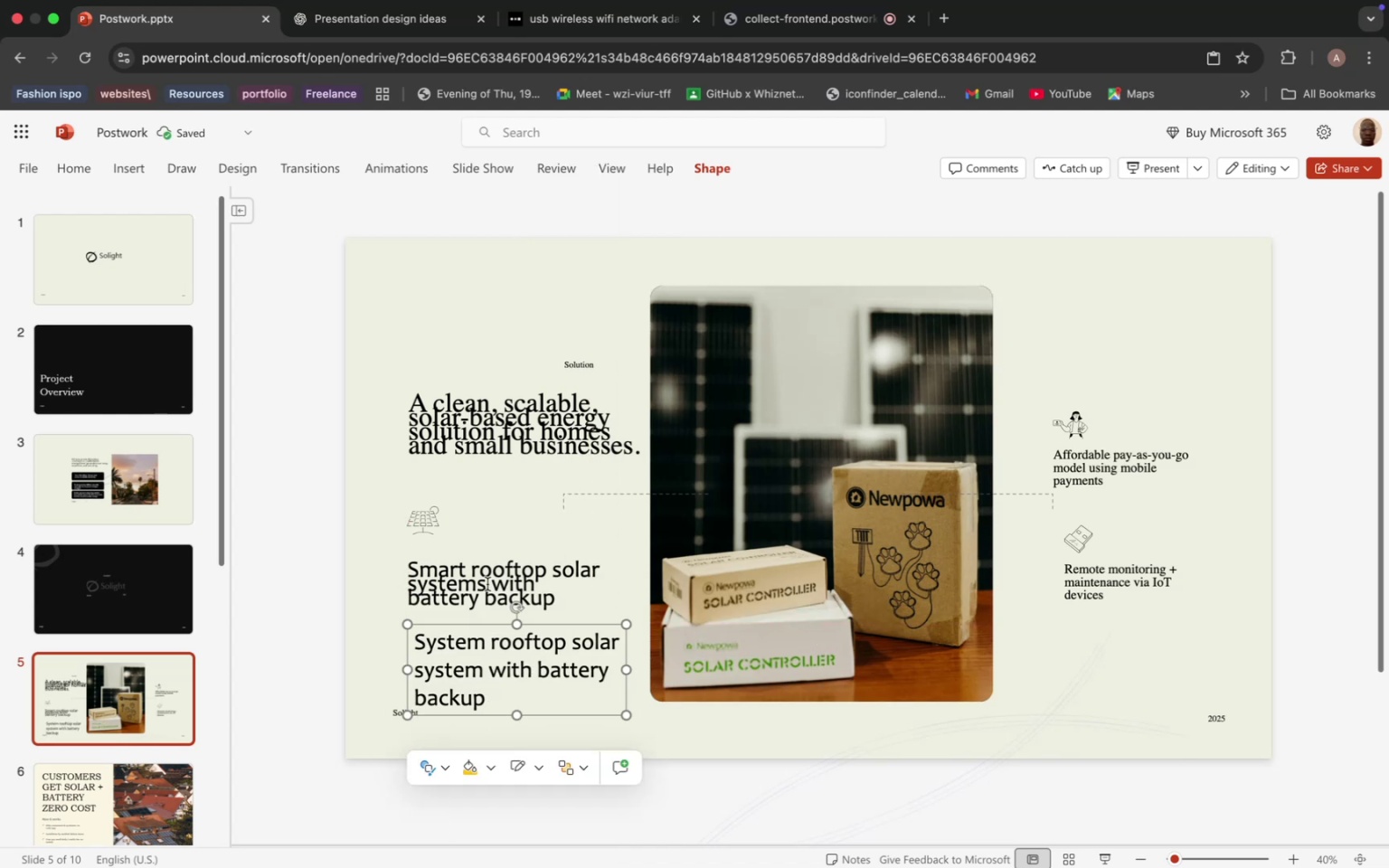 
left_click([487, 584])
 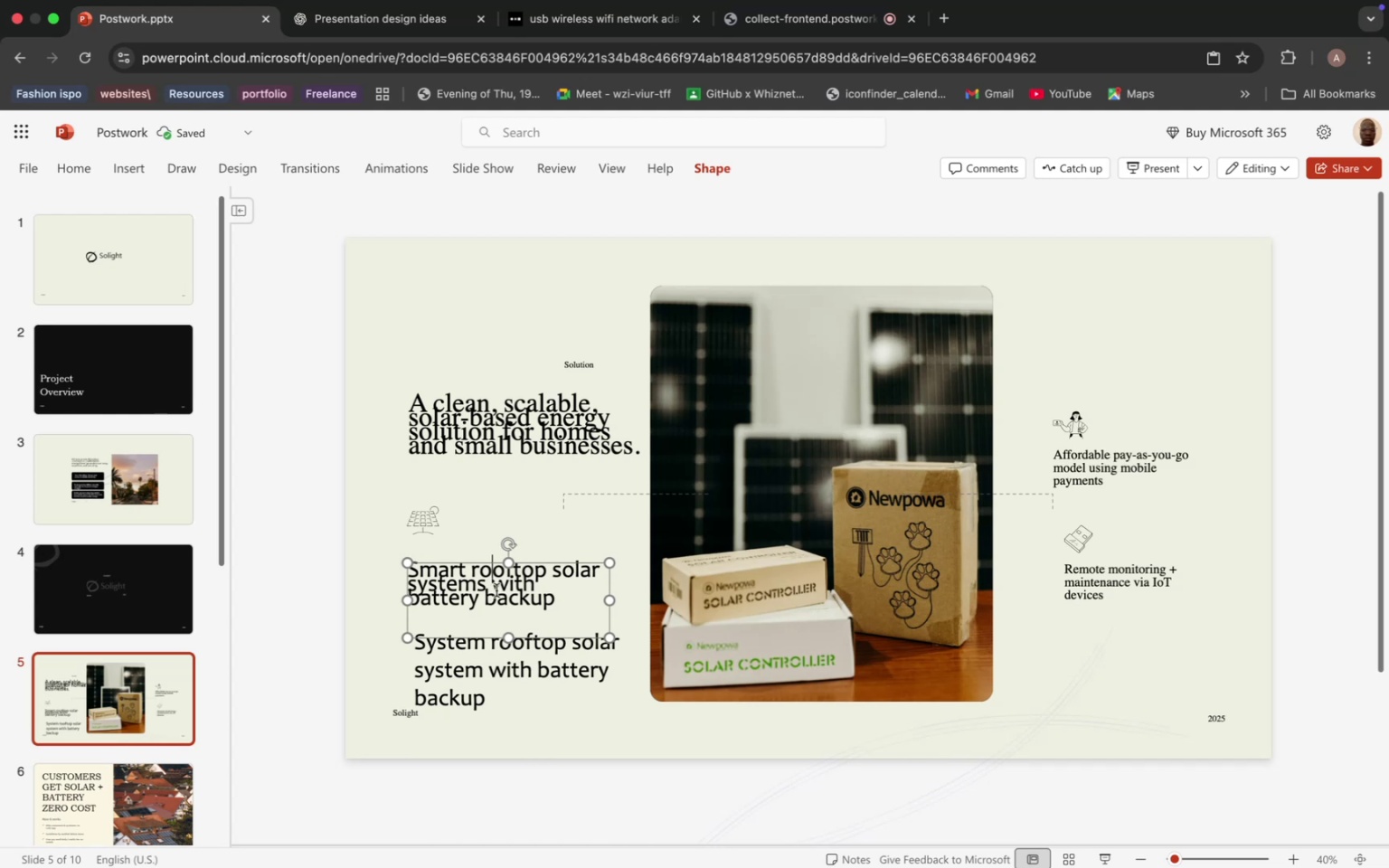 
key(Backspace)
 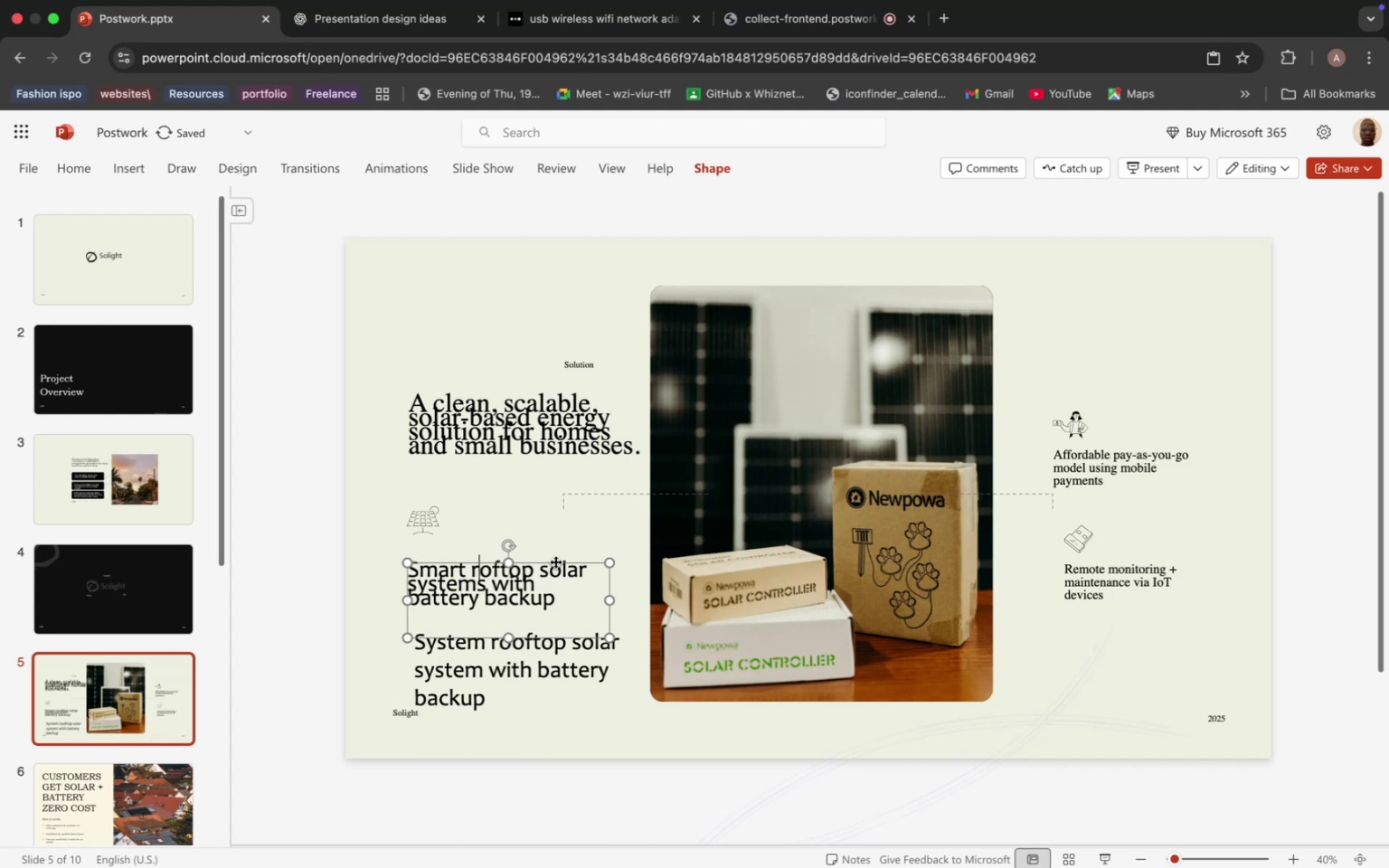 
left_click_drag(start_coordinate=[556, 560], to_coordinate=[554, 571])
 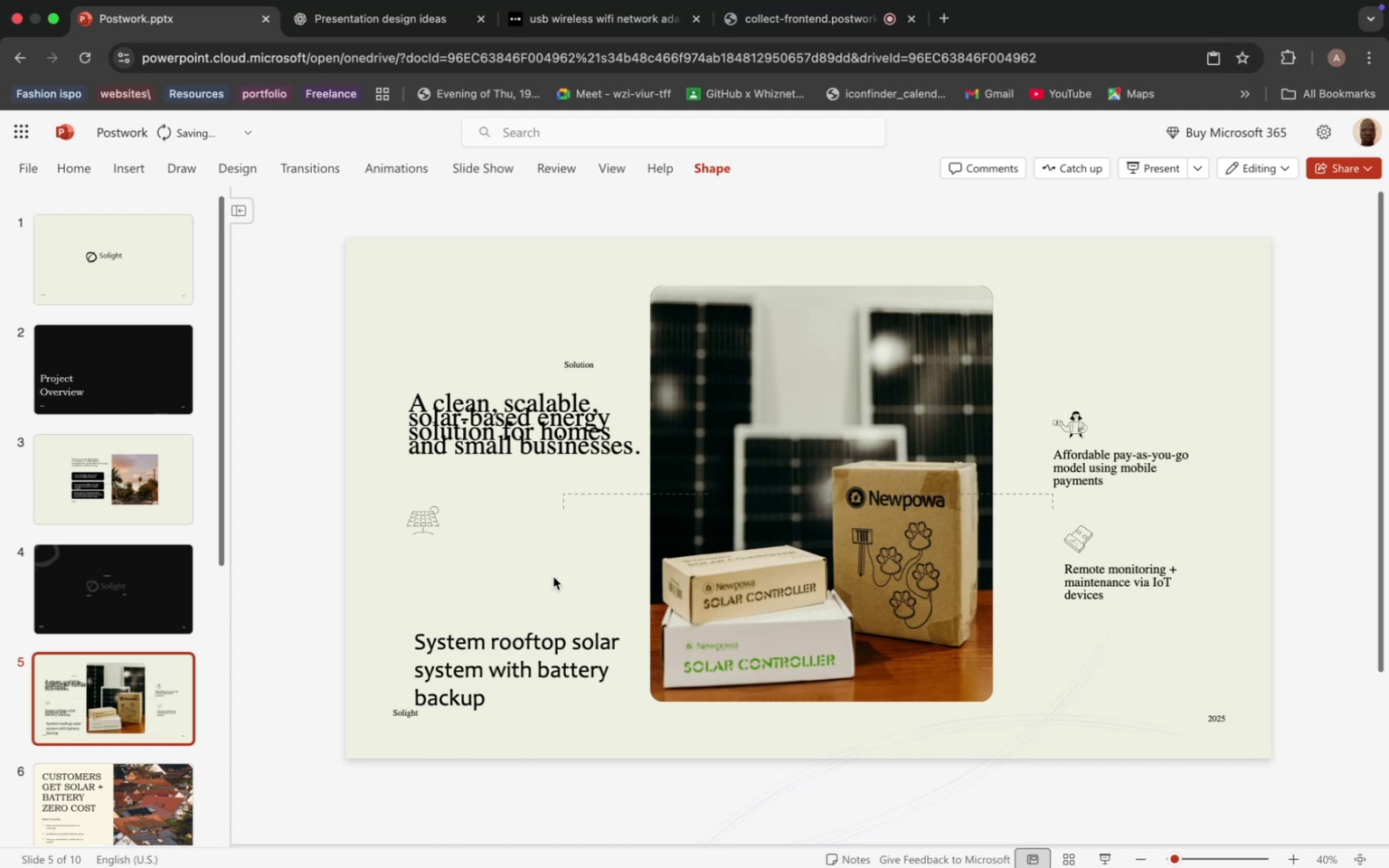 
key(Backspace)
 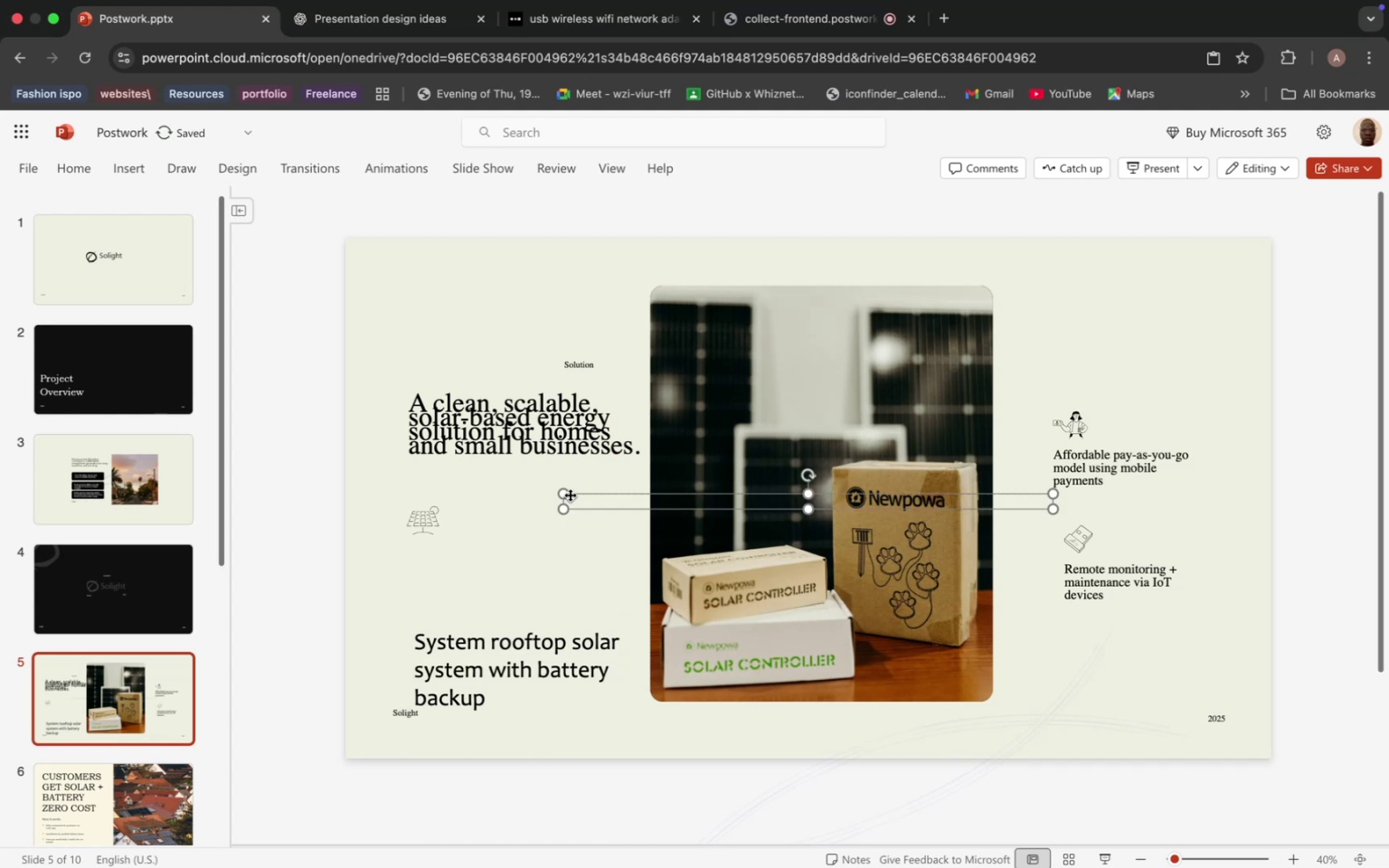 
left_click([570, 495])
 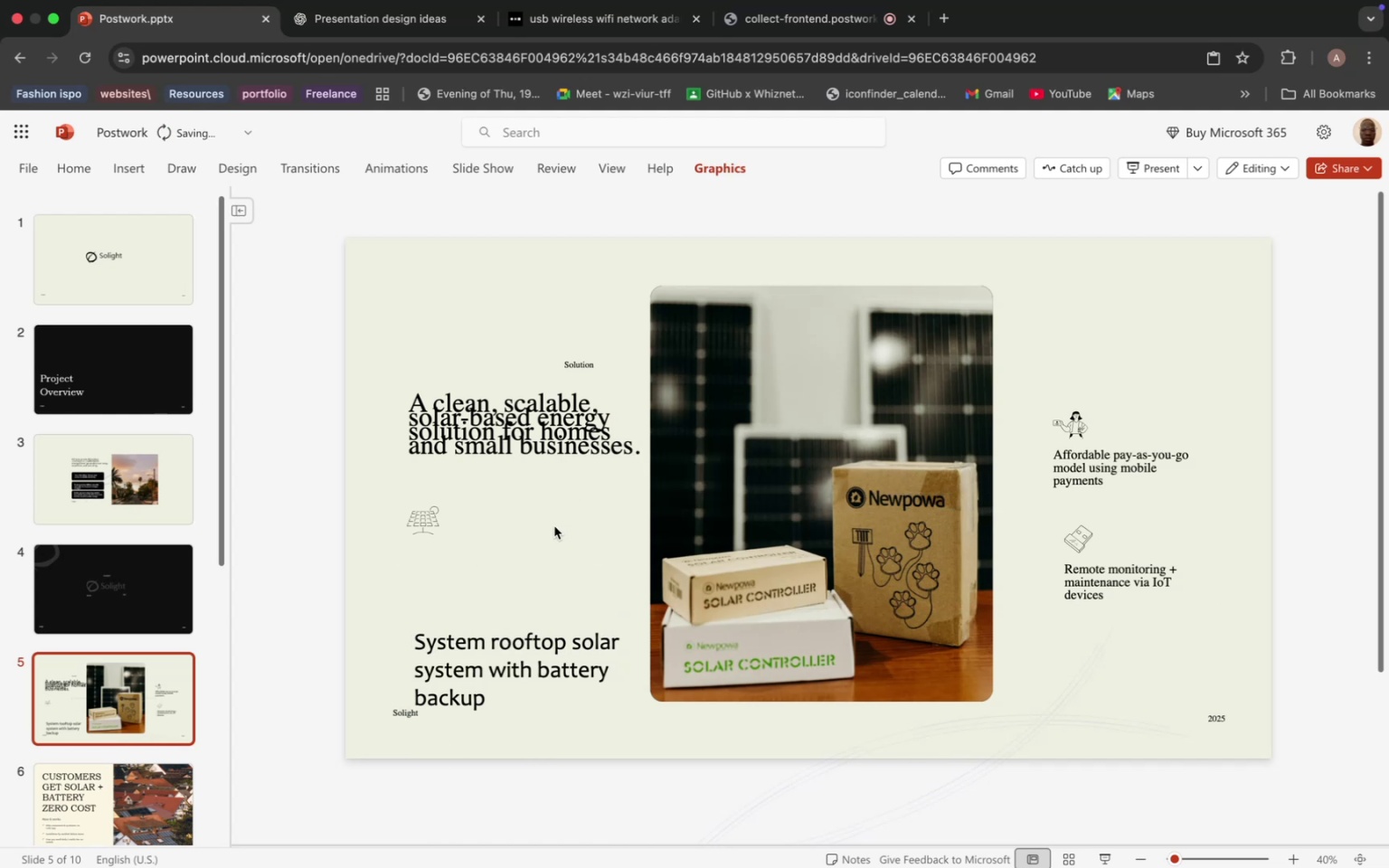 
key(Backspace)
 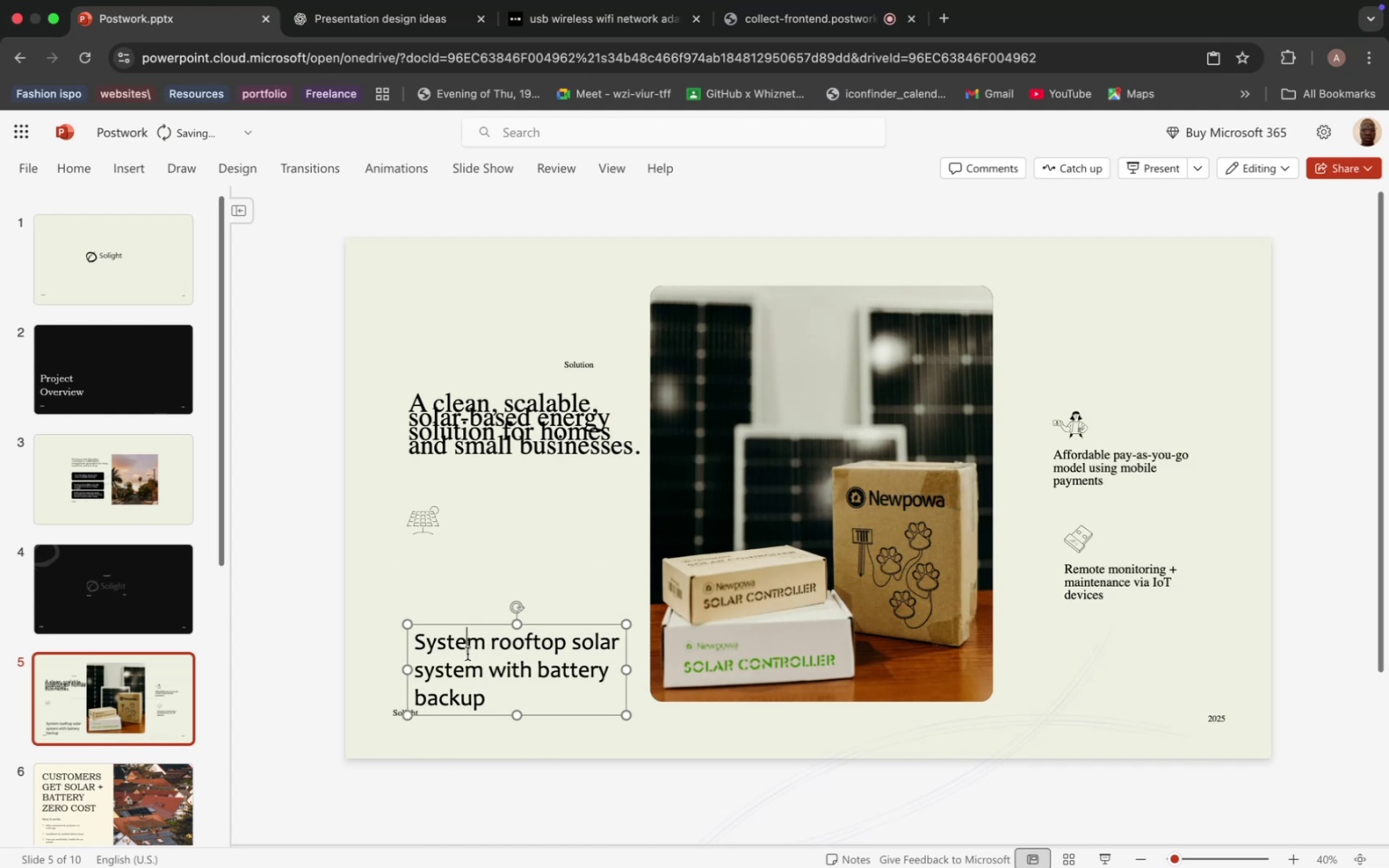 
left_click([468, 654])
 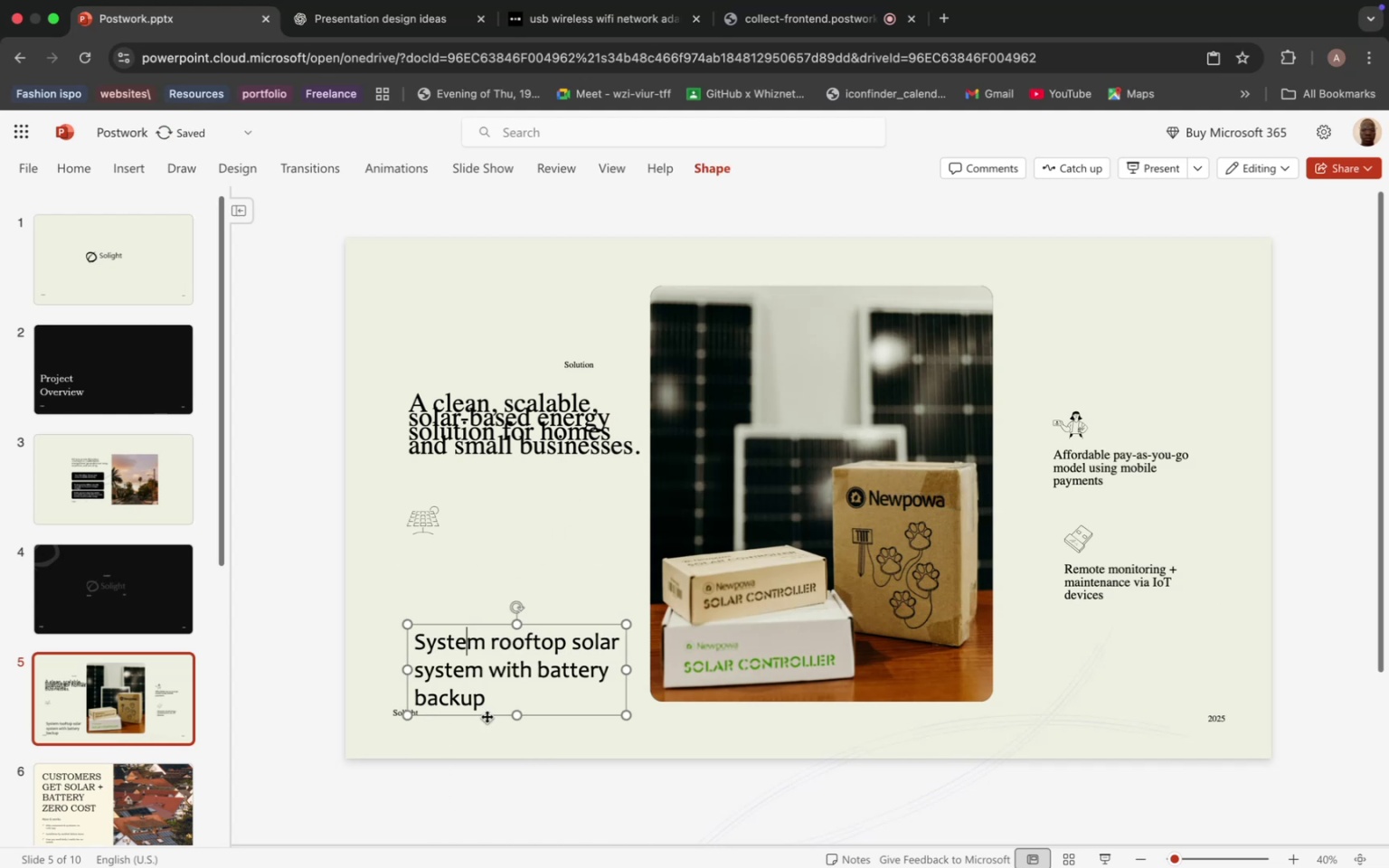 
left_click_drag(start_coordinate=[487, 716], to_coordinate=[477, 655])
 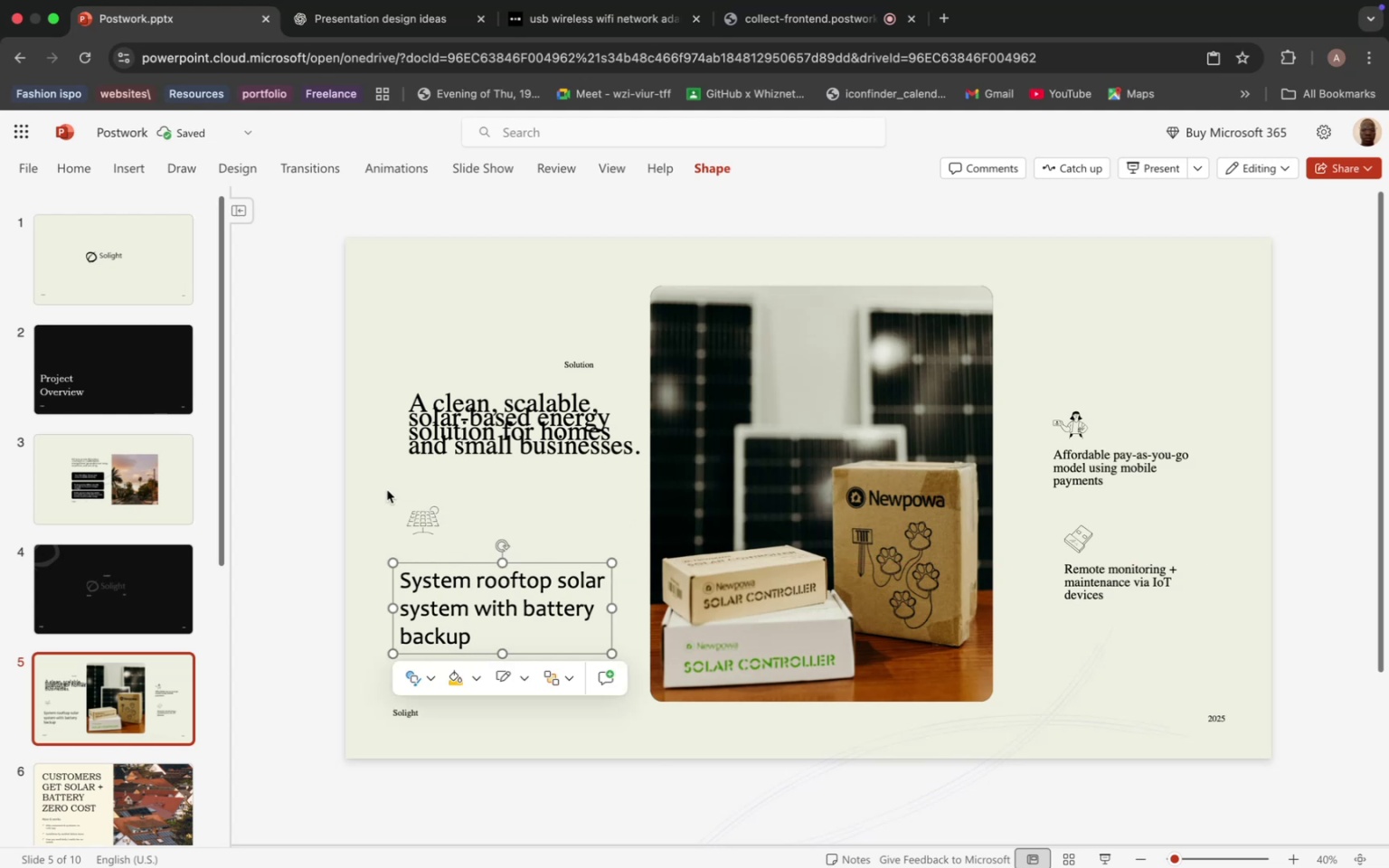 
left_click_drag(start_coordinate=[387, 490], to_coordinate=[447, 537])
 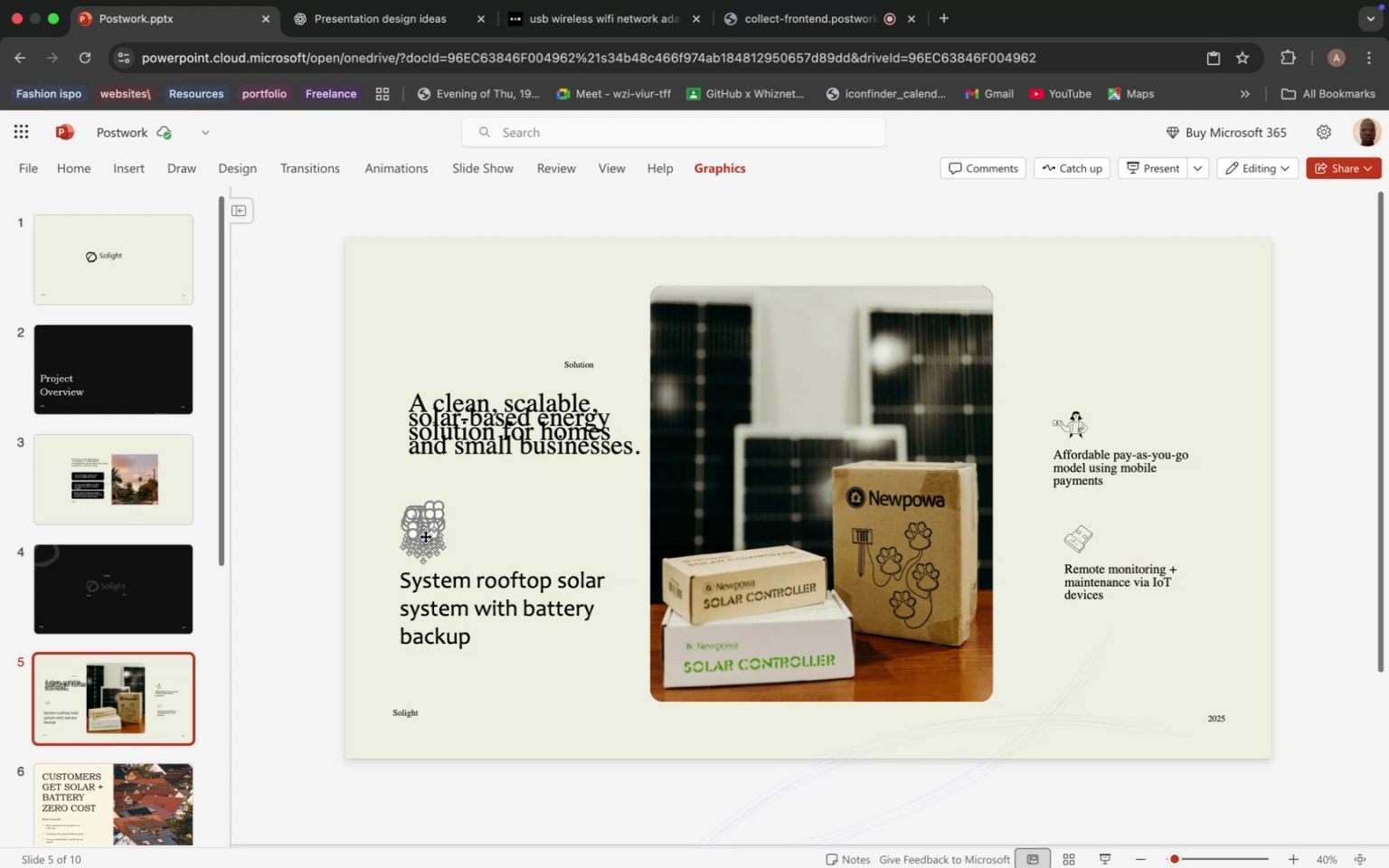 
left_click_drag(start_coordinate=[426, 536], to_coordinate=[421, 536])
 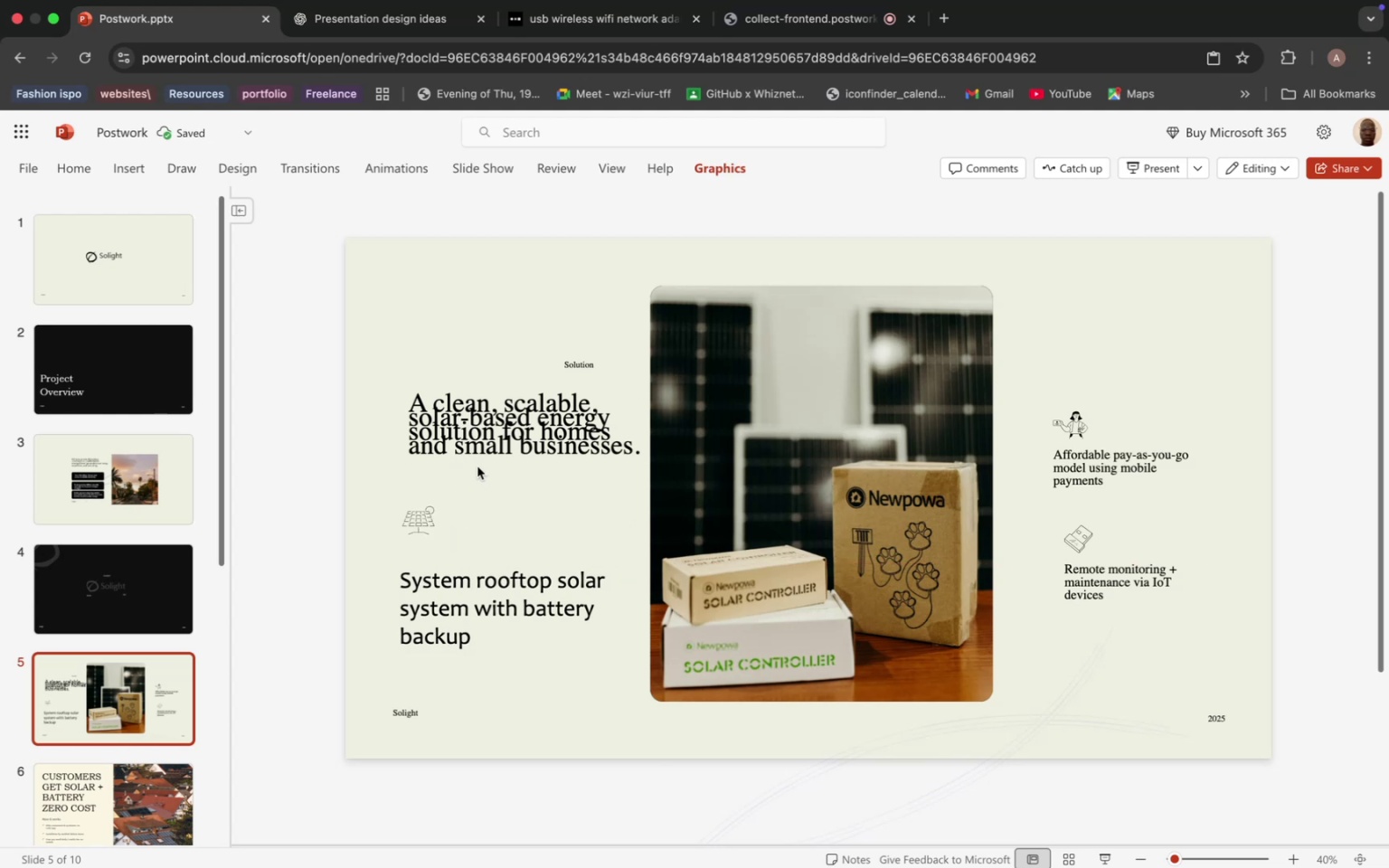 
left_click([477, 467])
 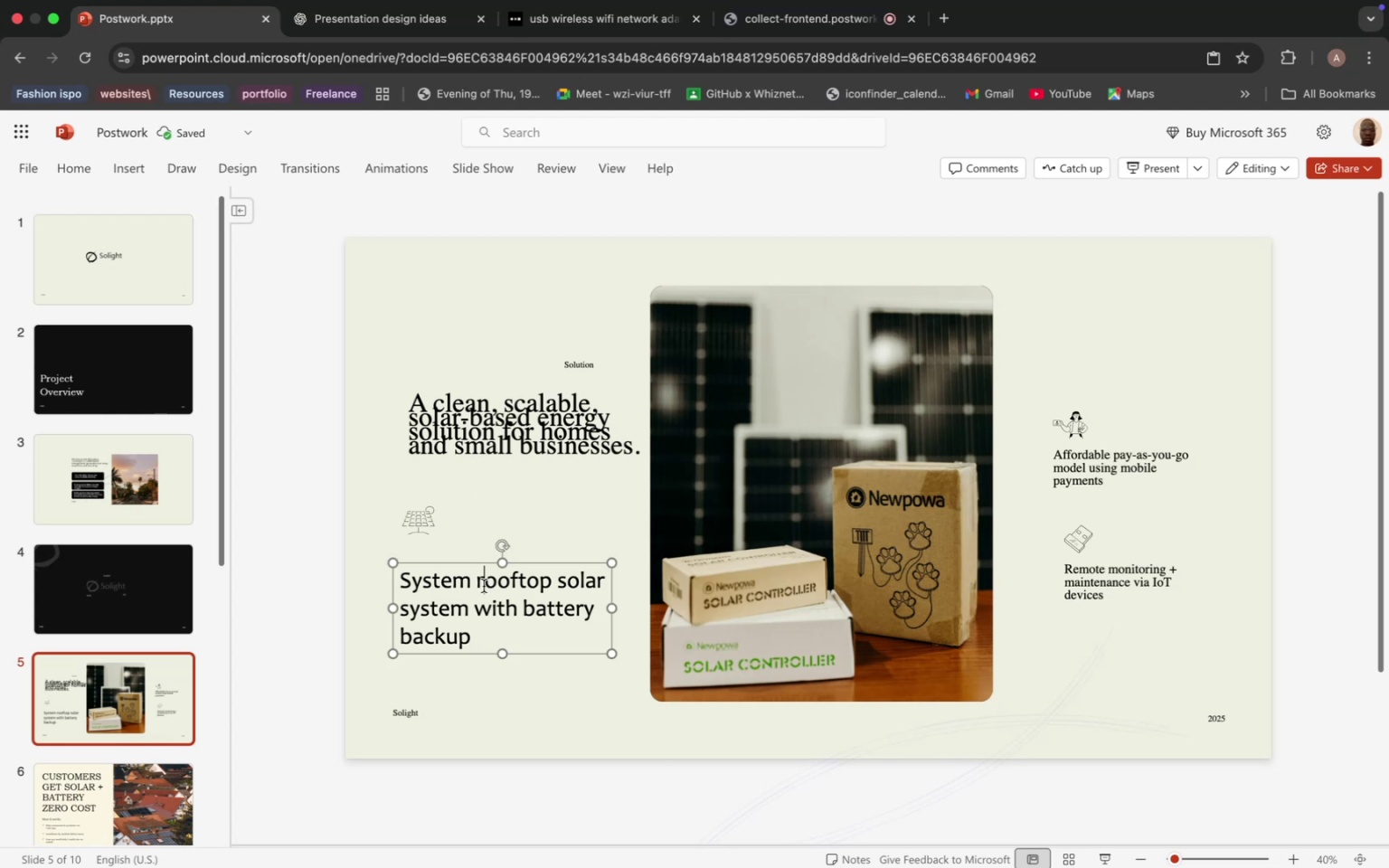 
left_click([484, 586])
 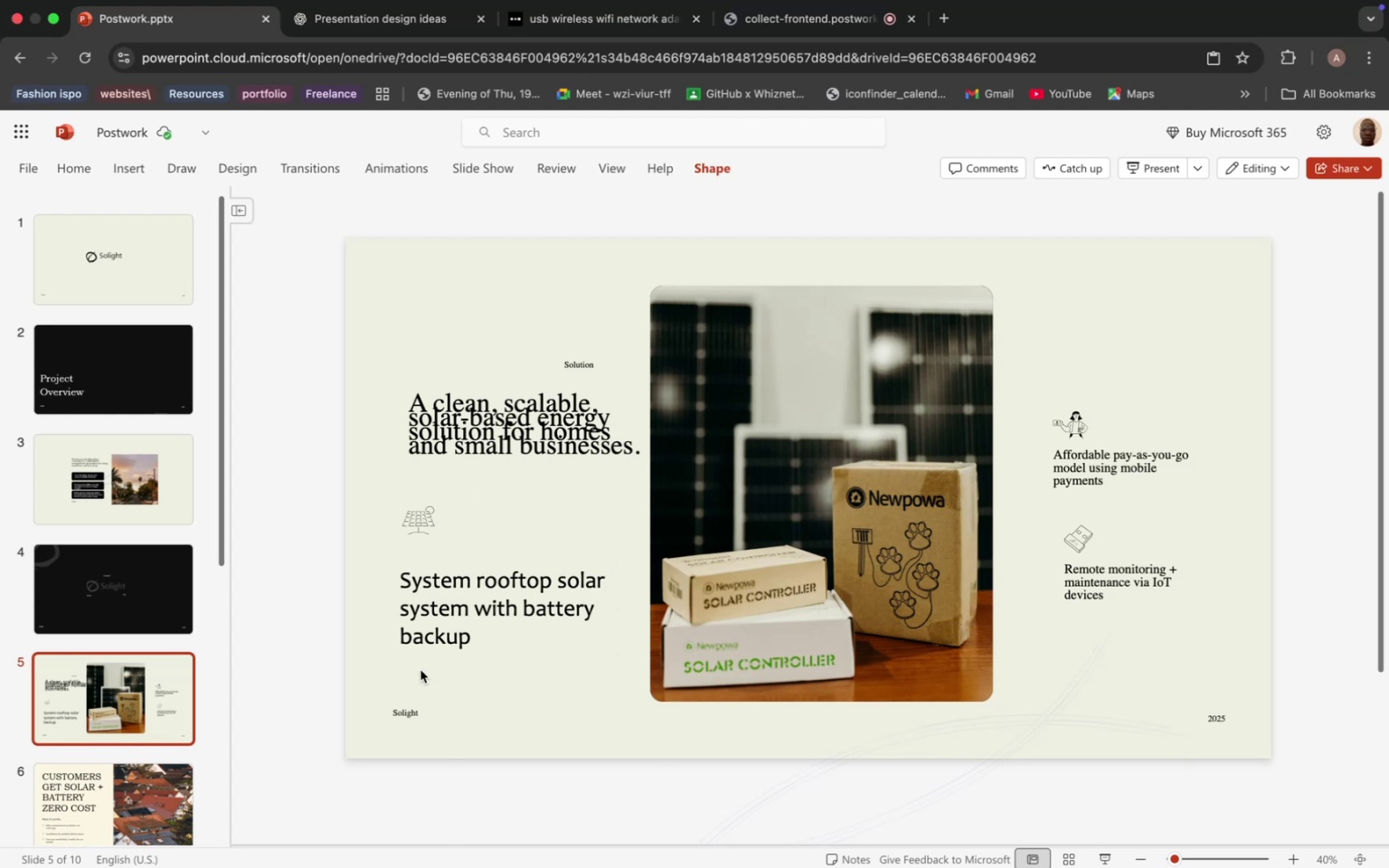 
left_click([420, 670])
 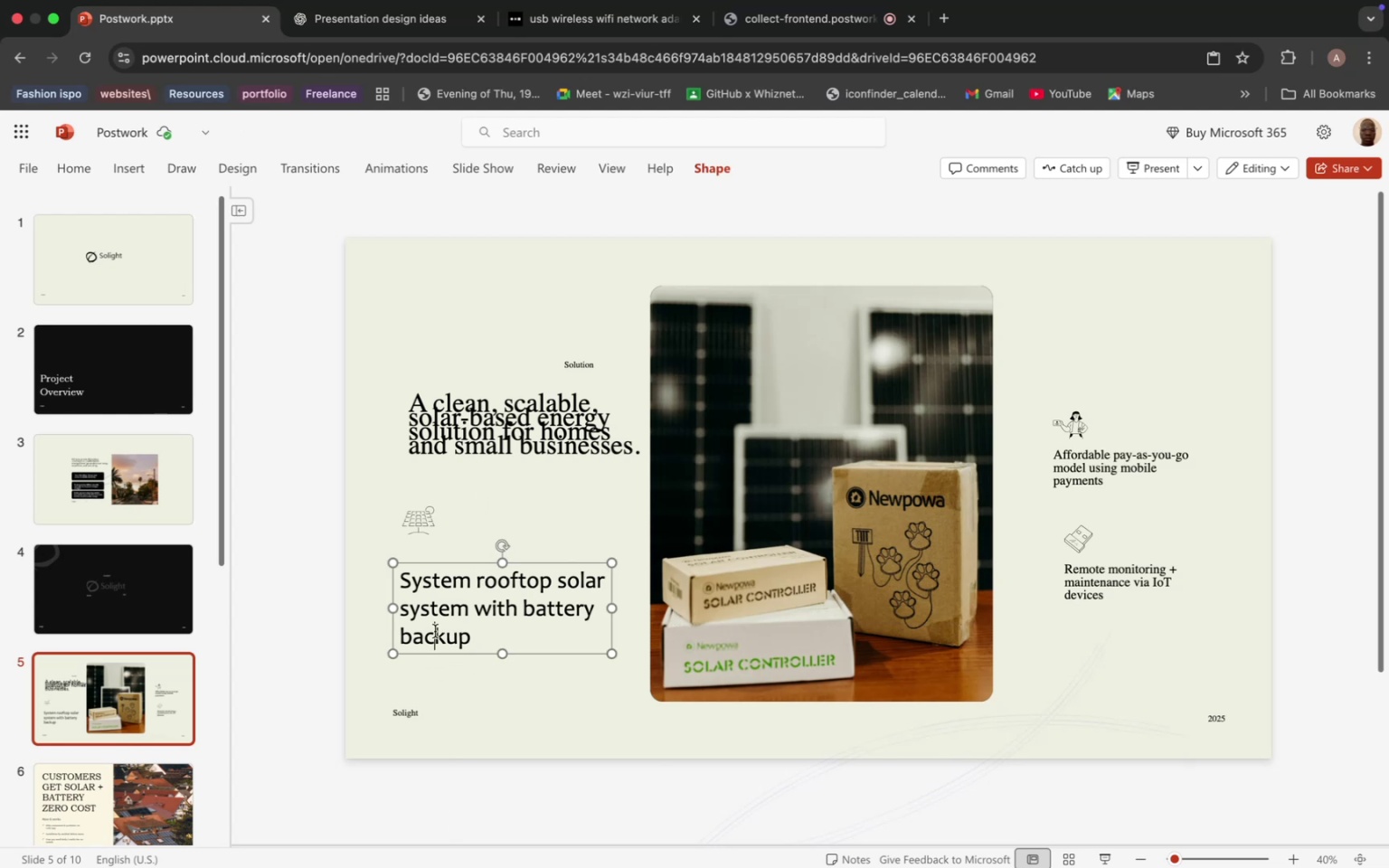 
left_click([435, 630])
 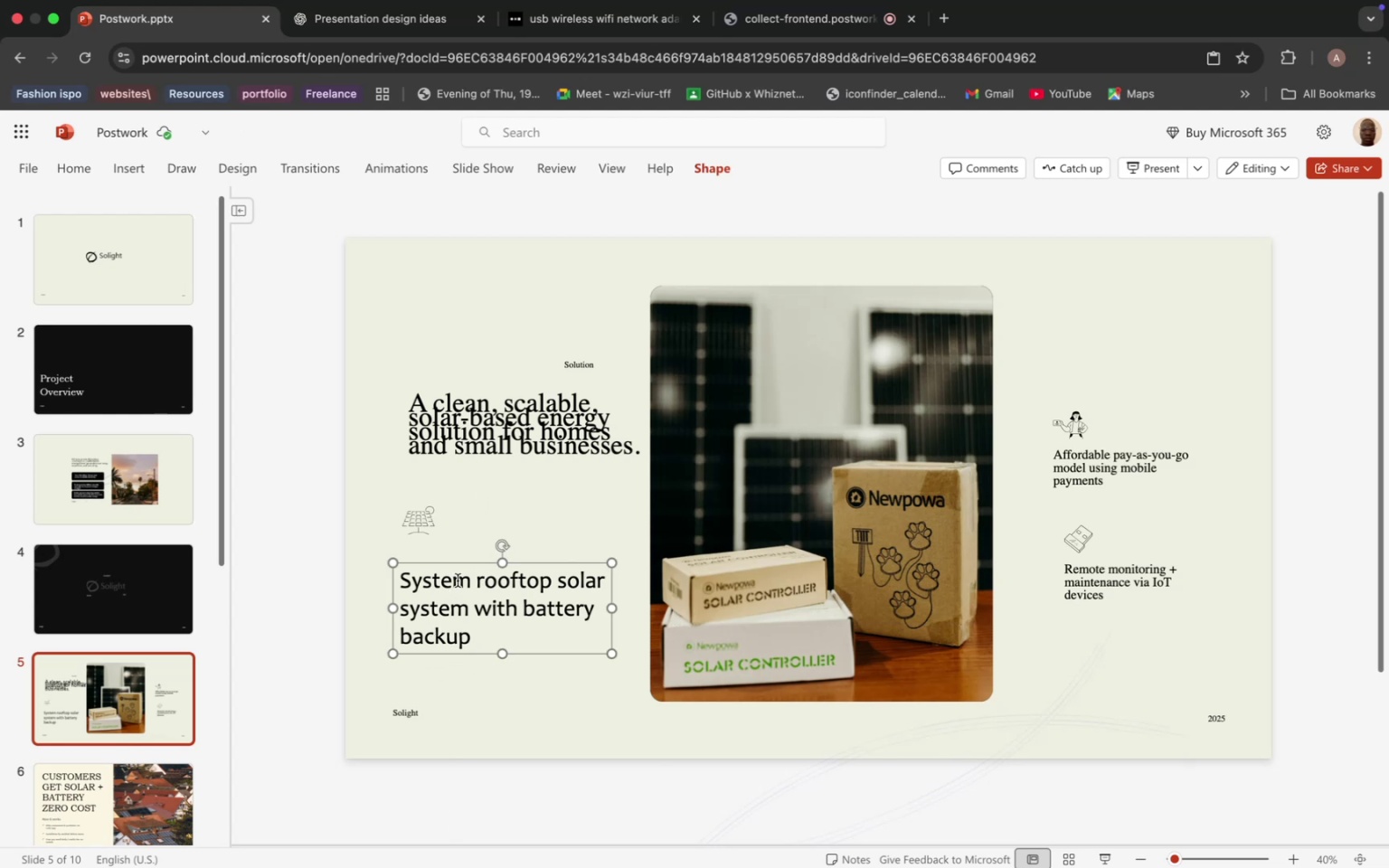 
key(Meta+D)
 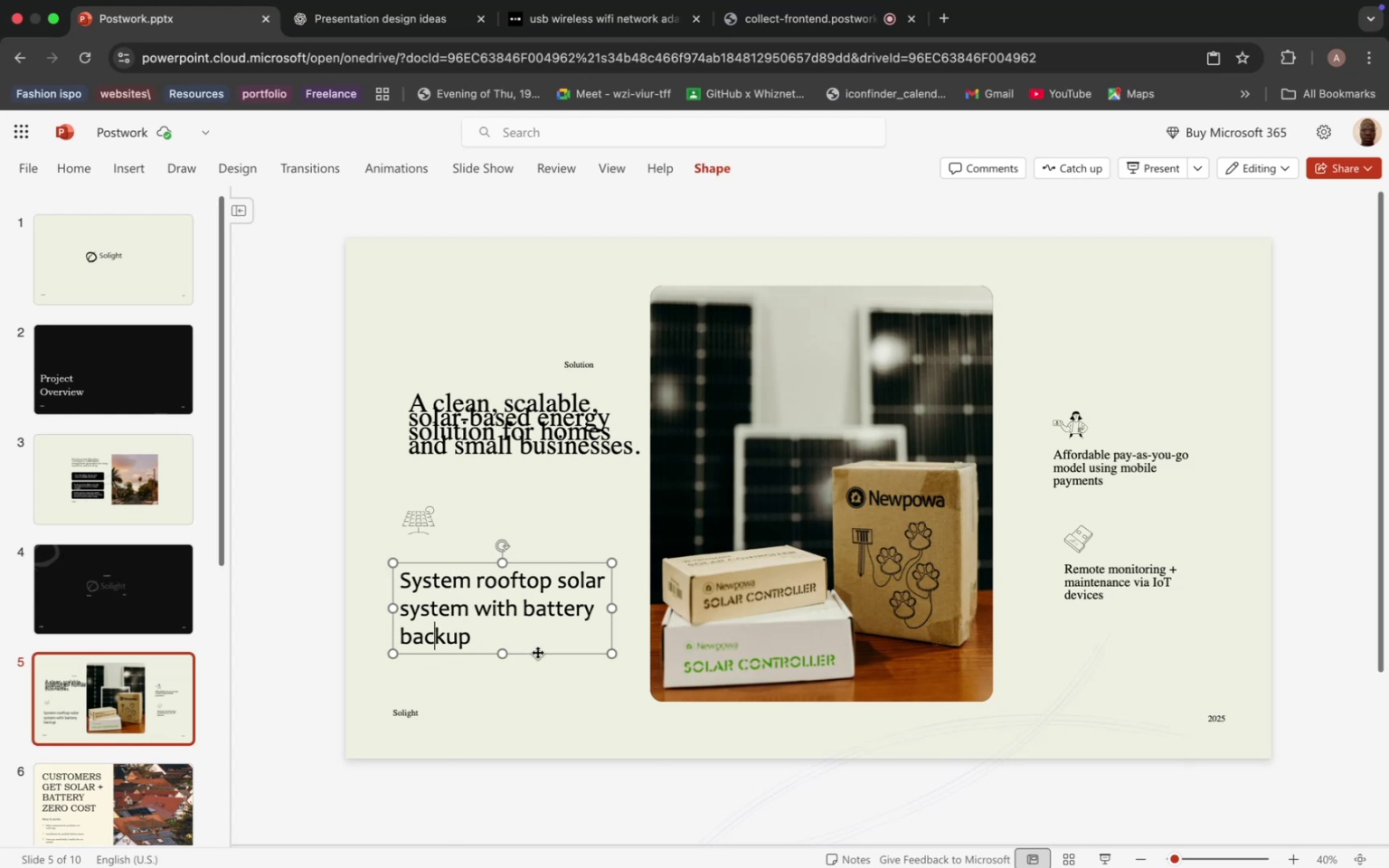 
left_click_drag(start_coordinate=[537, 651], to_coordinate=[534, 640])
 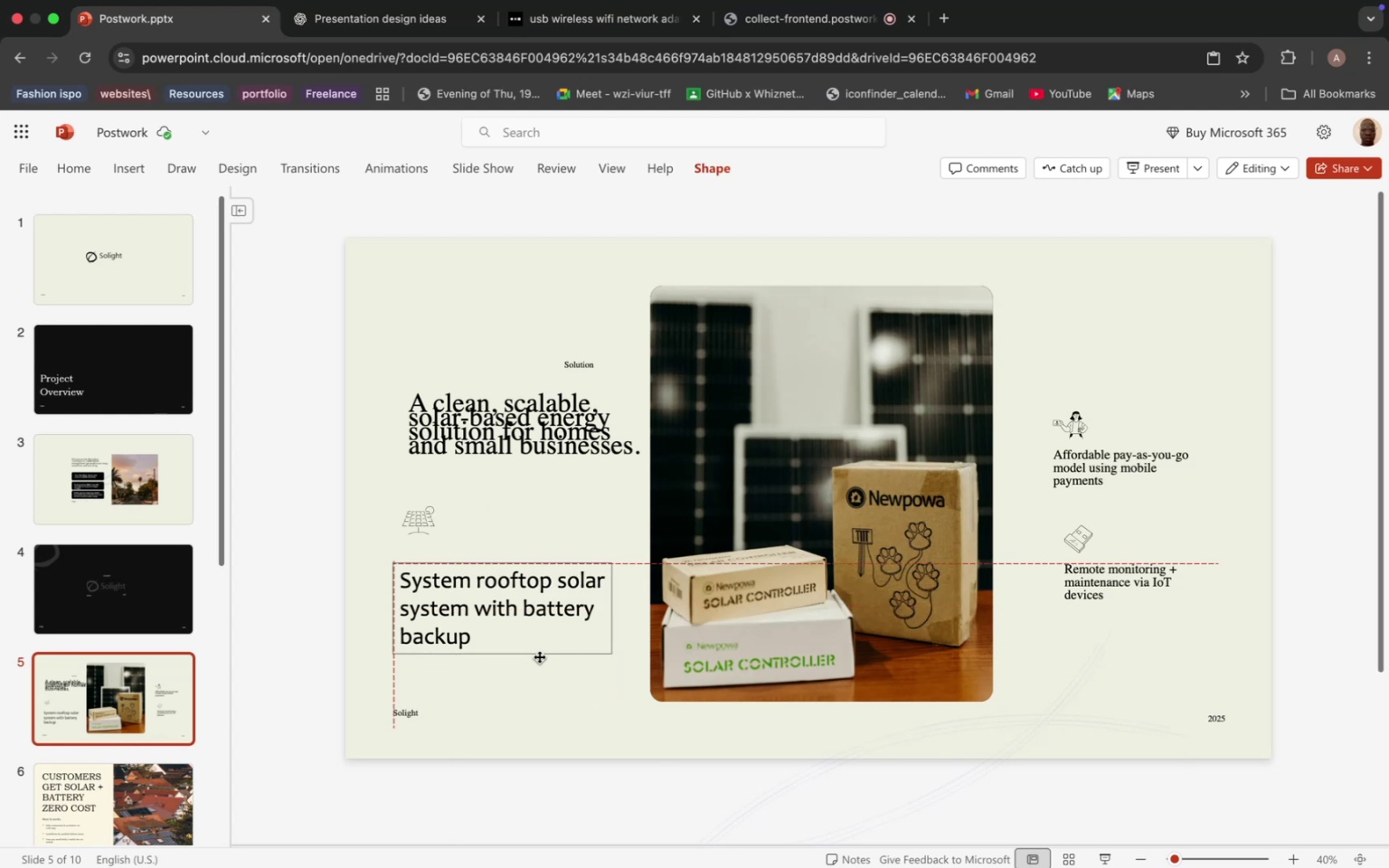 
key(Meta+D)
 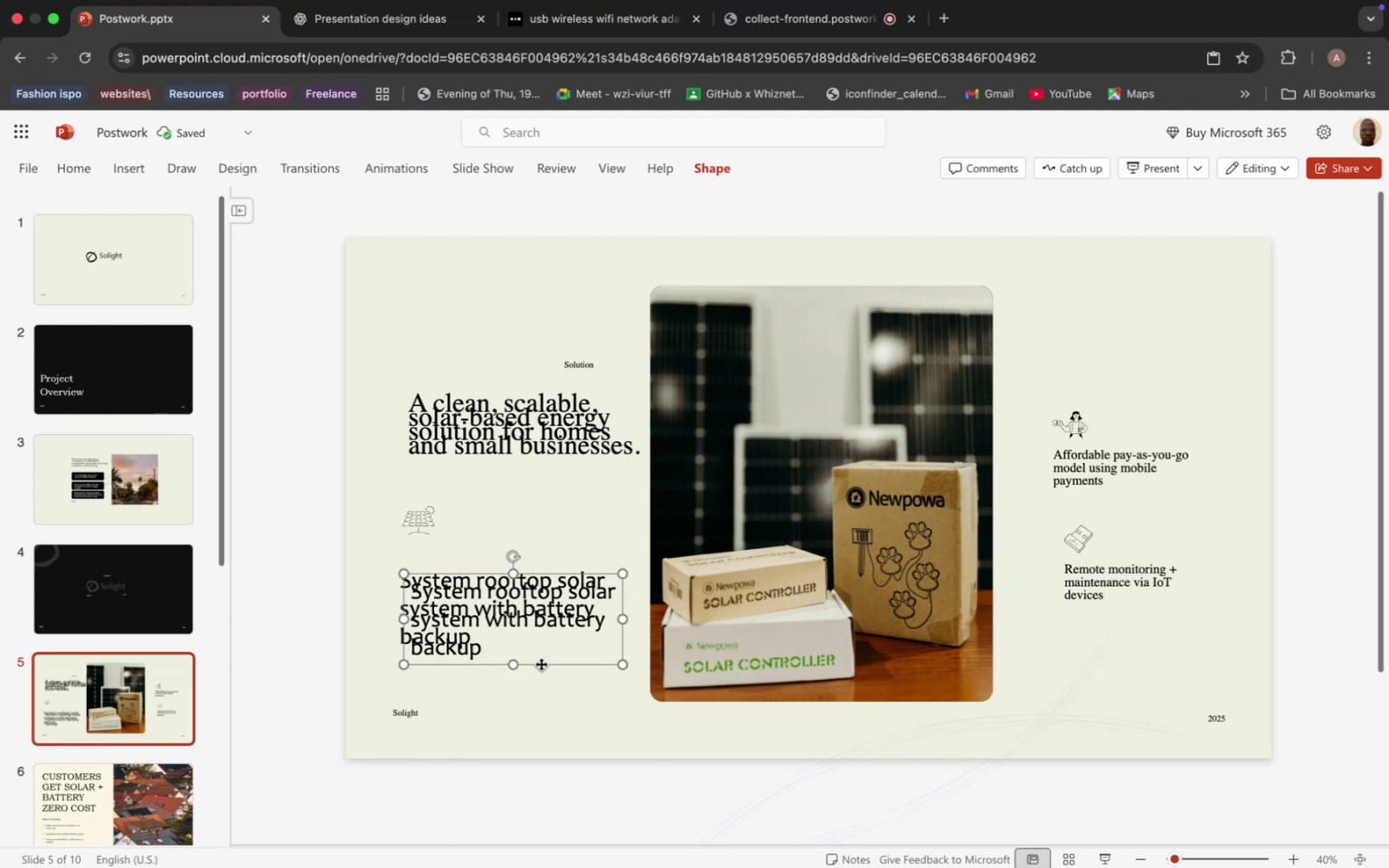 
left_click_drag(start_coordinate=[541, 664], to_coordinate=[529, 354])
 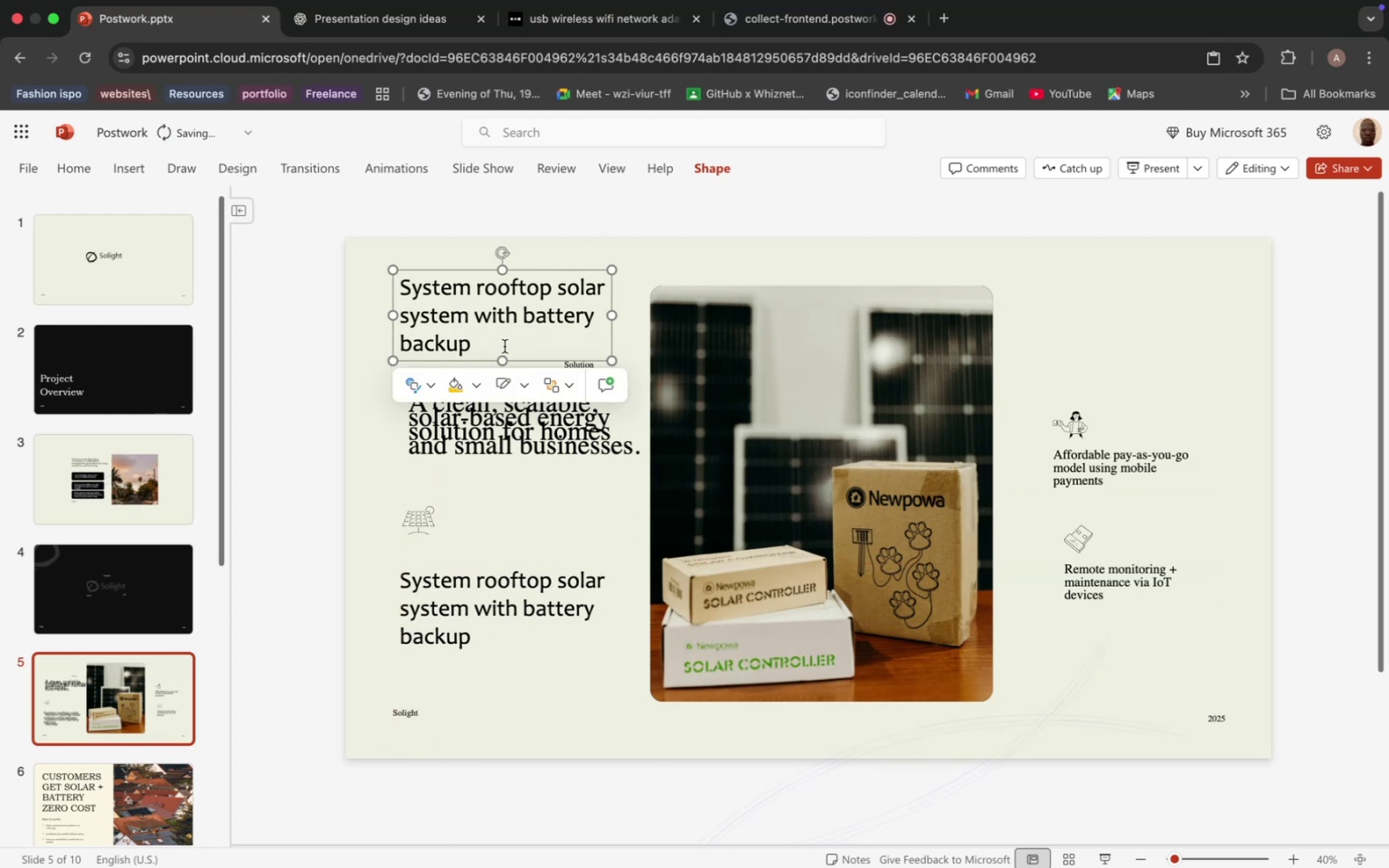 
hold_key(key=CommandLeft, duration=0.43)
 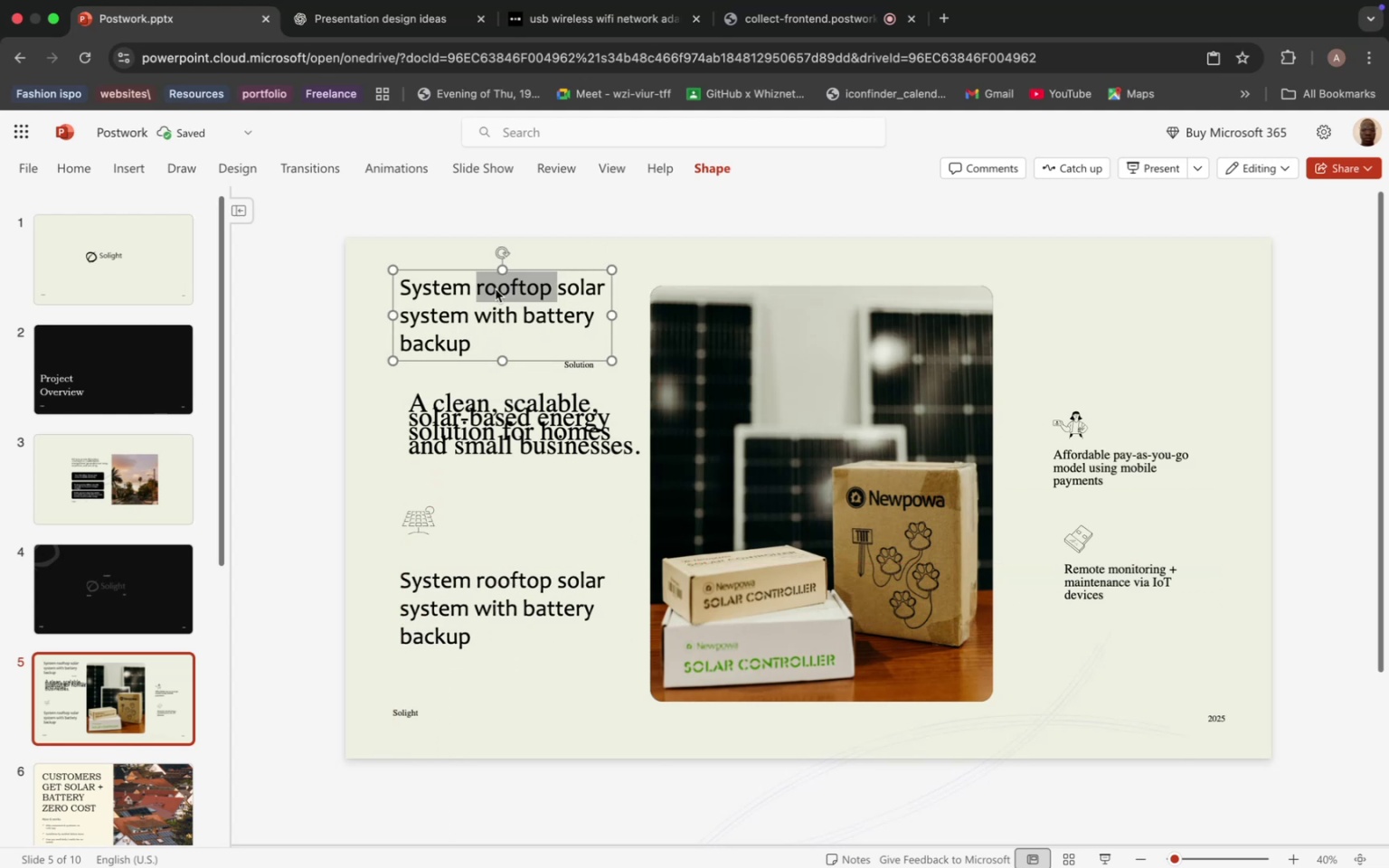 
double_click([496, 289])
 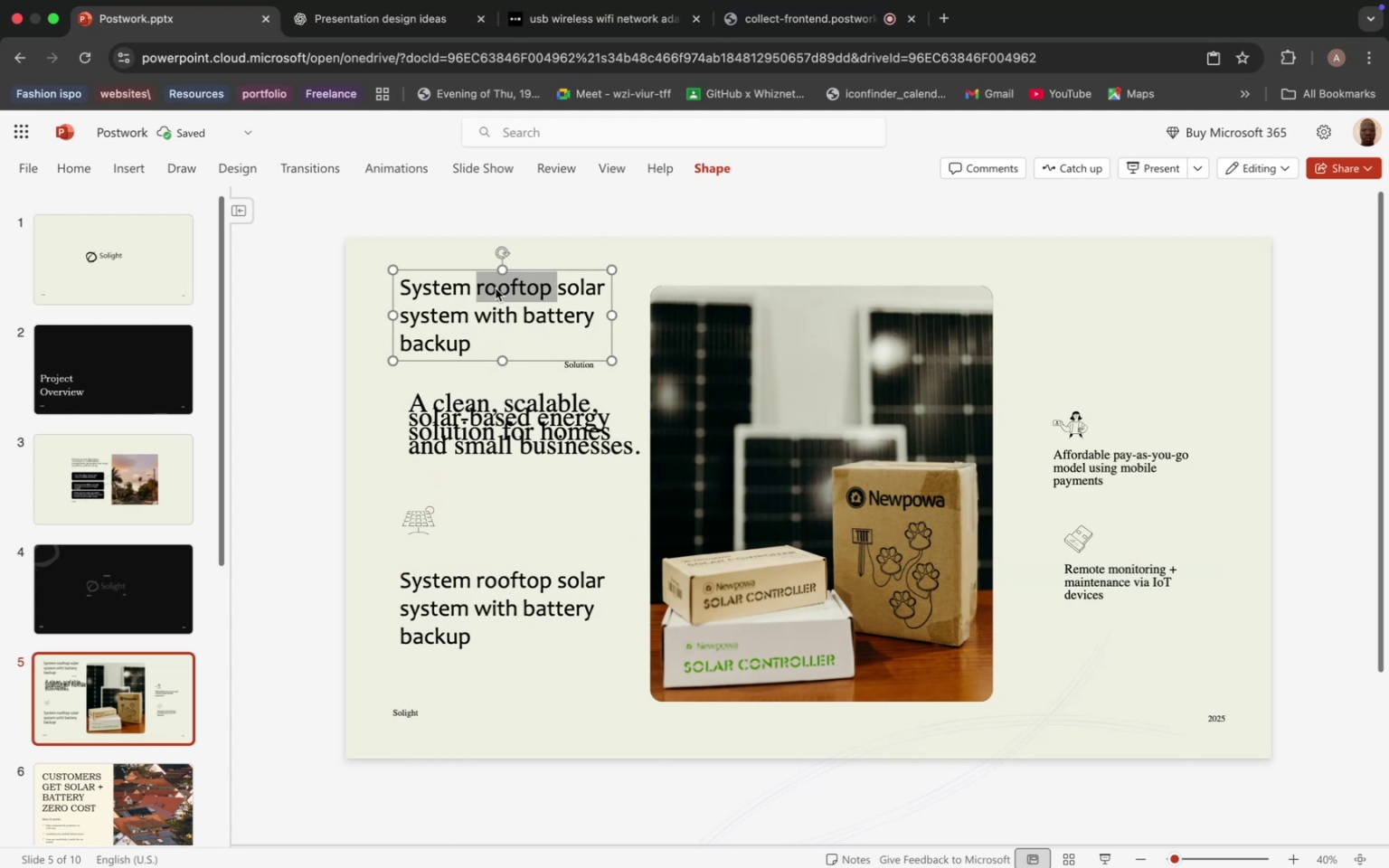 
double_click([496, 289])
 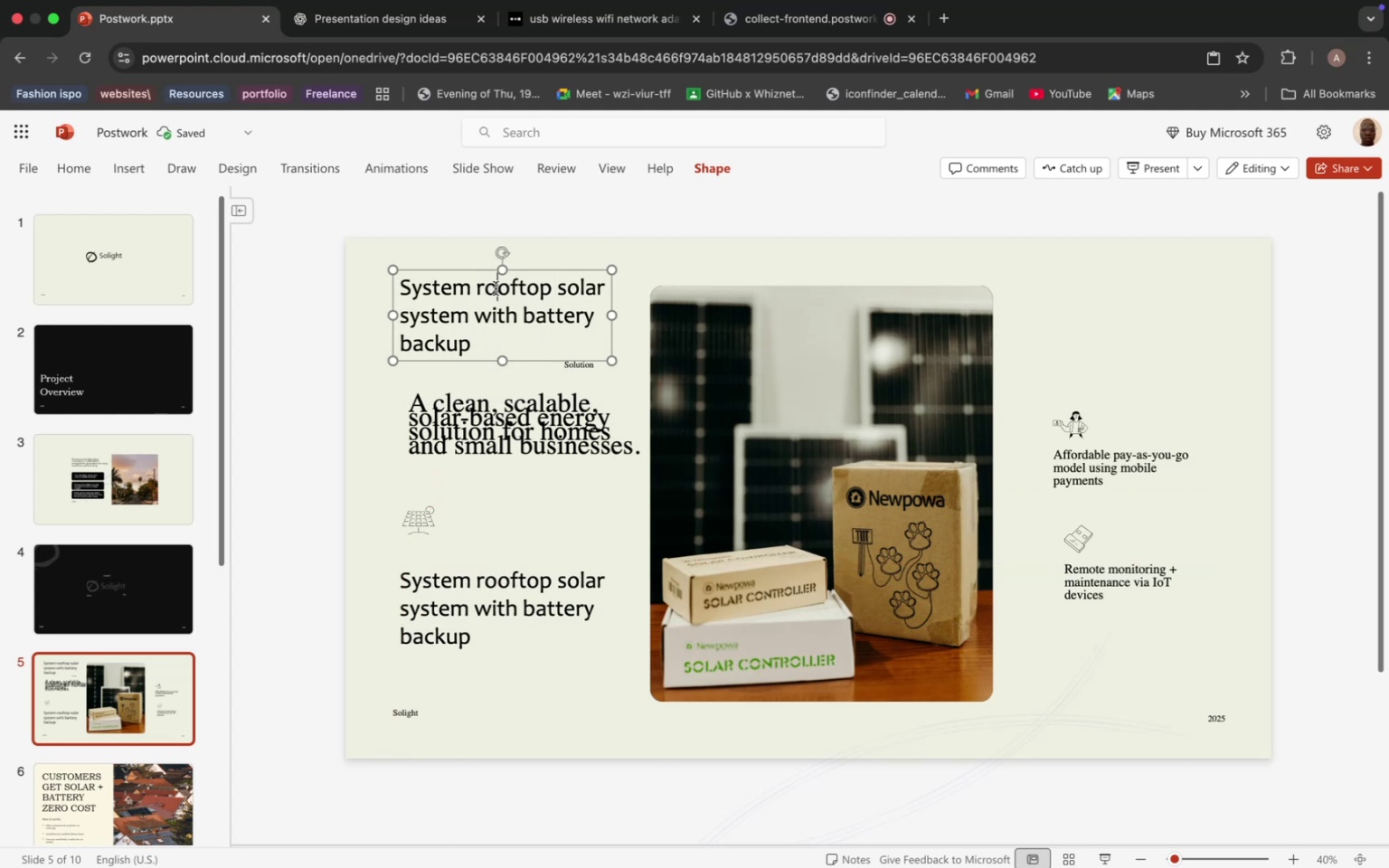 
triple_click([496, 288])
 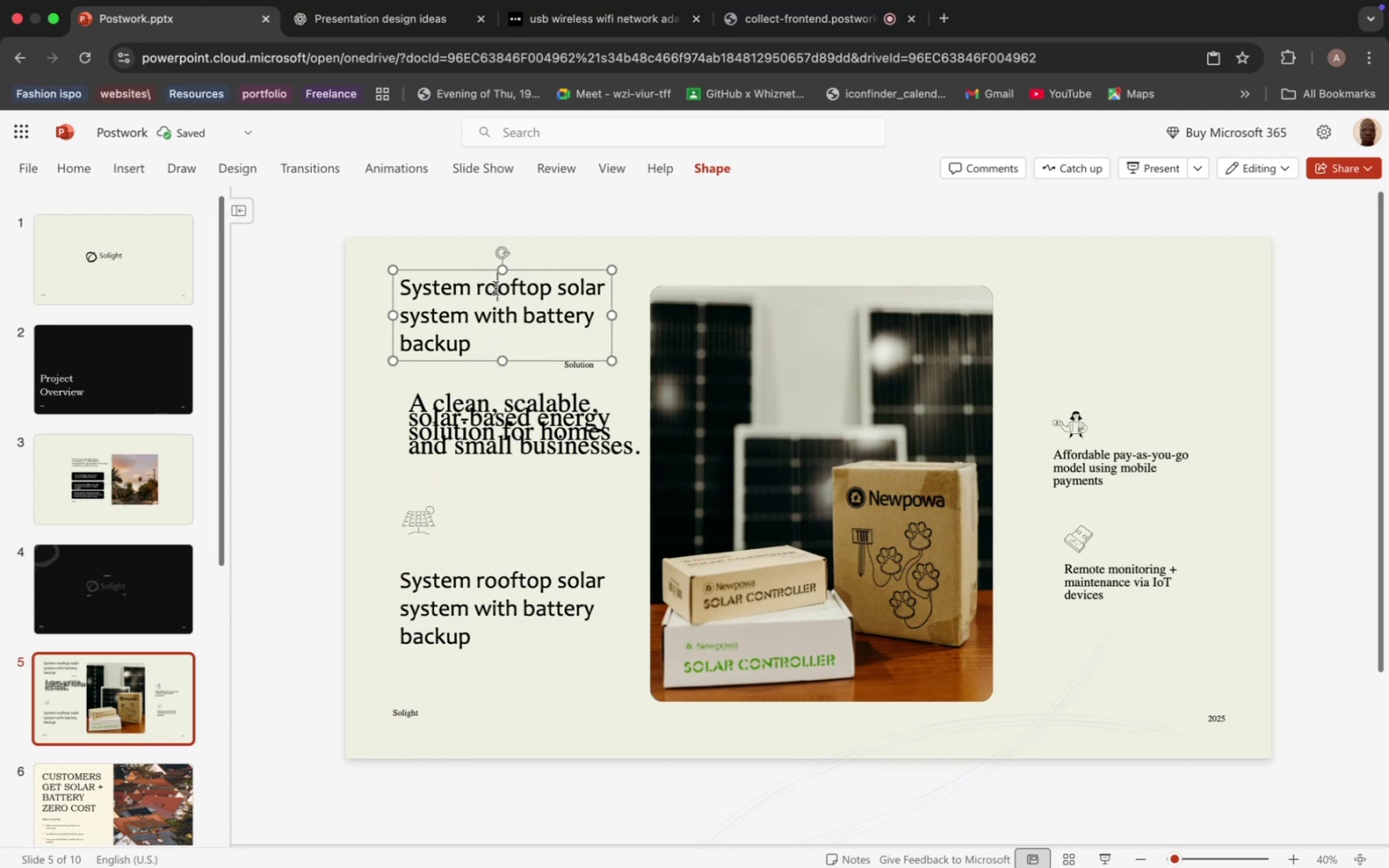 
triple_click([496, 288])
 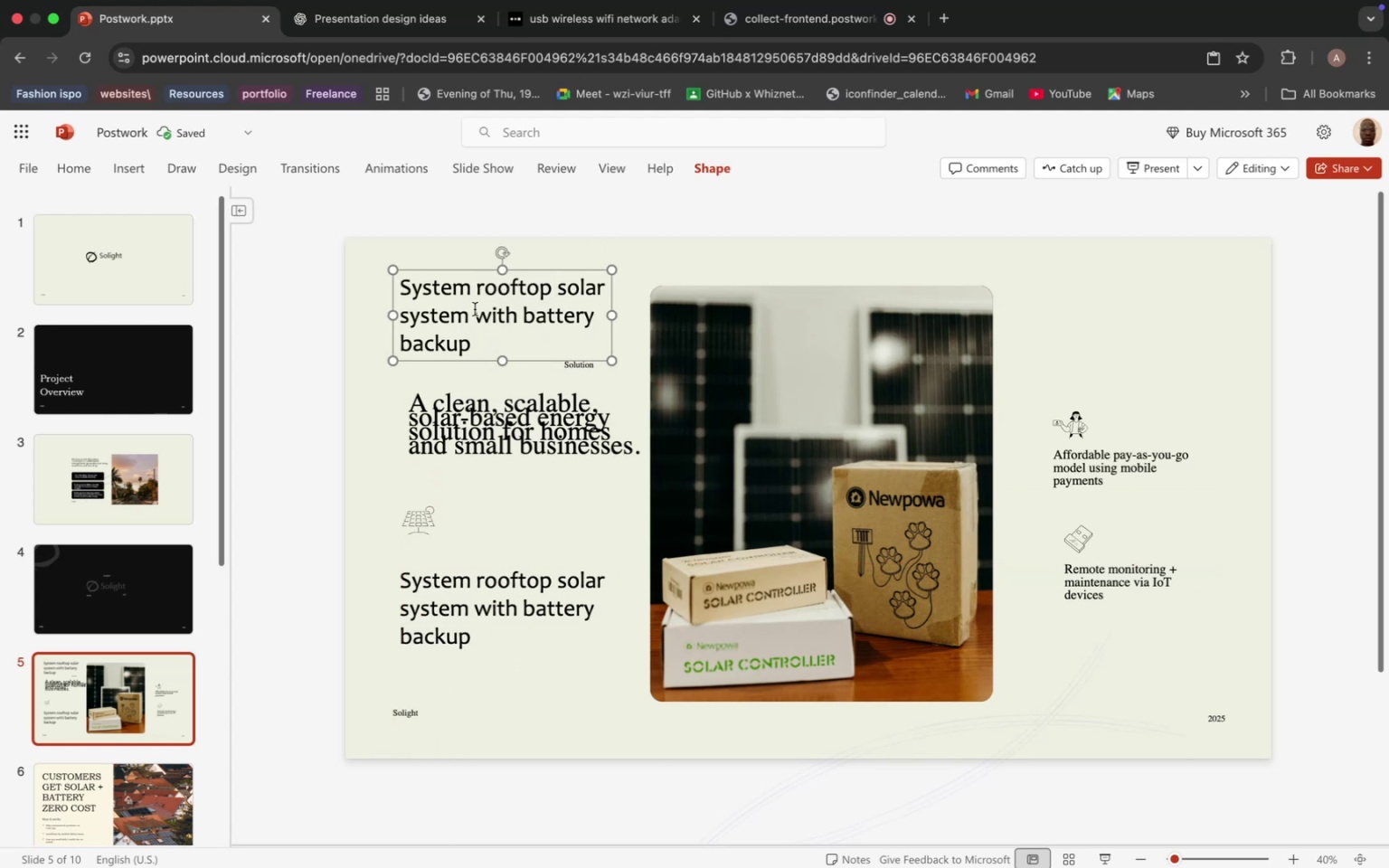 
triple_click([496, 288])
 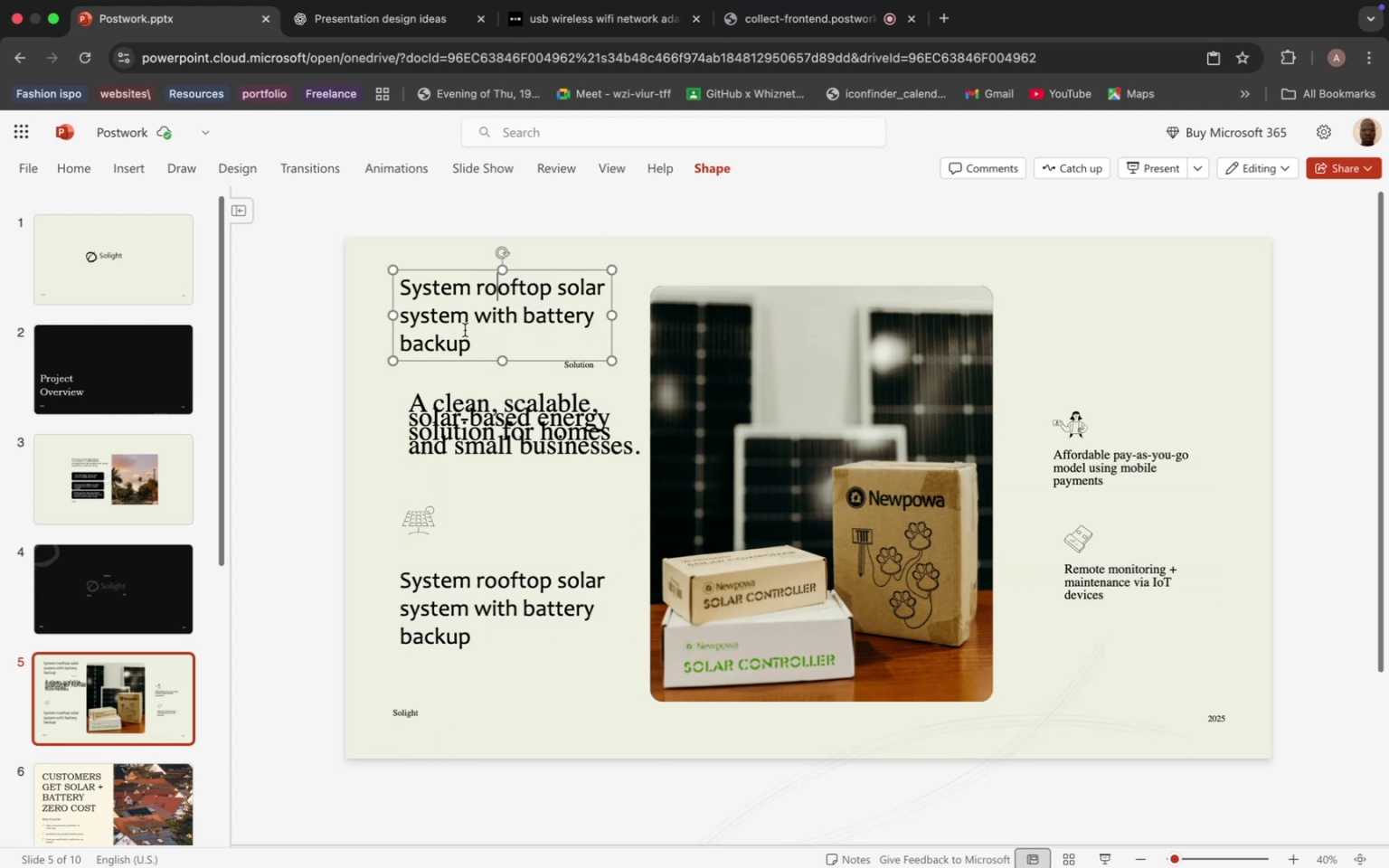 
left_click_drag(start_coordinate=[476, 330], to_coordinate=[408, 316])
 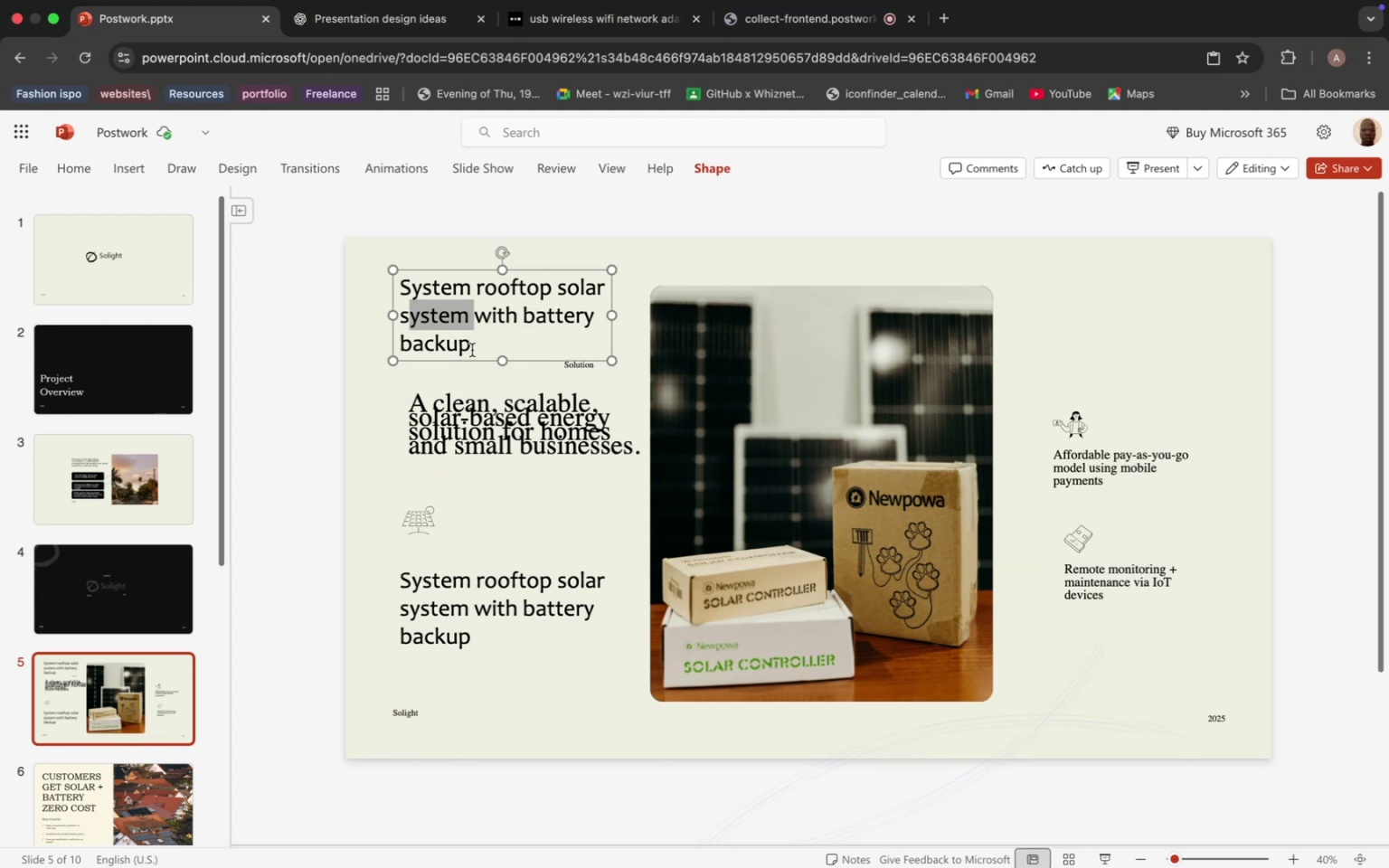 
left_click_drag(start_coordinate=[478, 351], to_coordinate=[417, 314])
 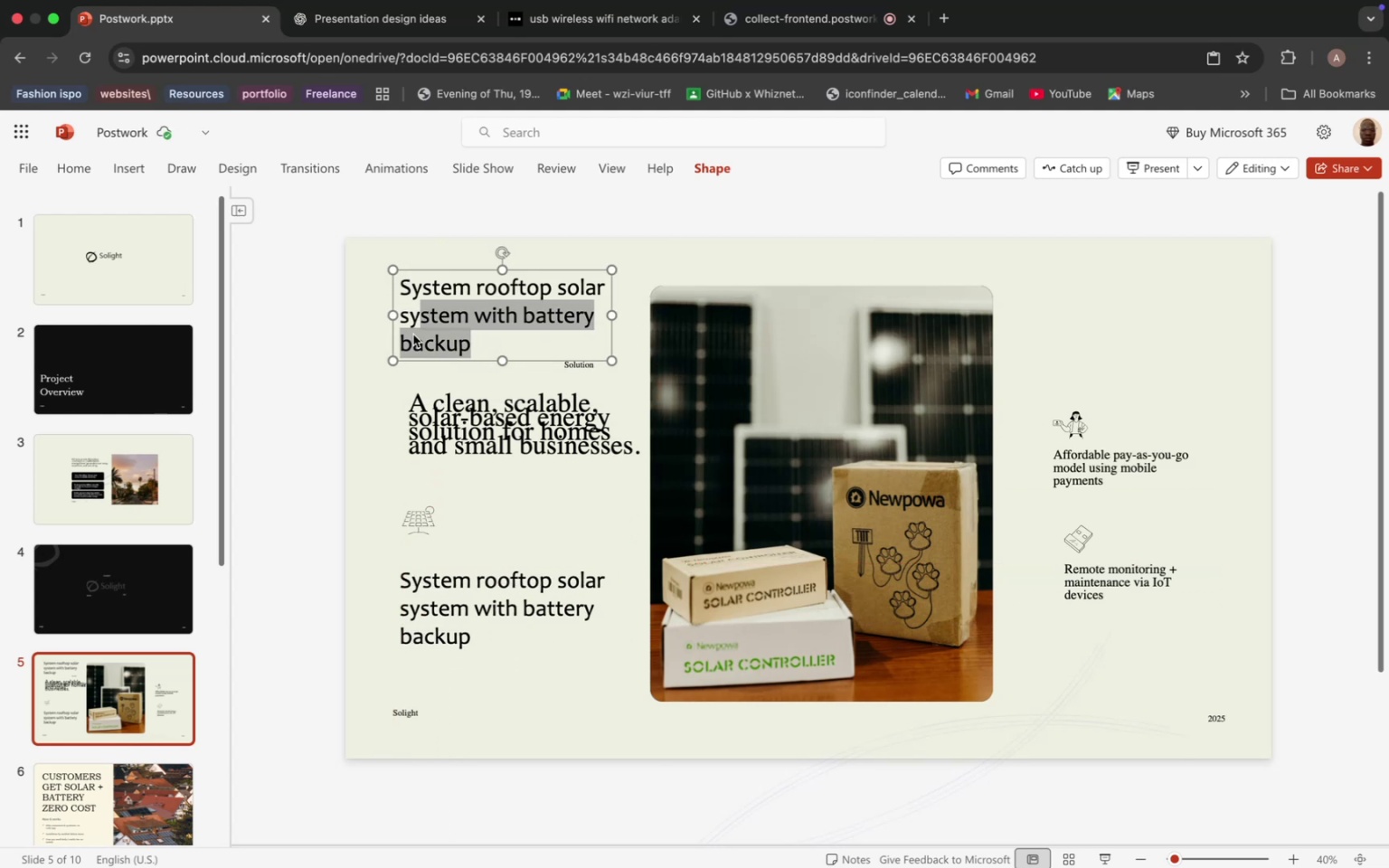 
left_click_drag(start_coordinate=[413, 335], to_coordinate=[401, 288])
 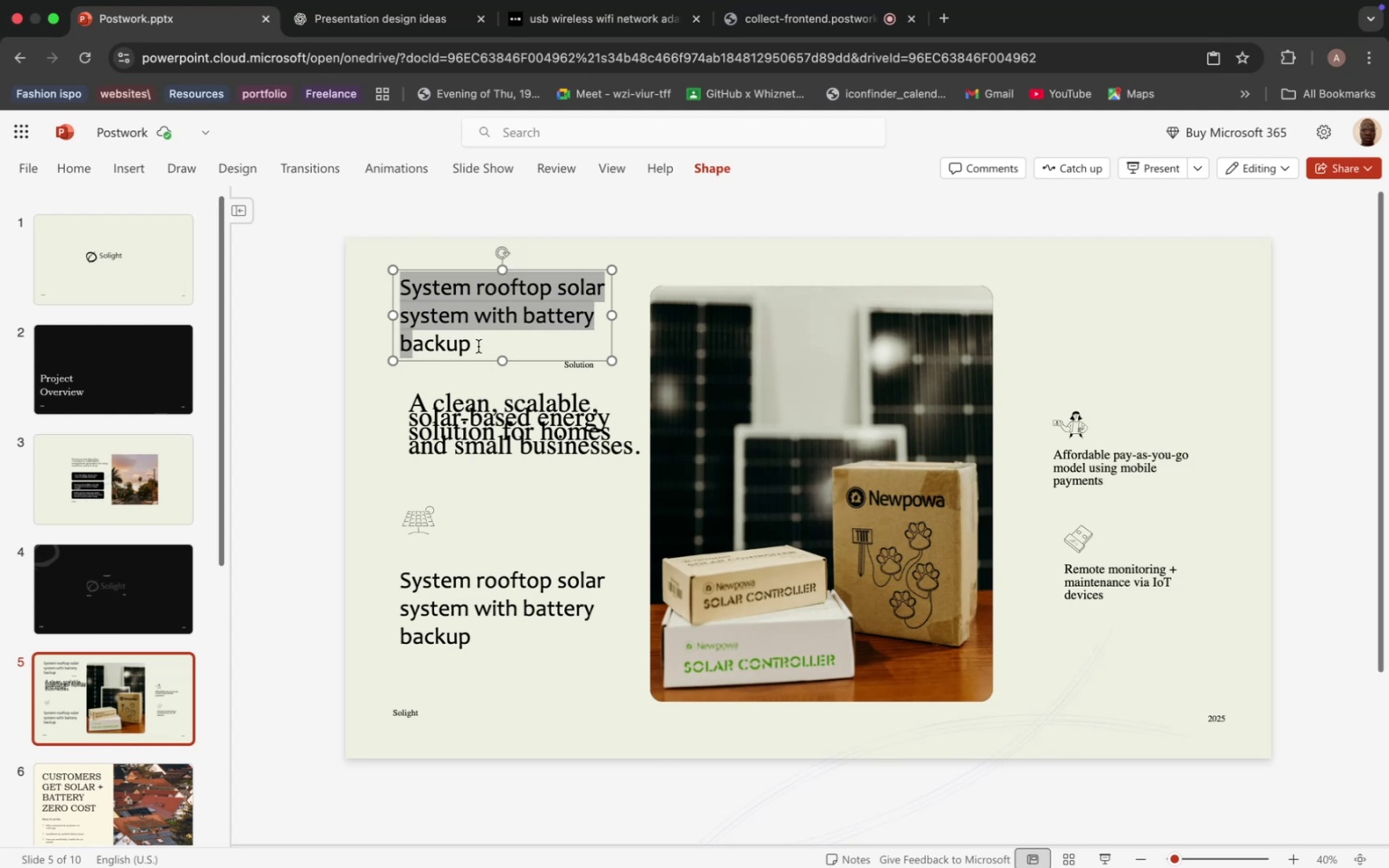 
left_click_drag(start_coordinate=[478, 346], to_coordinate=[397, 300])
 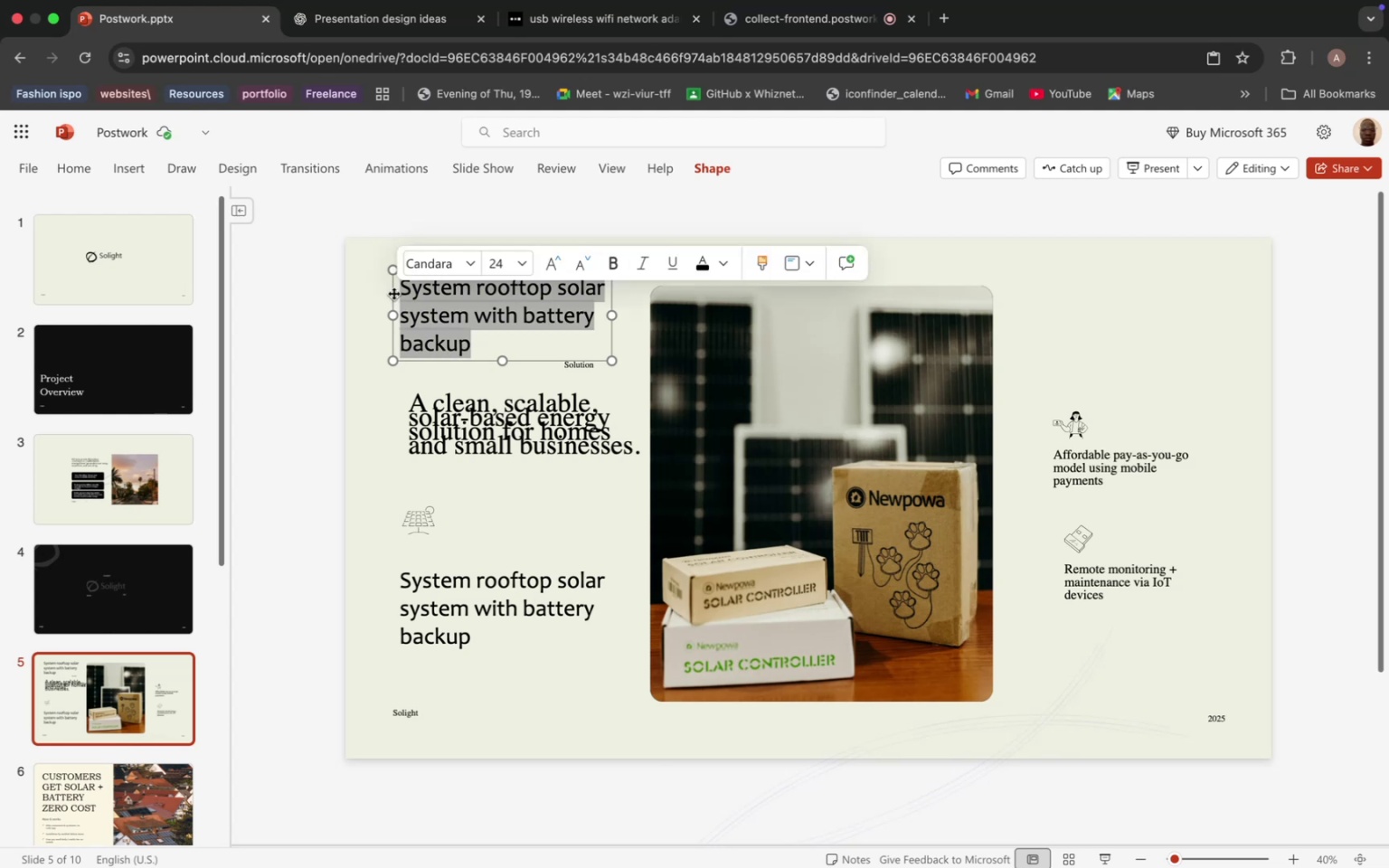 
type(A clean )
key(Backspace)
type(, scalable )
 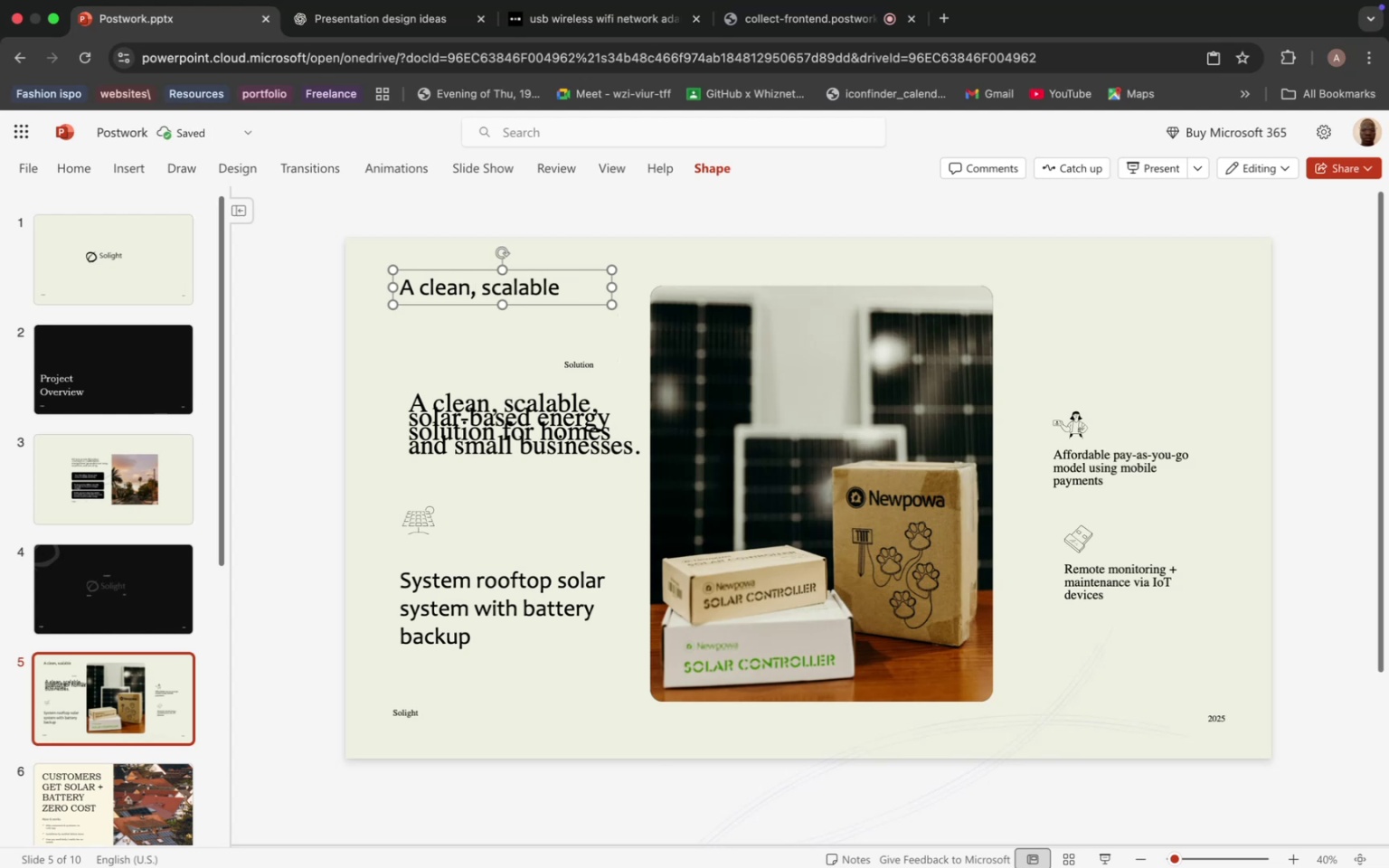 
type(sole)
key(Backspace)
type(ar -based )
 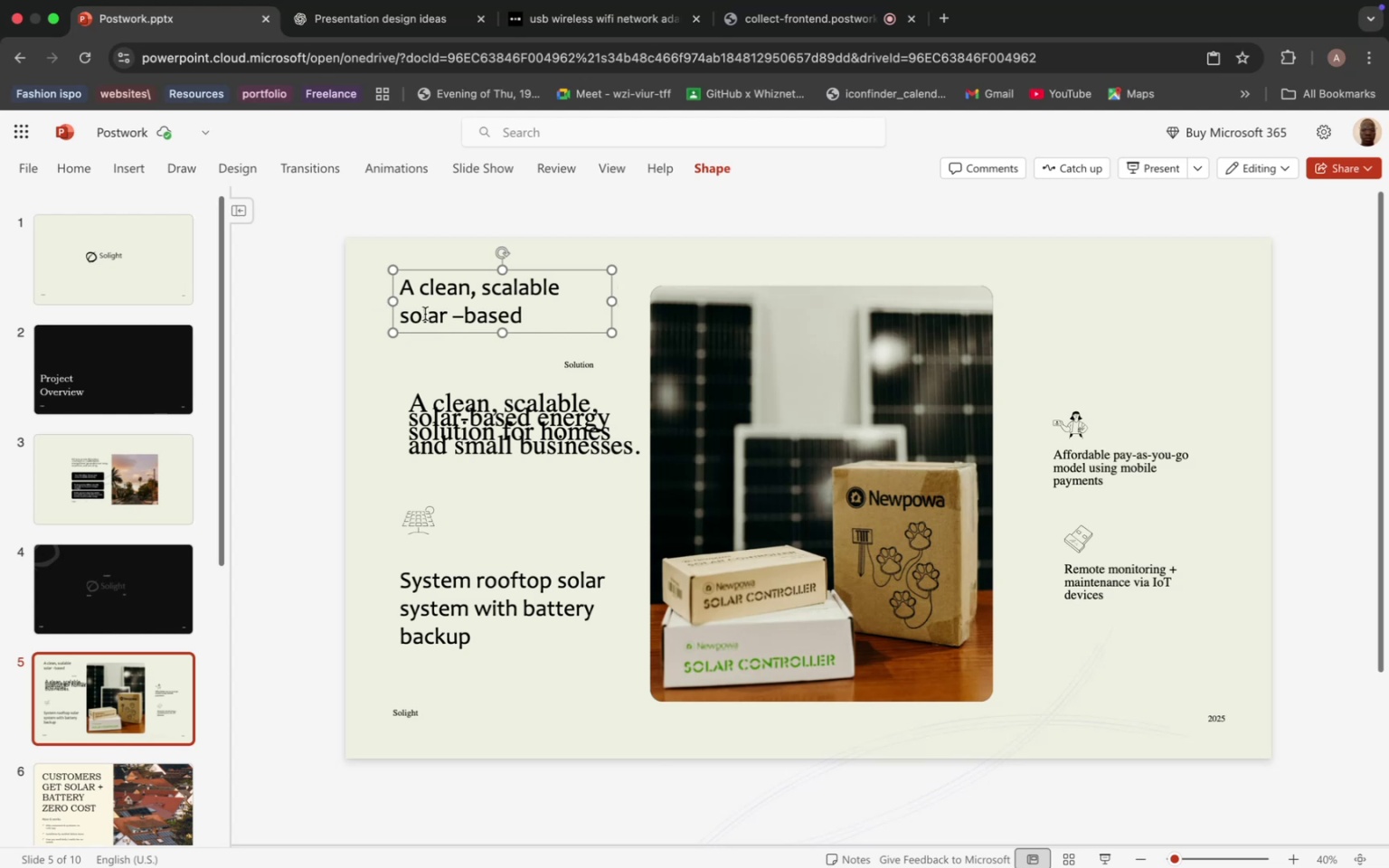 
left_click([457, 319])
 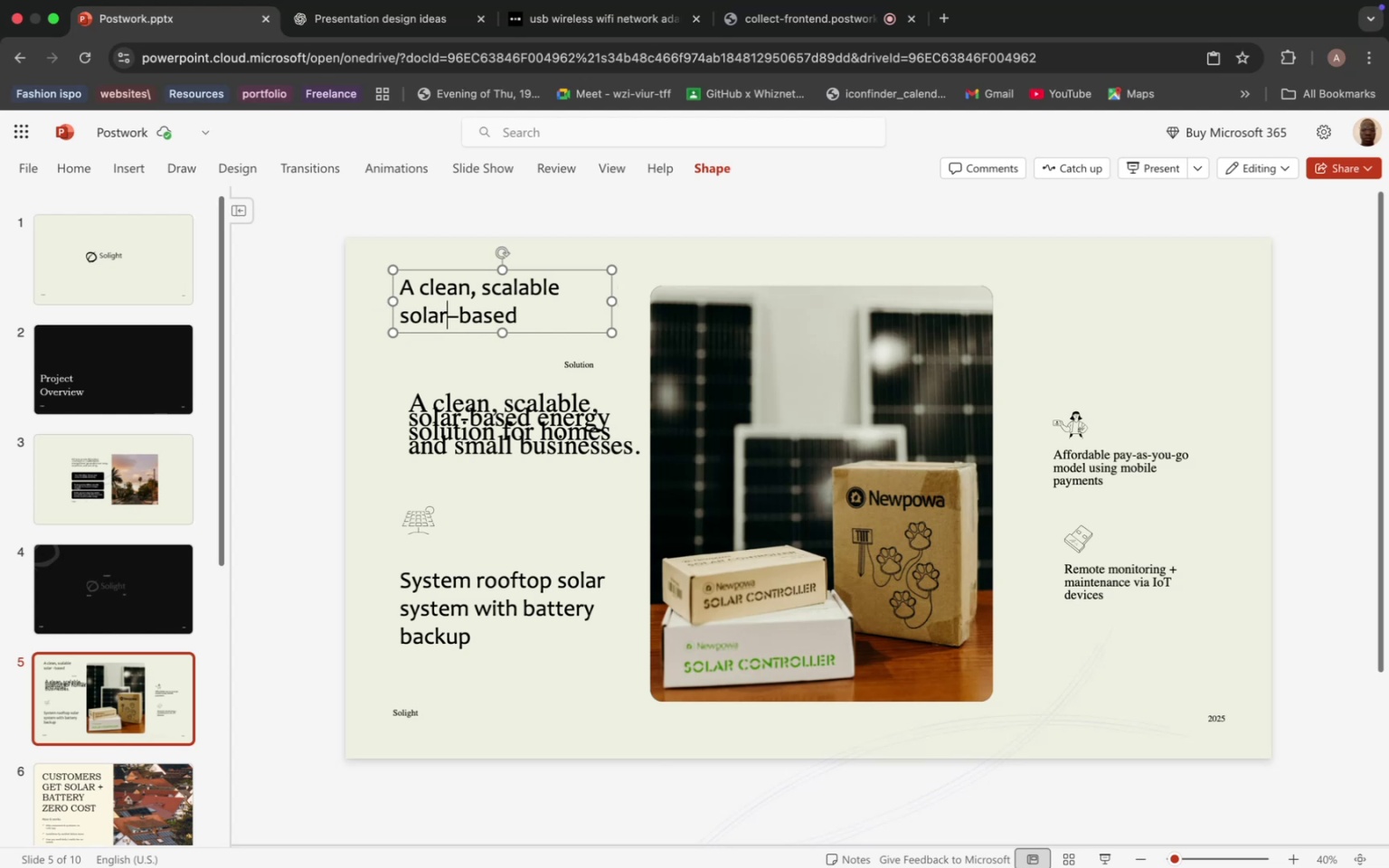 
key(Backspace)
 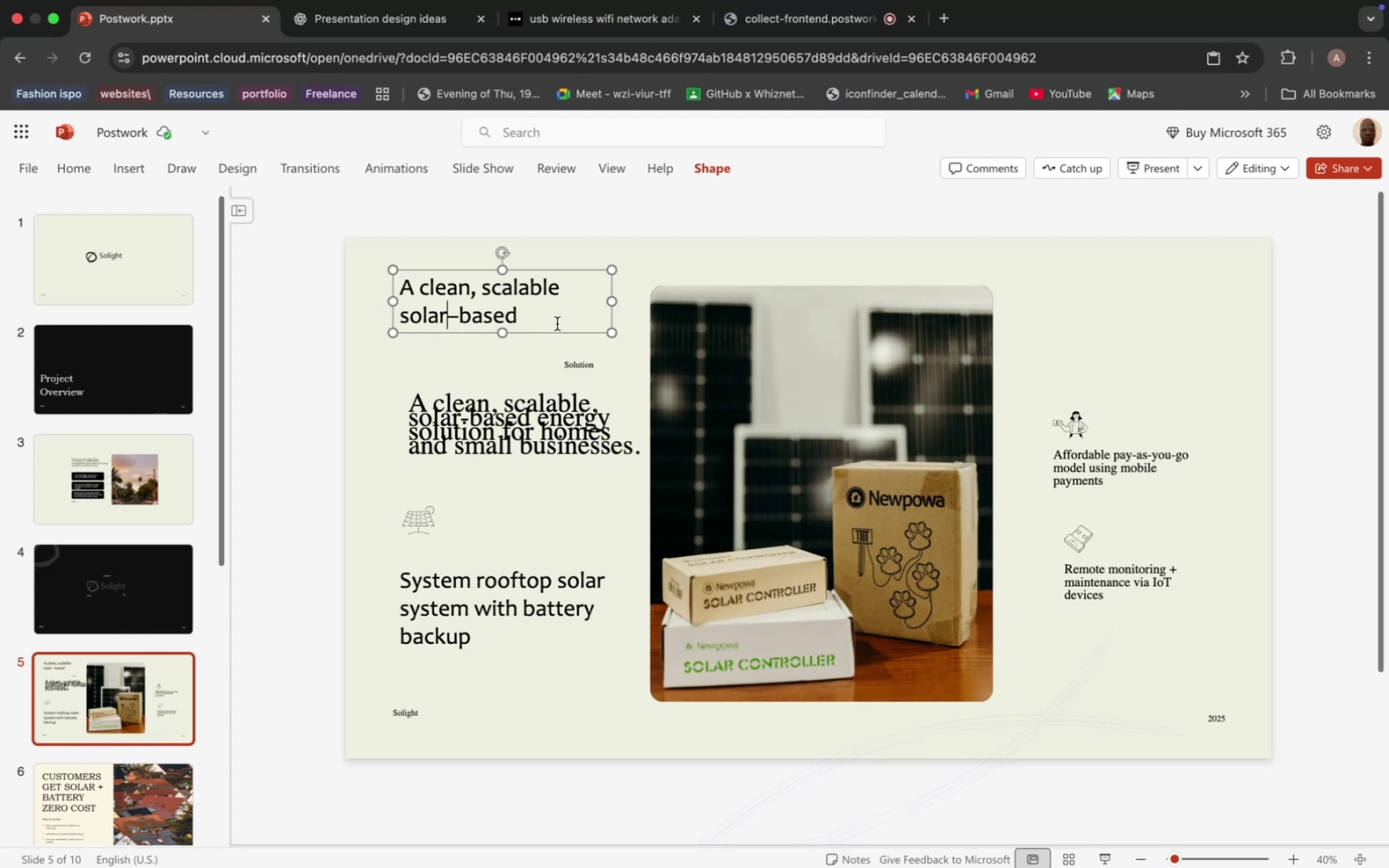 
left_click([557, 324])
 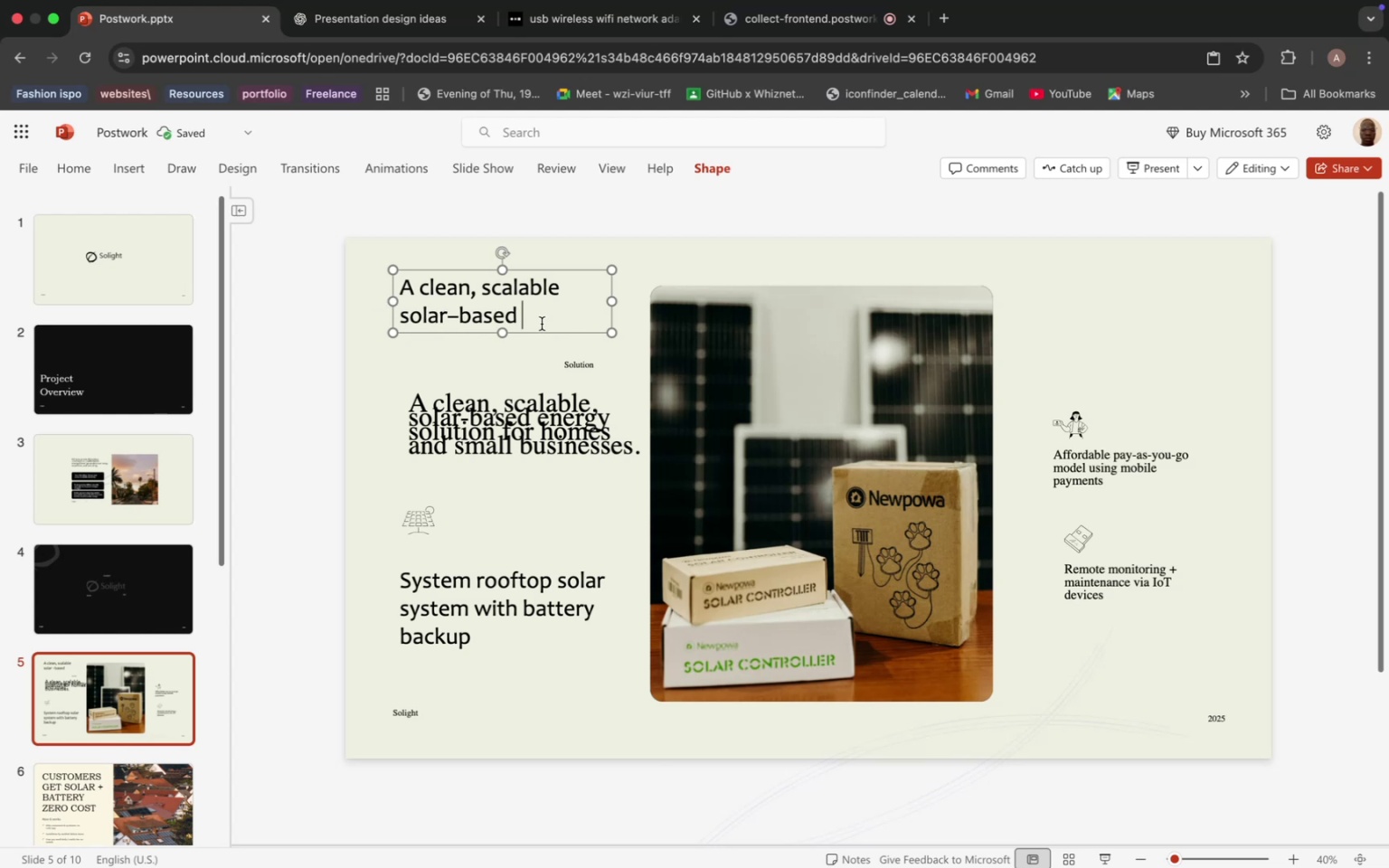 
left_click([542, 324])
 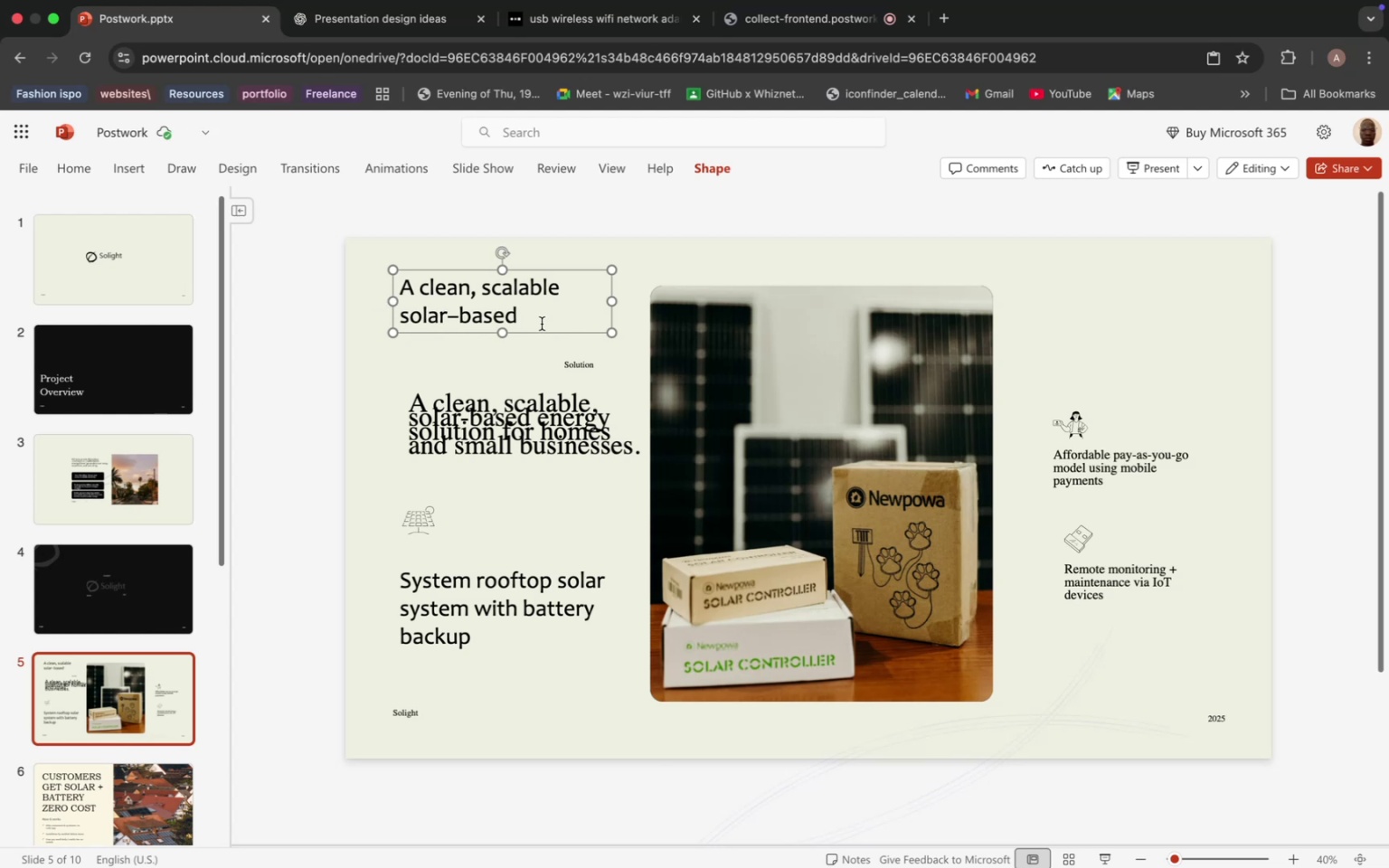 
type(energy solution and small businesses.)
 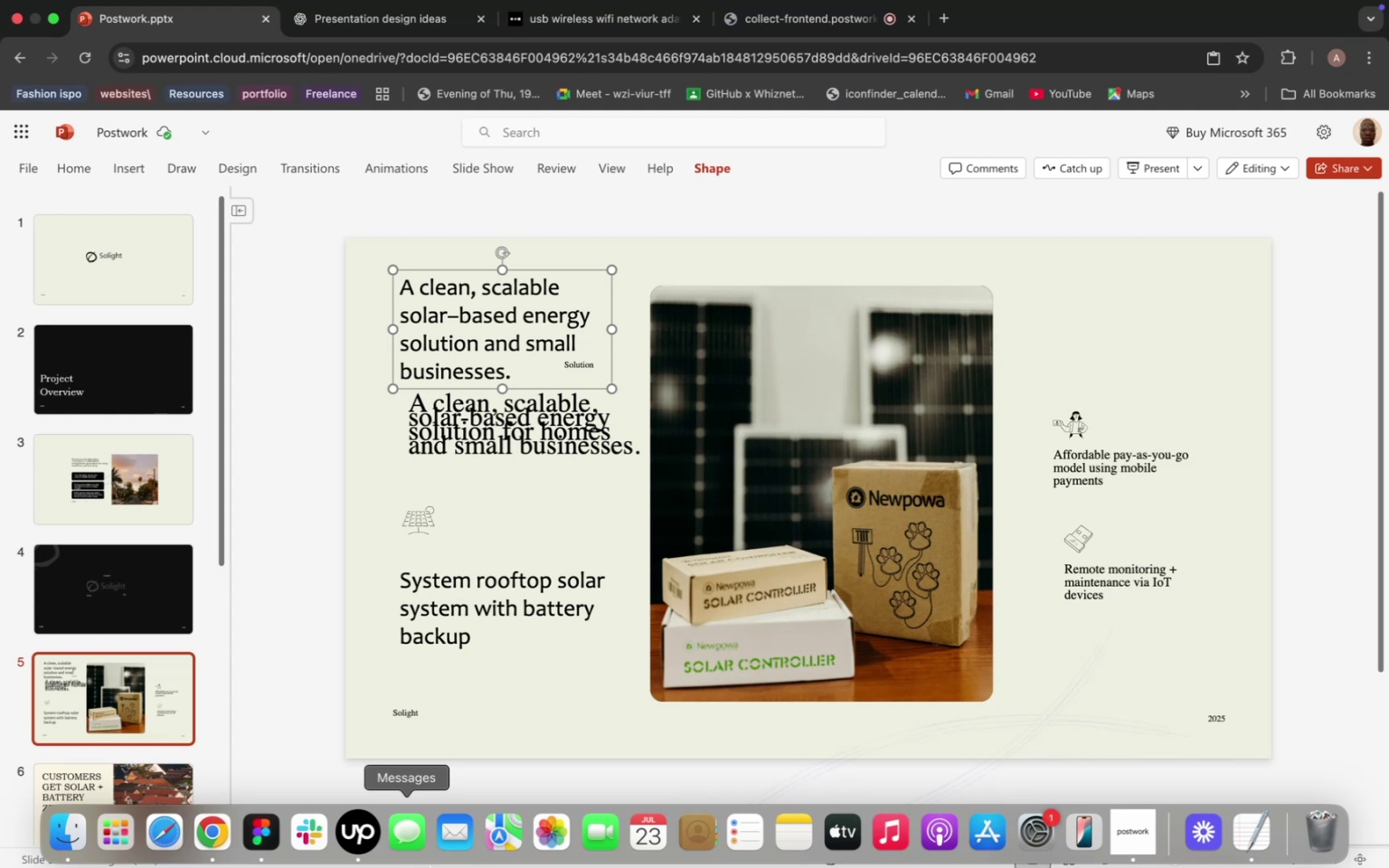 
wait(53.02)
 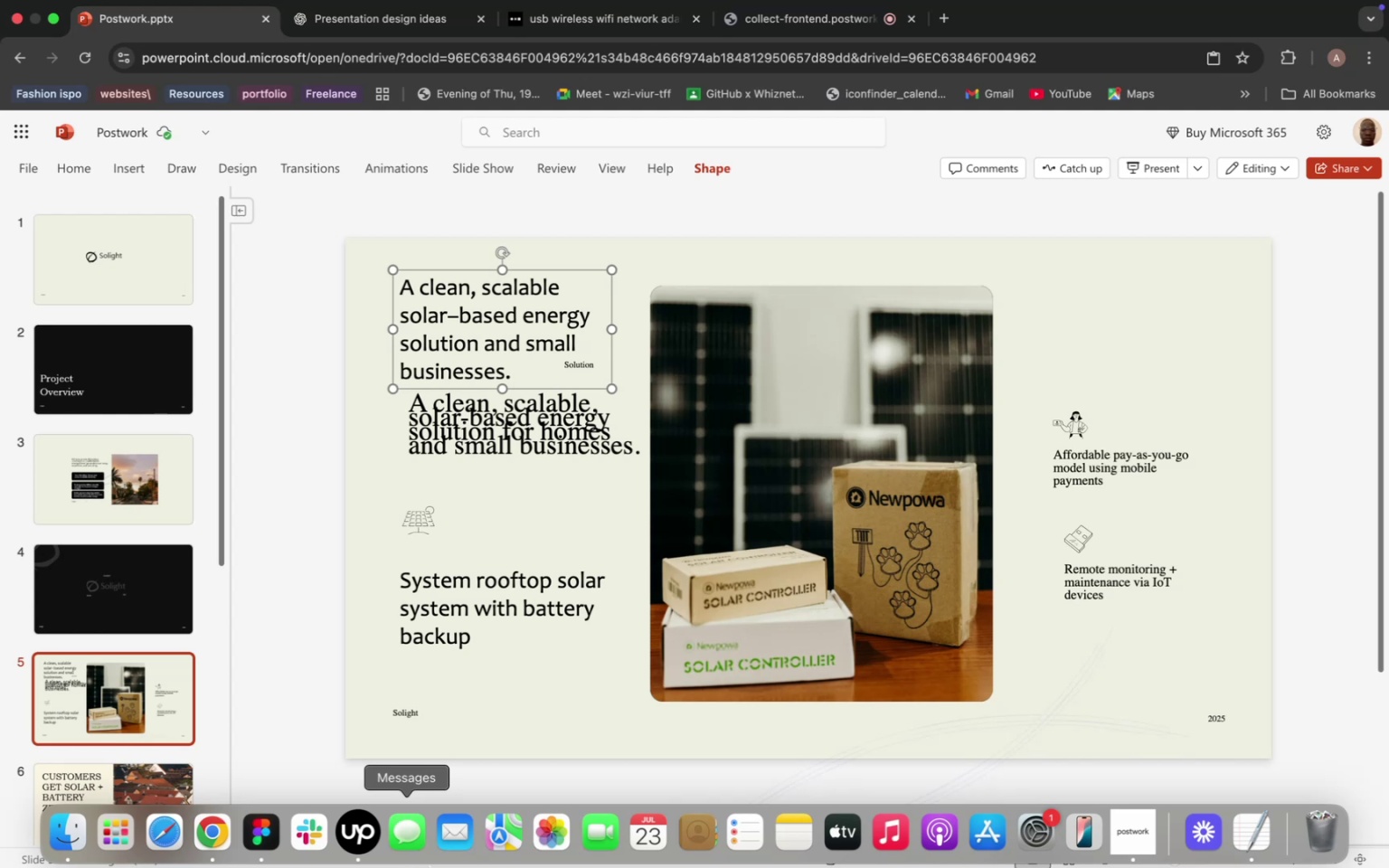 
left_click_drag(start_coordinate=[527, 371], to_coordinate=[385, 298])
 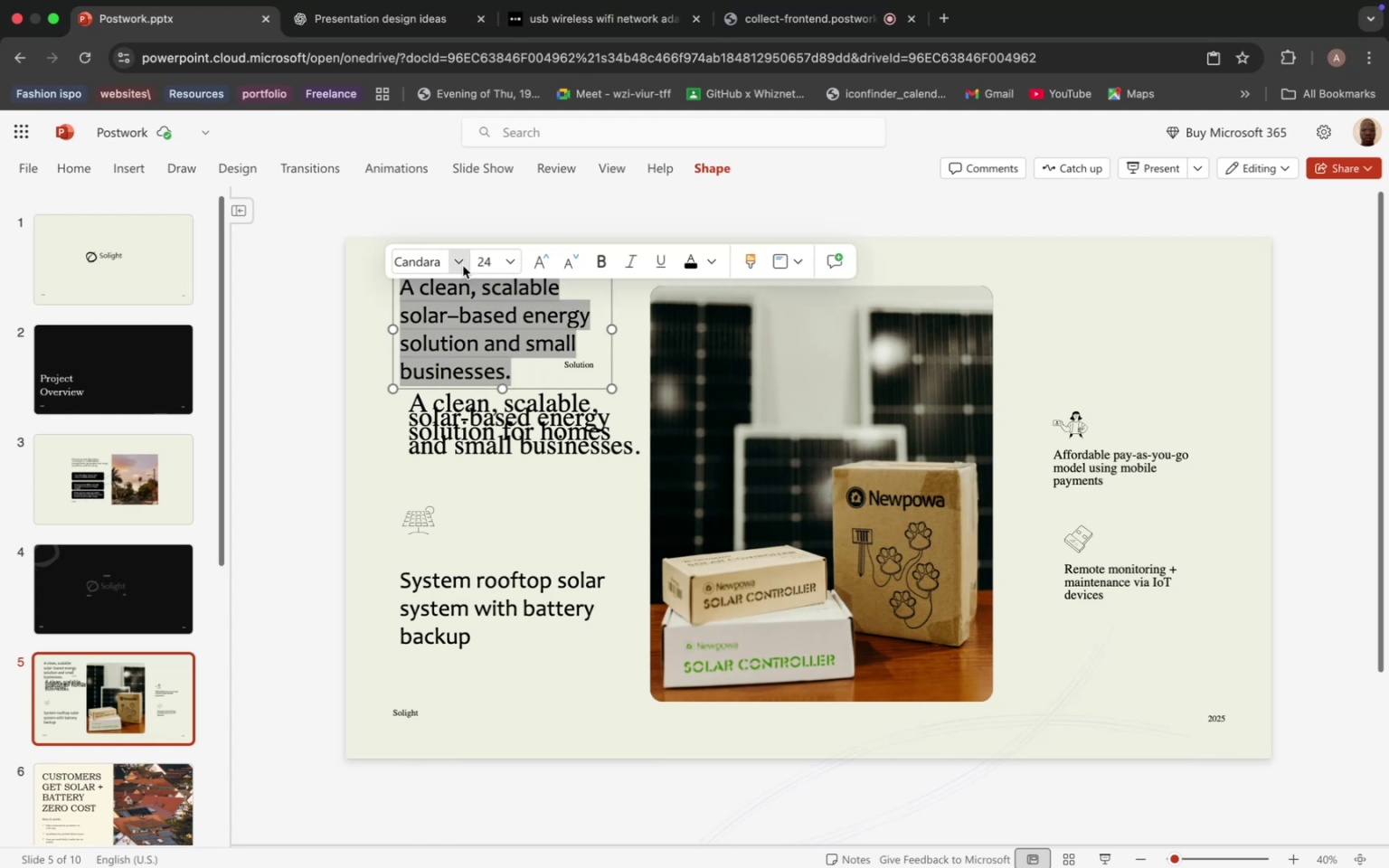 
left_click([463, 266])
 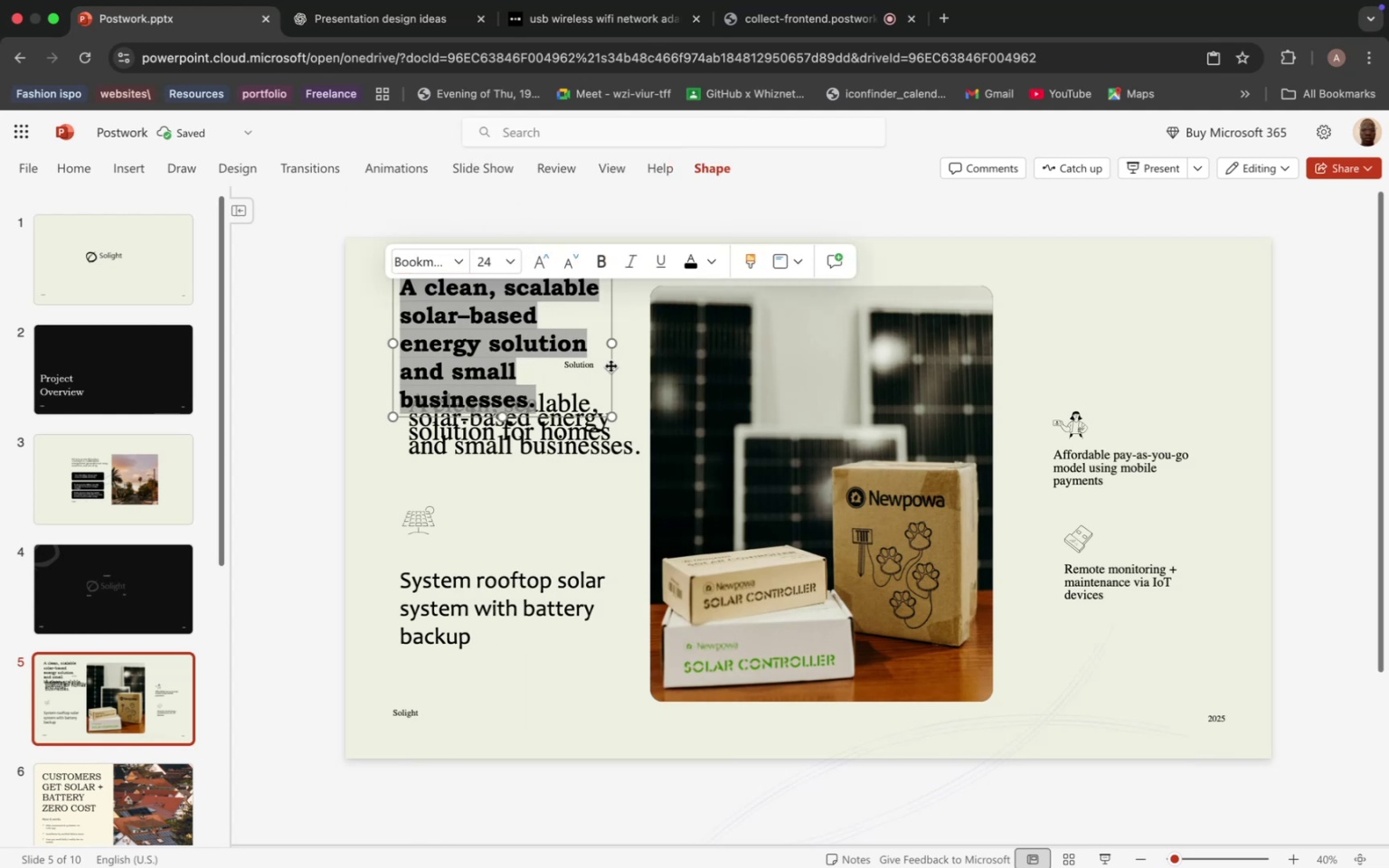 
left_click([582, 441])
 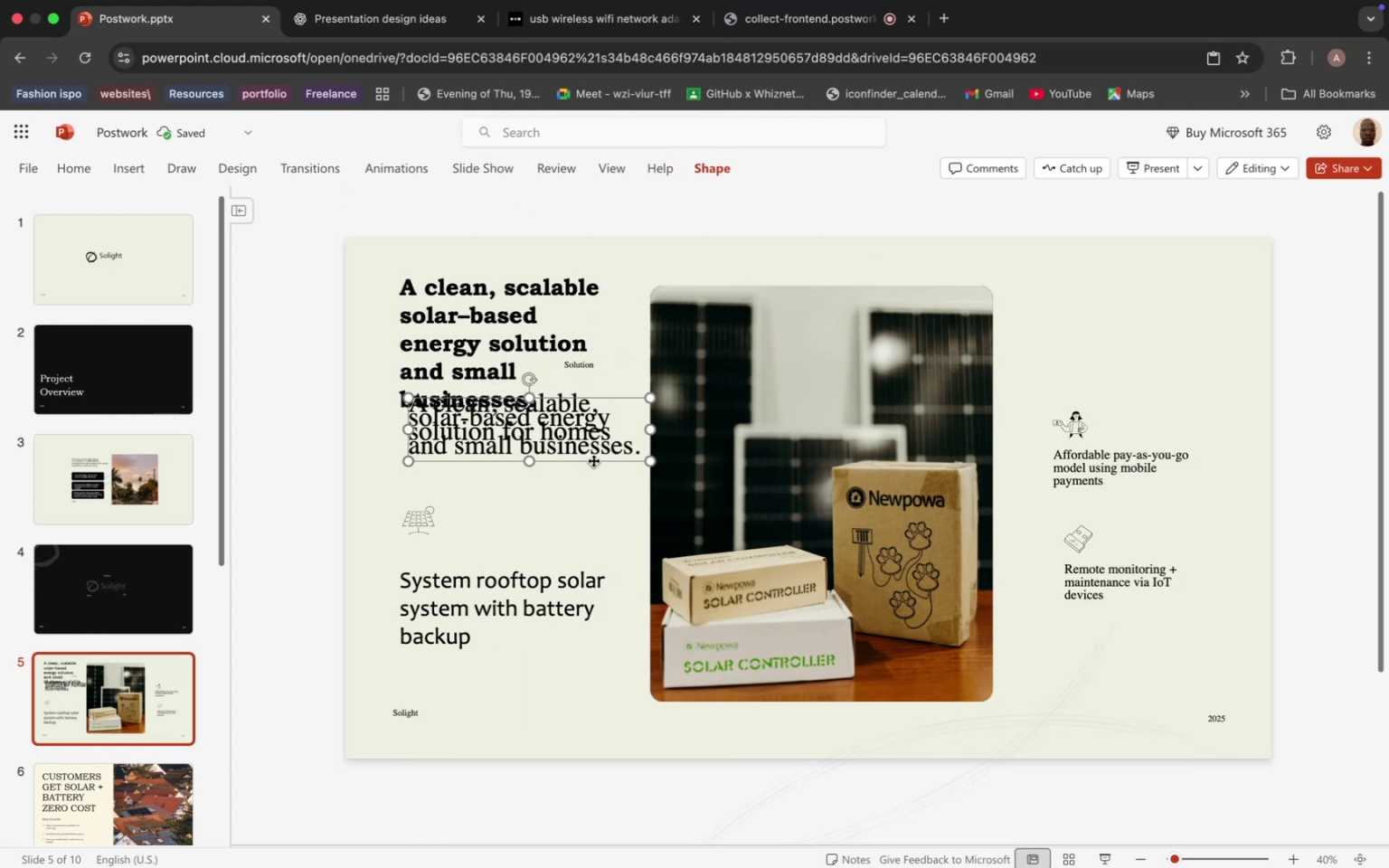 
left_click_drag(start_coordinate=[593, 460], to_coordinate=[592, 488])
 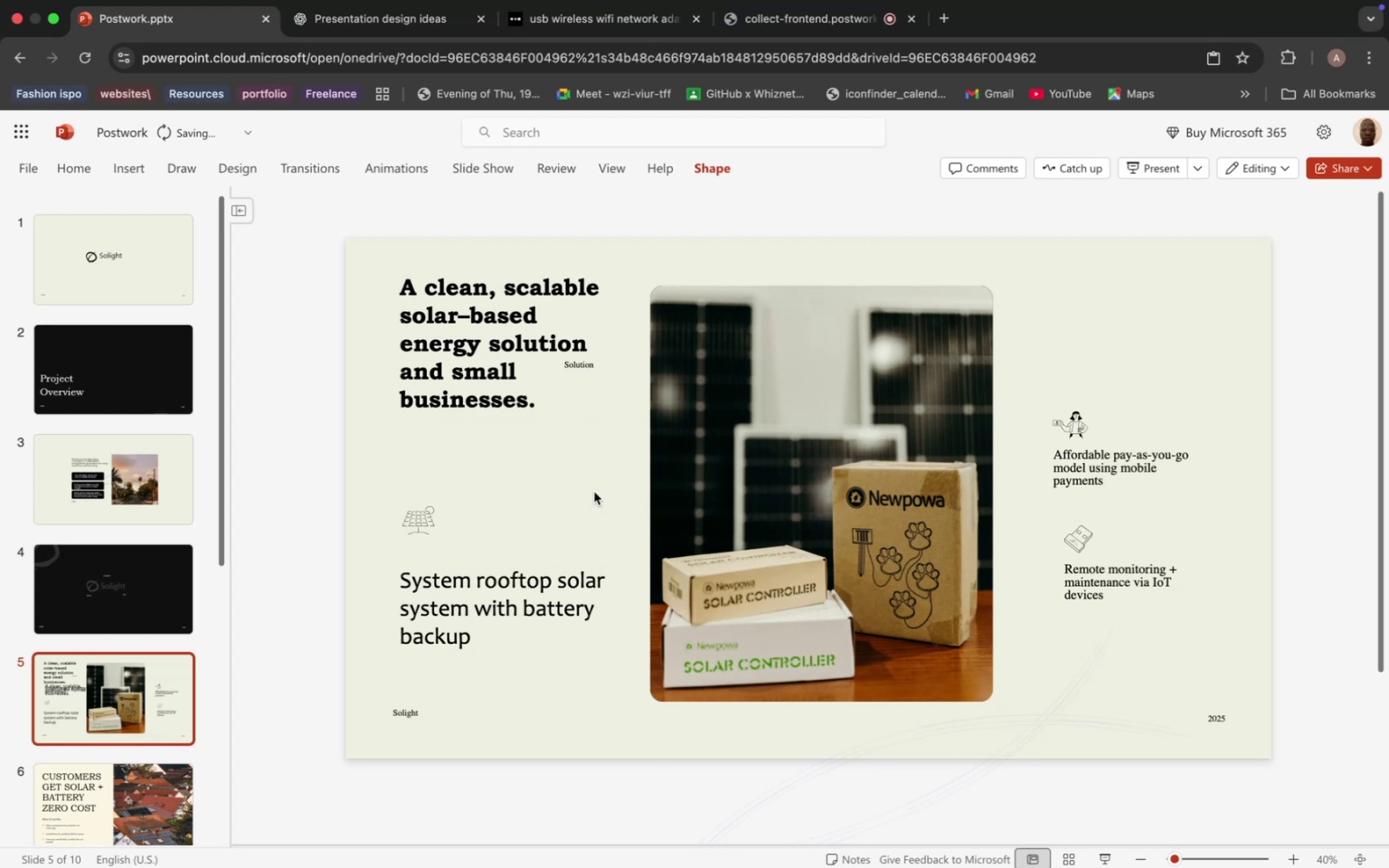 
key(Backspace)
 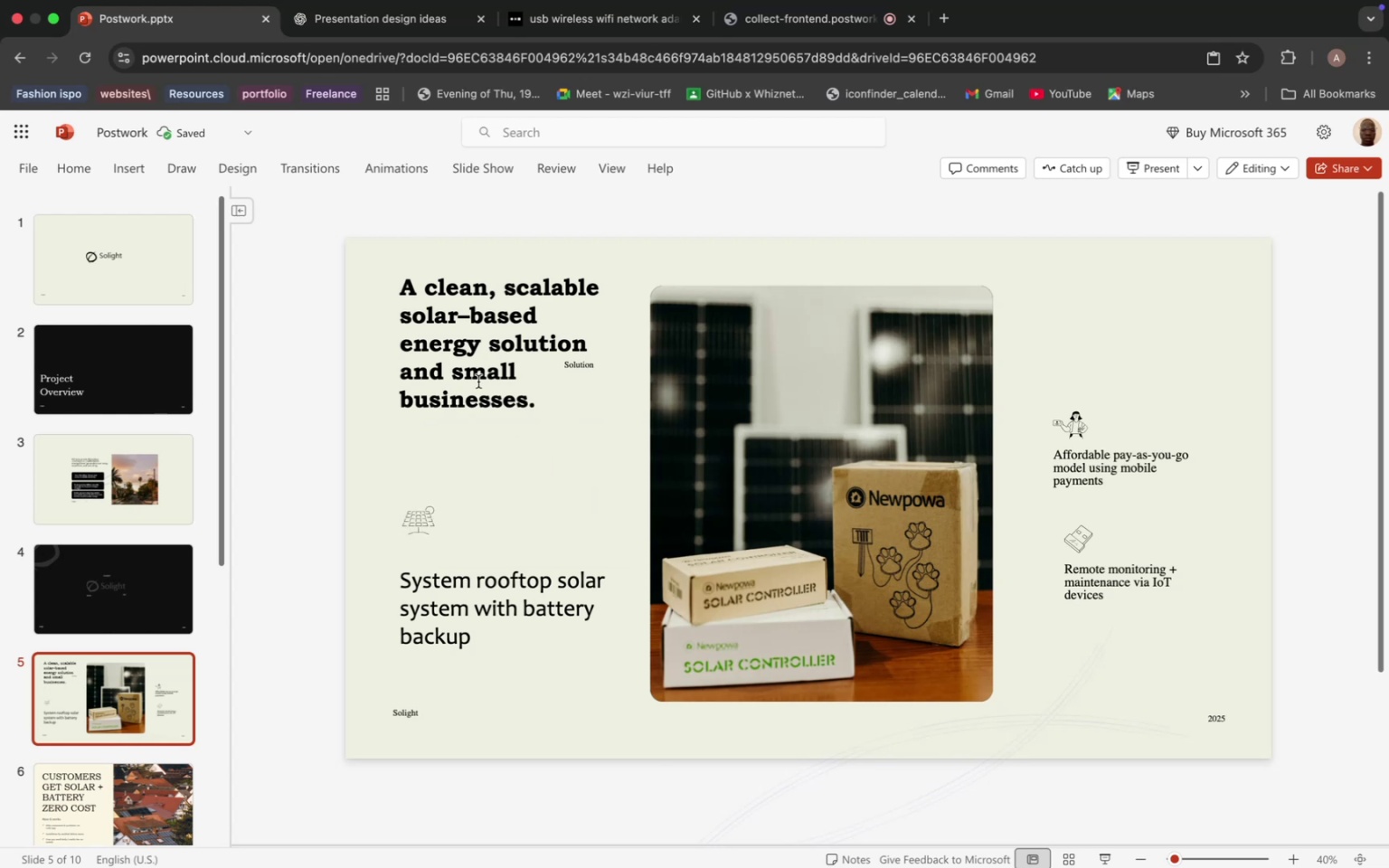 
left_click([478, 382])
 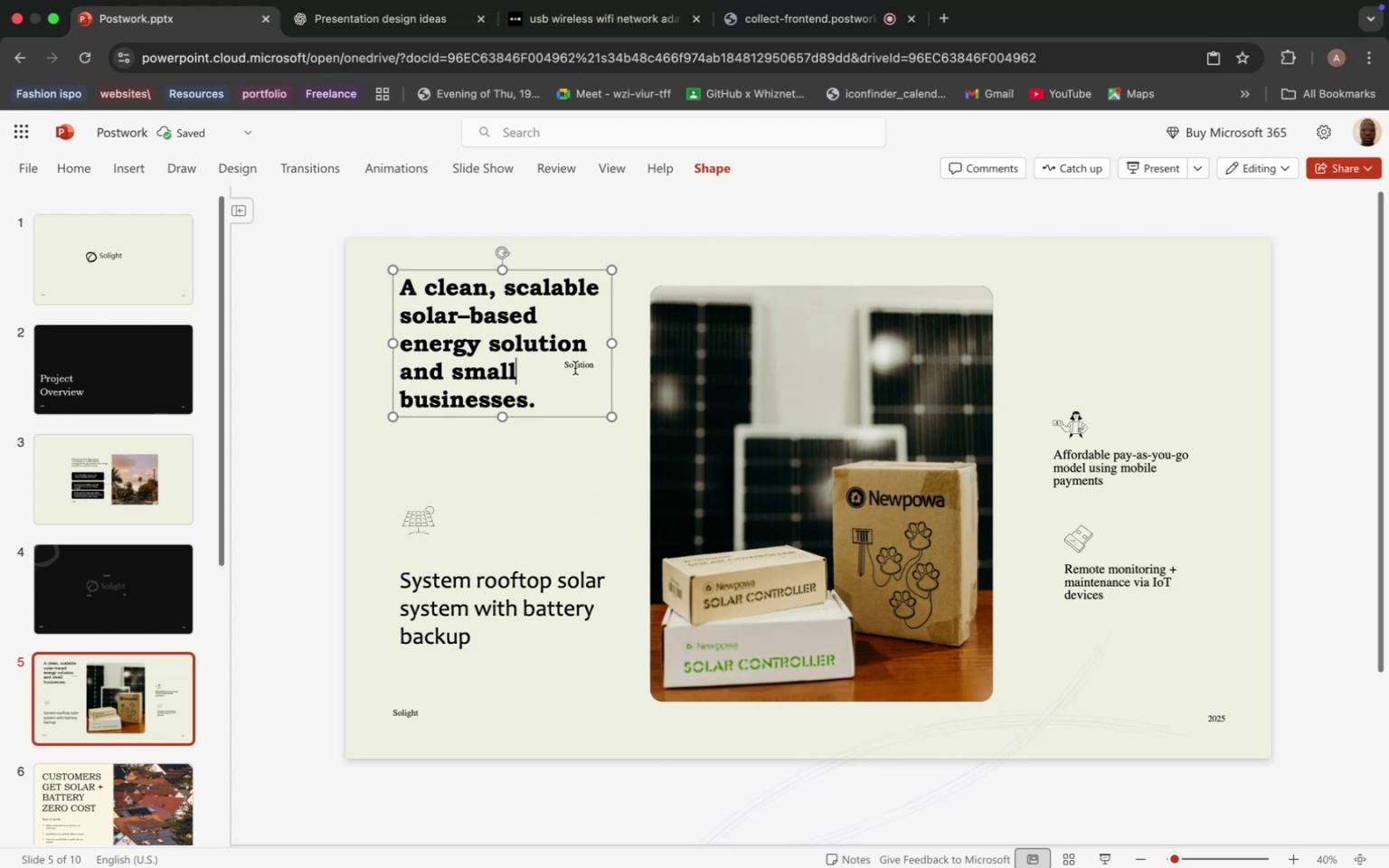 
left_click([575, 368])
 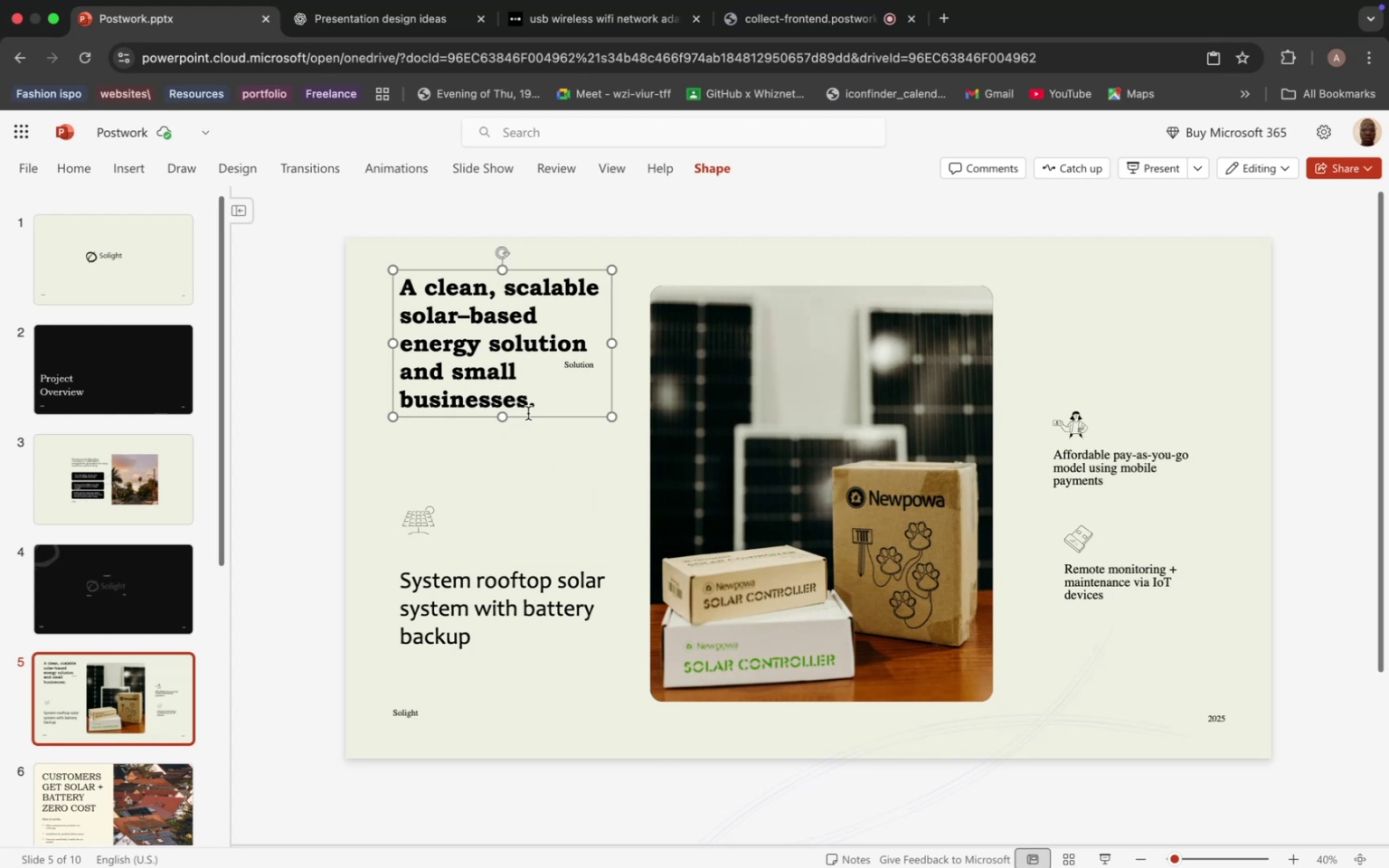 
left_click([528, 413])
 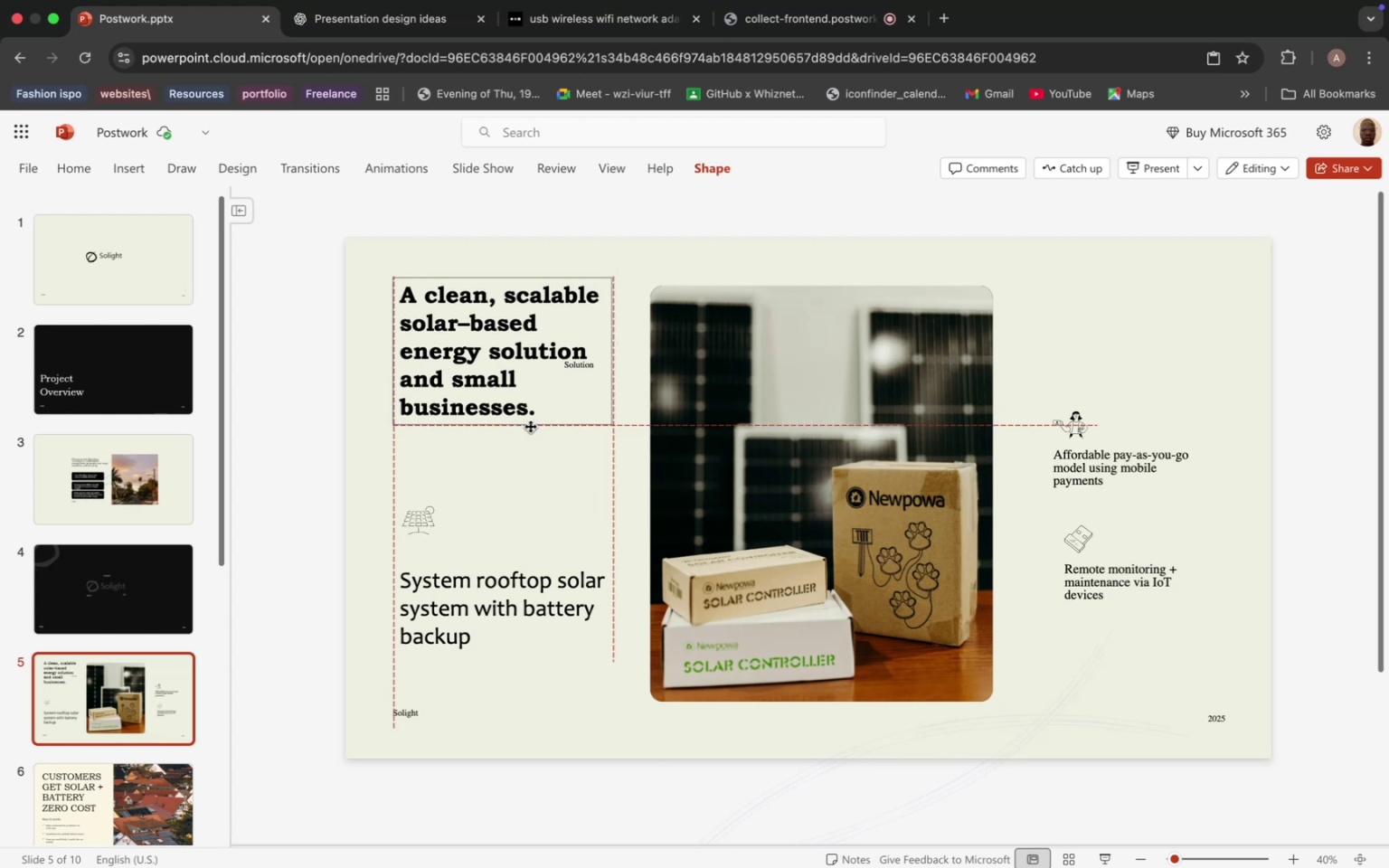 
left_click_drag(start_coordinate=[531, 417], to_coordinate=[544, 537])
 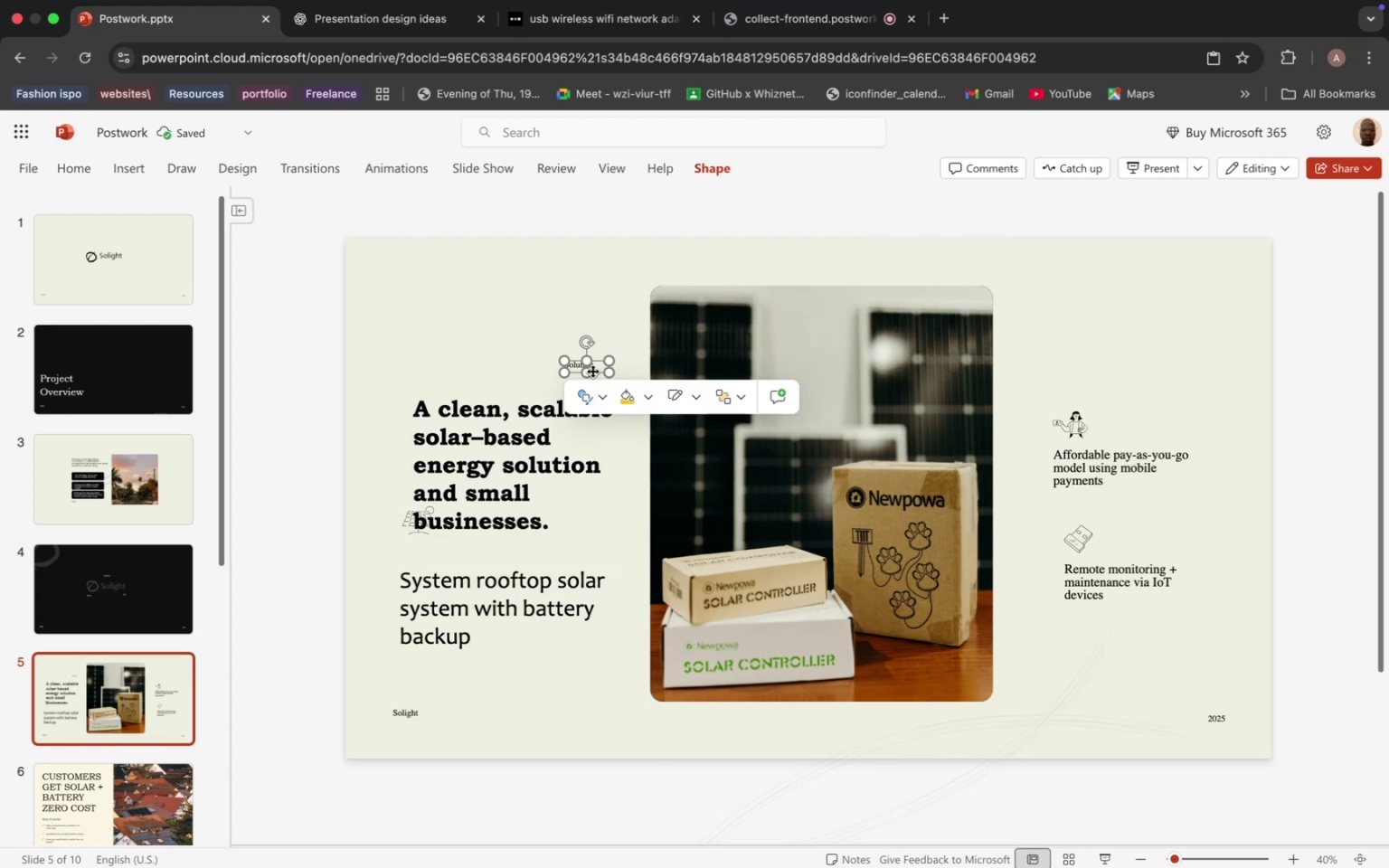 
left_click_drag(start_coordinate=[592, 371], to_coordinate=[813, 721])
 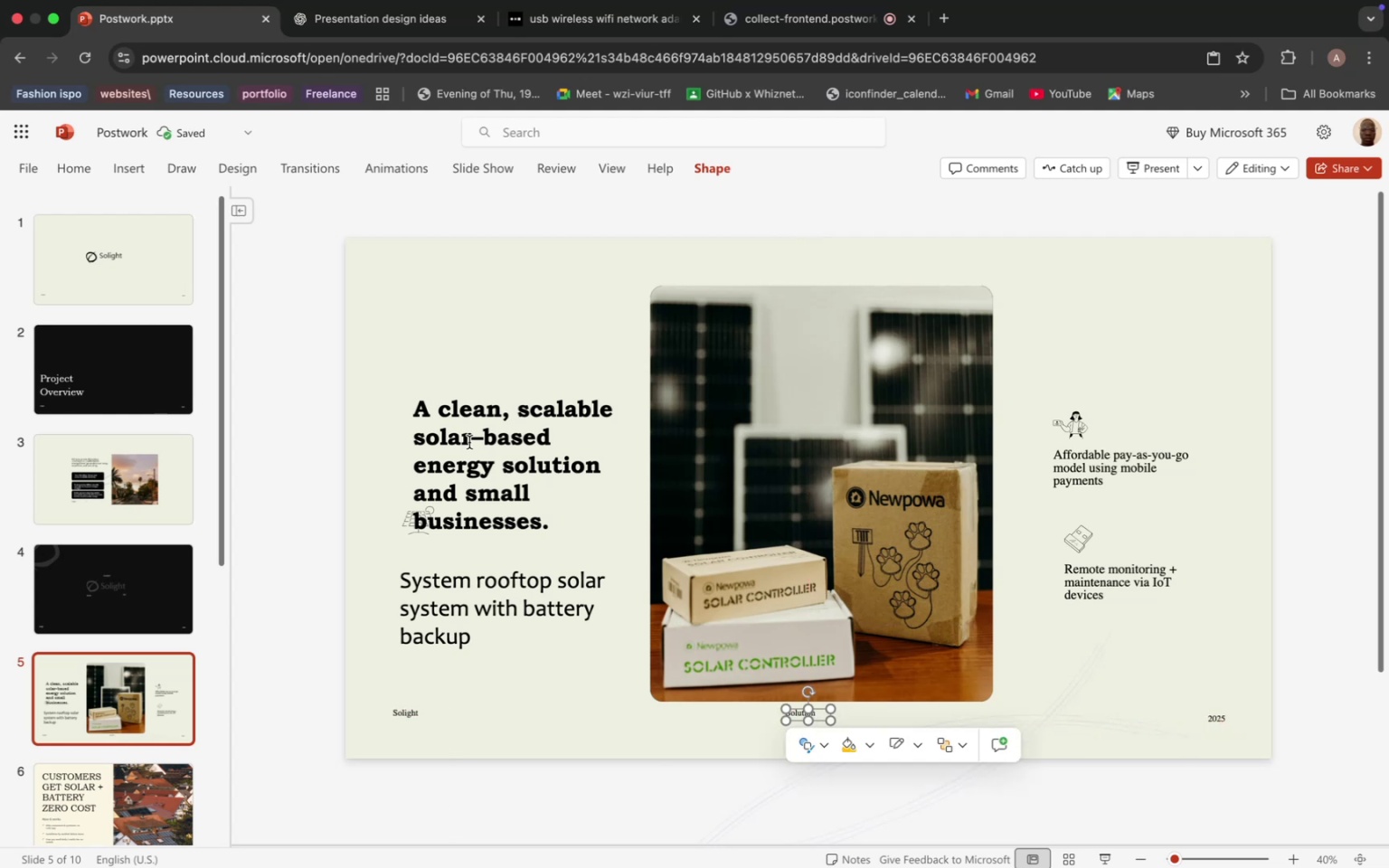 
left_click([469, 442])
 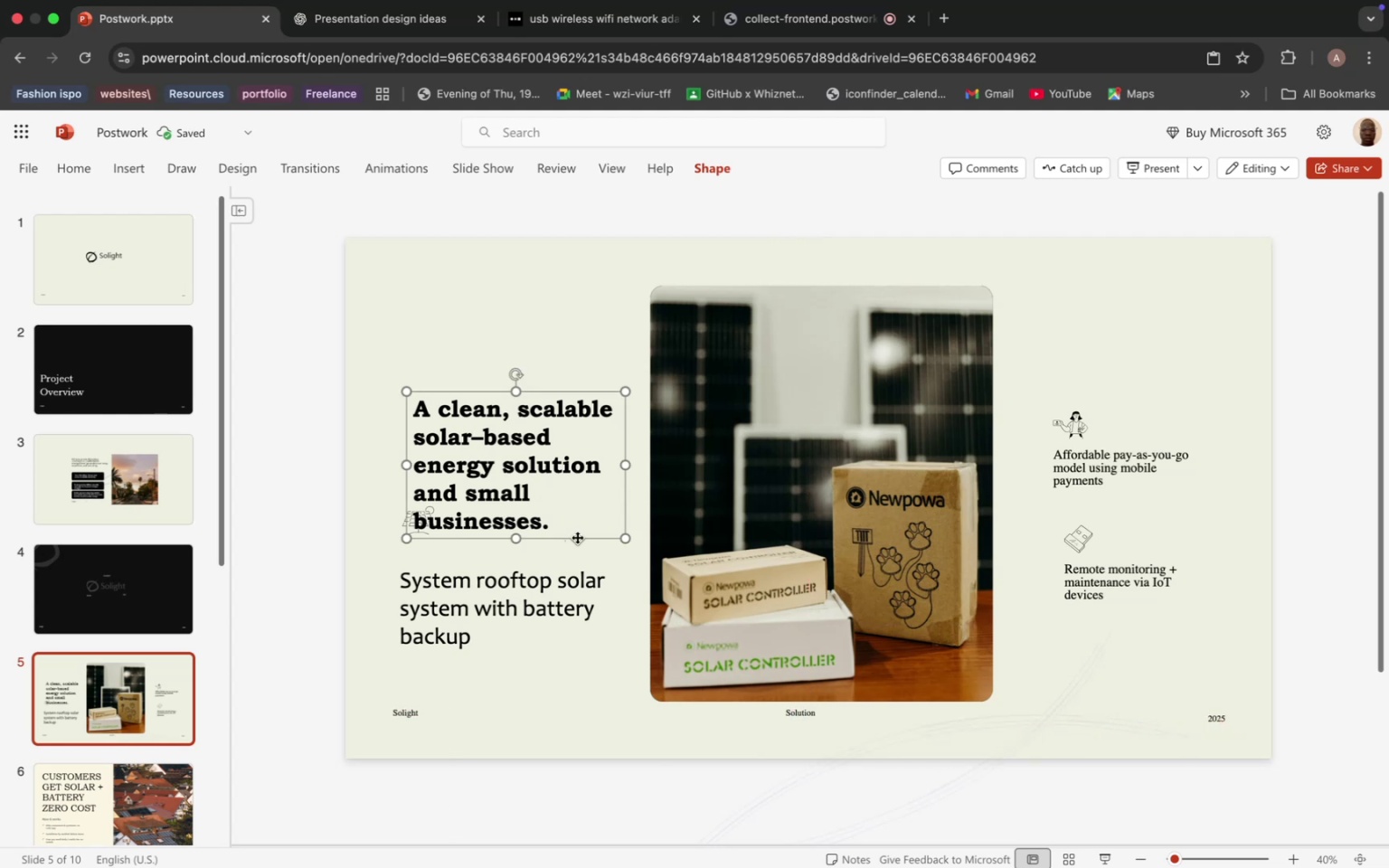 
left_click_drag(start_coordinate=[577, 537], to_coordinate=[561, 439])
 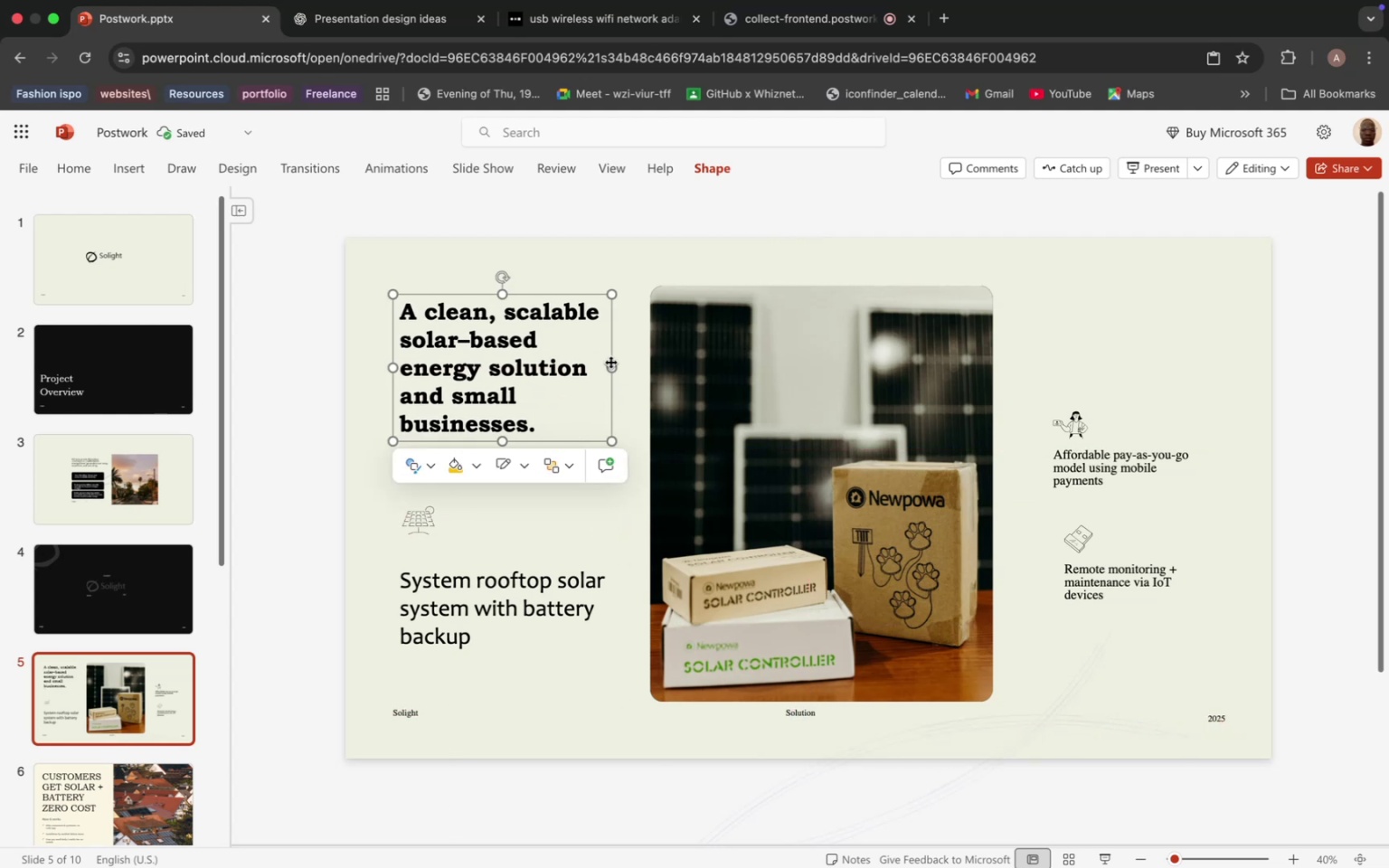 
left_click_drag(start_coordinate=[610, 362], to_coordinate=[630, 362])
 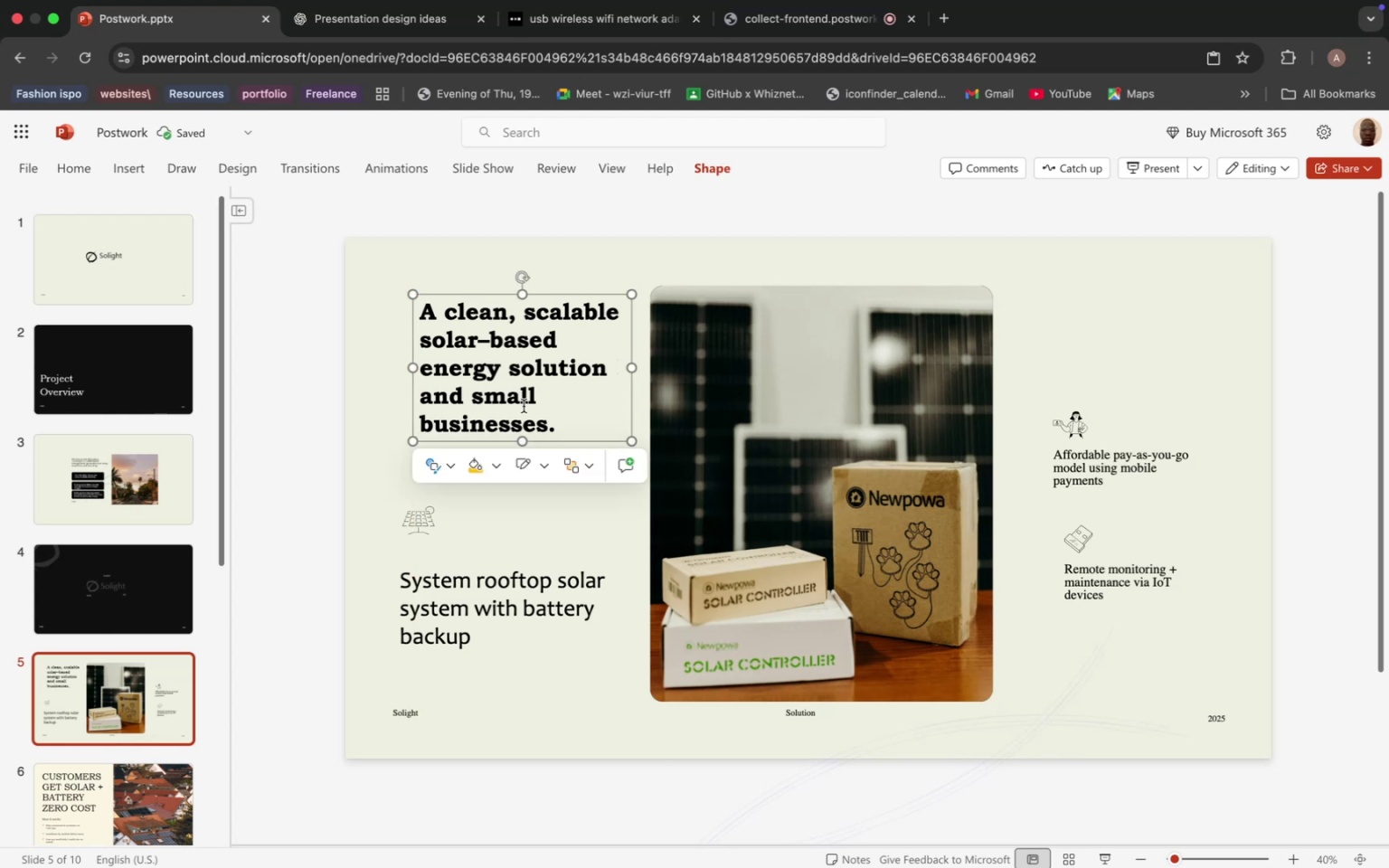 
key(Meta+Z)
 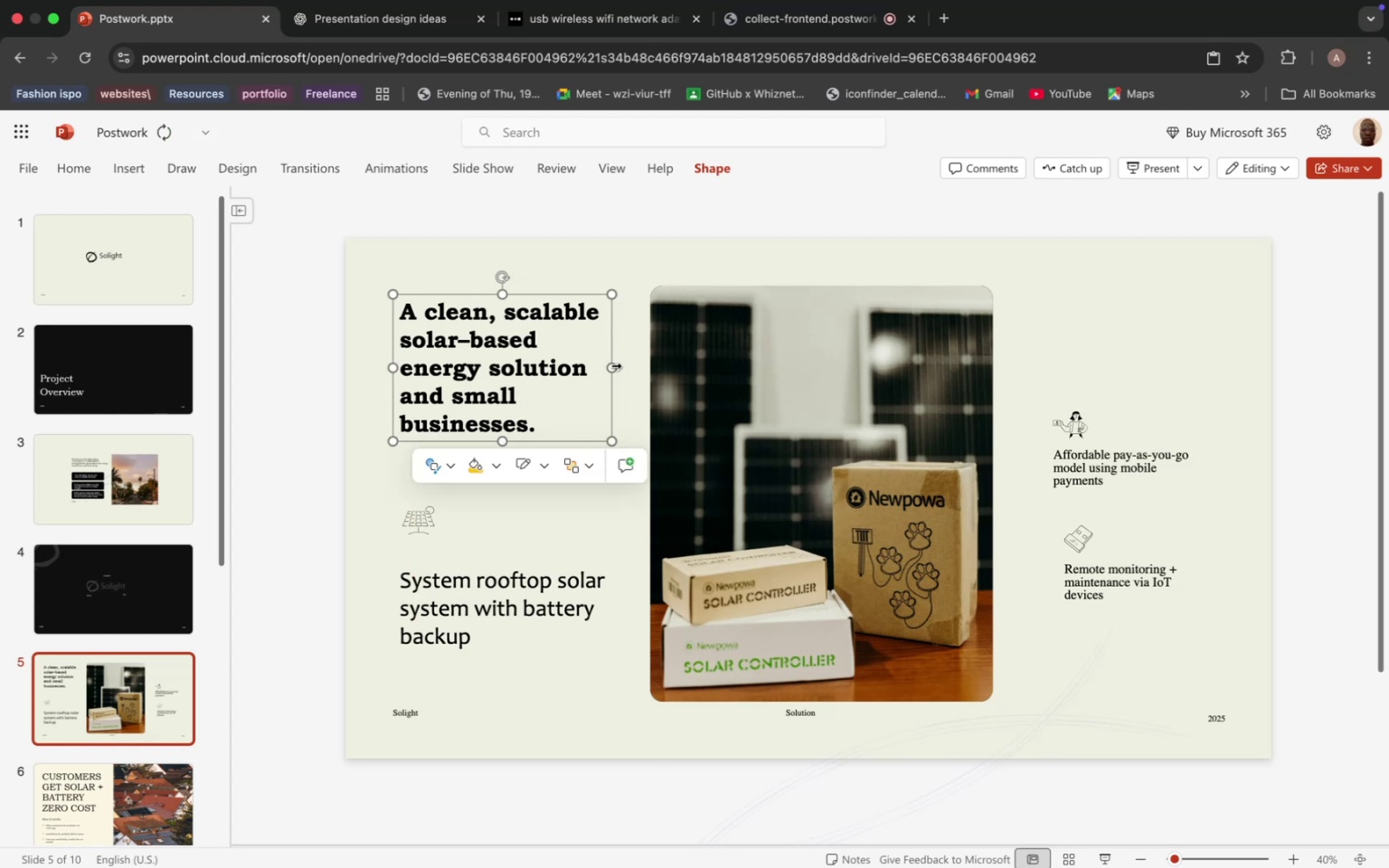 
left_click_drag(start_coordinate=[615, 365], to_coordinate=[683, 363])
 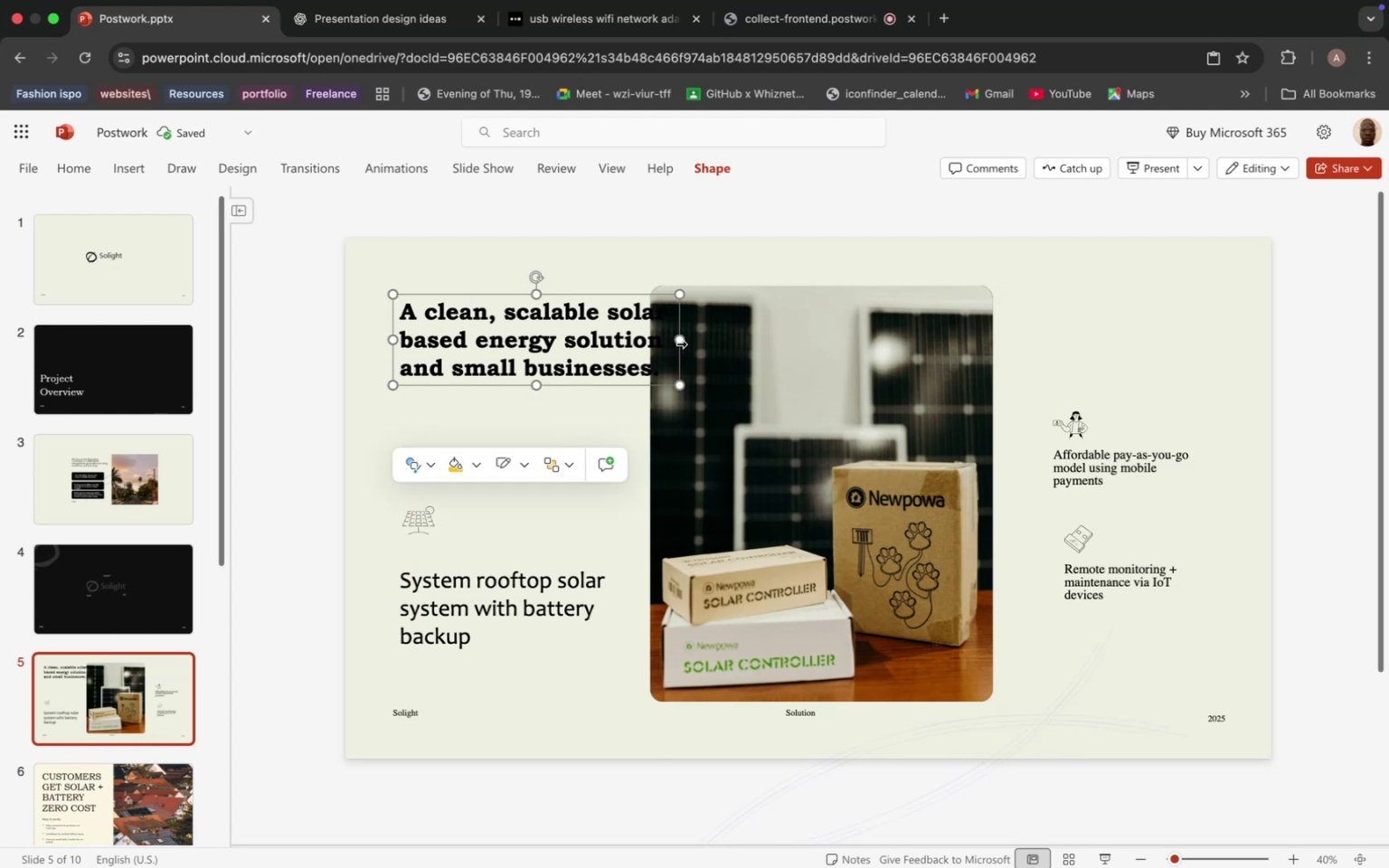 
left_click_drag(start_coordinate=[679, 339], to_coordinate=[631, 344])
 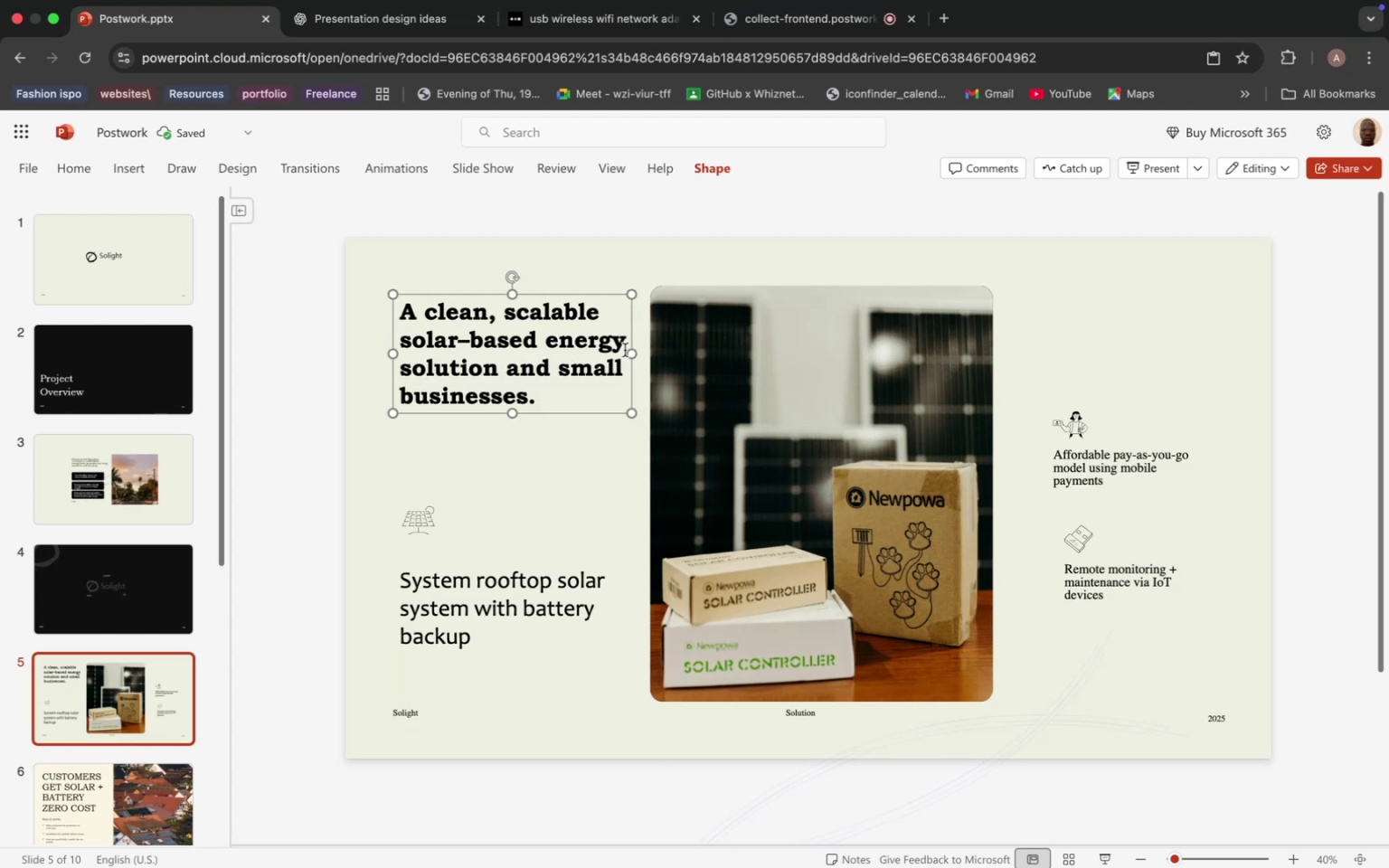 
left_click_drag(start_coordinate=[636, 353], to_coordinate=[629, 354])
 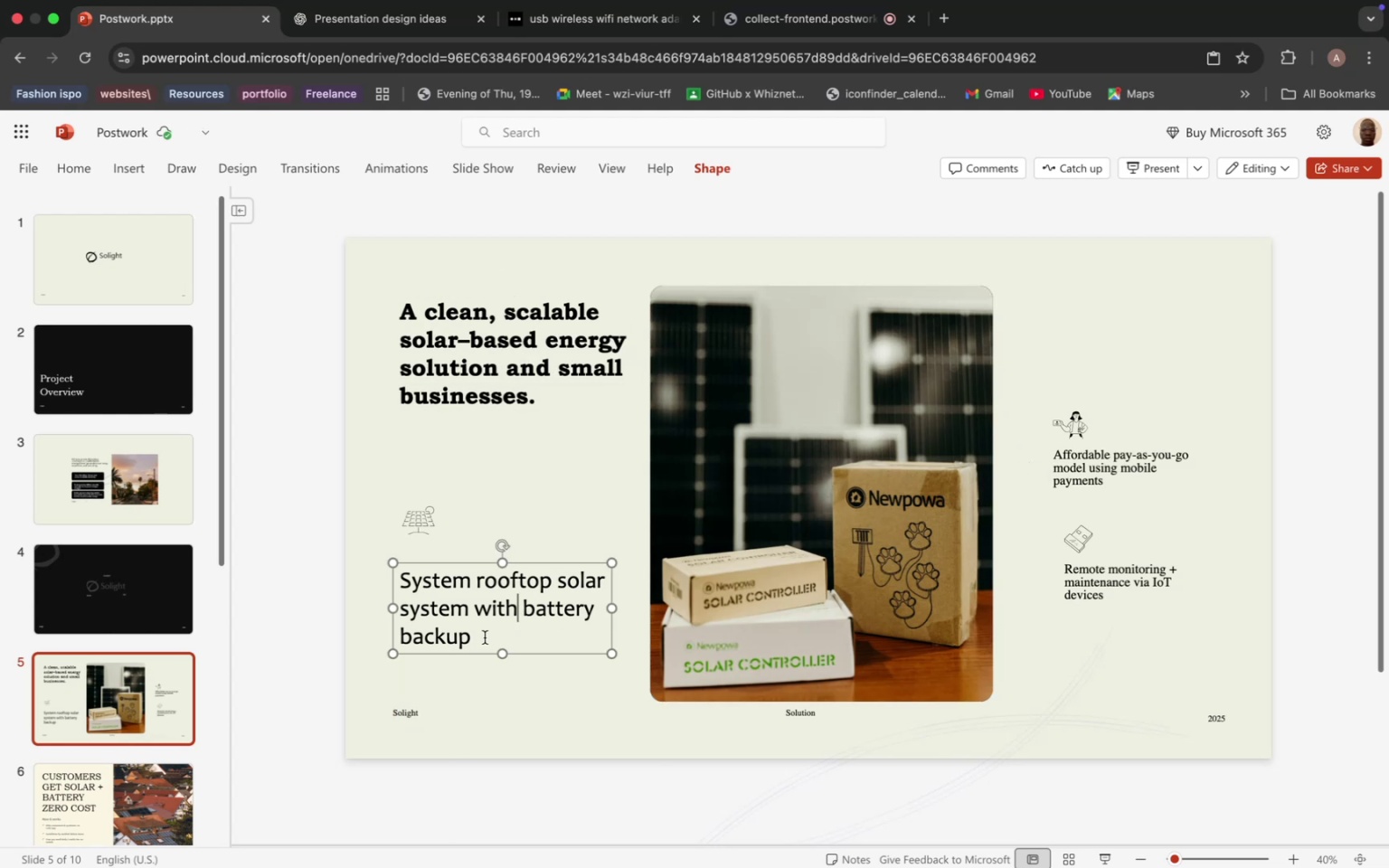 
wait(5.67)
 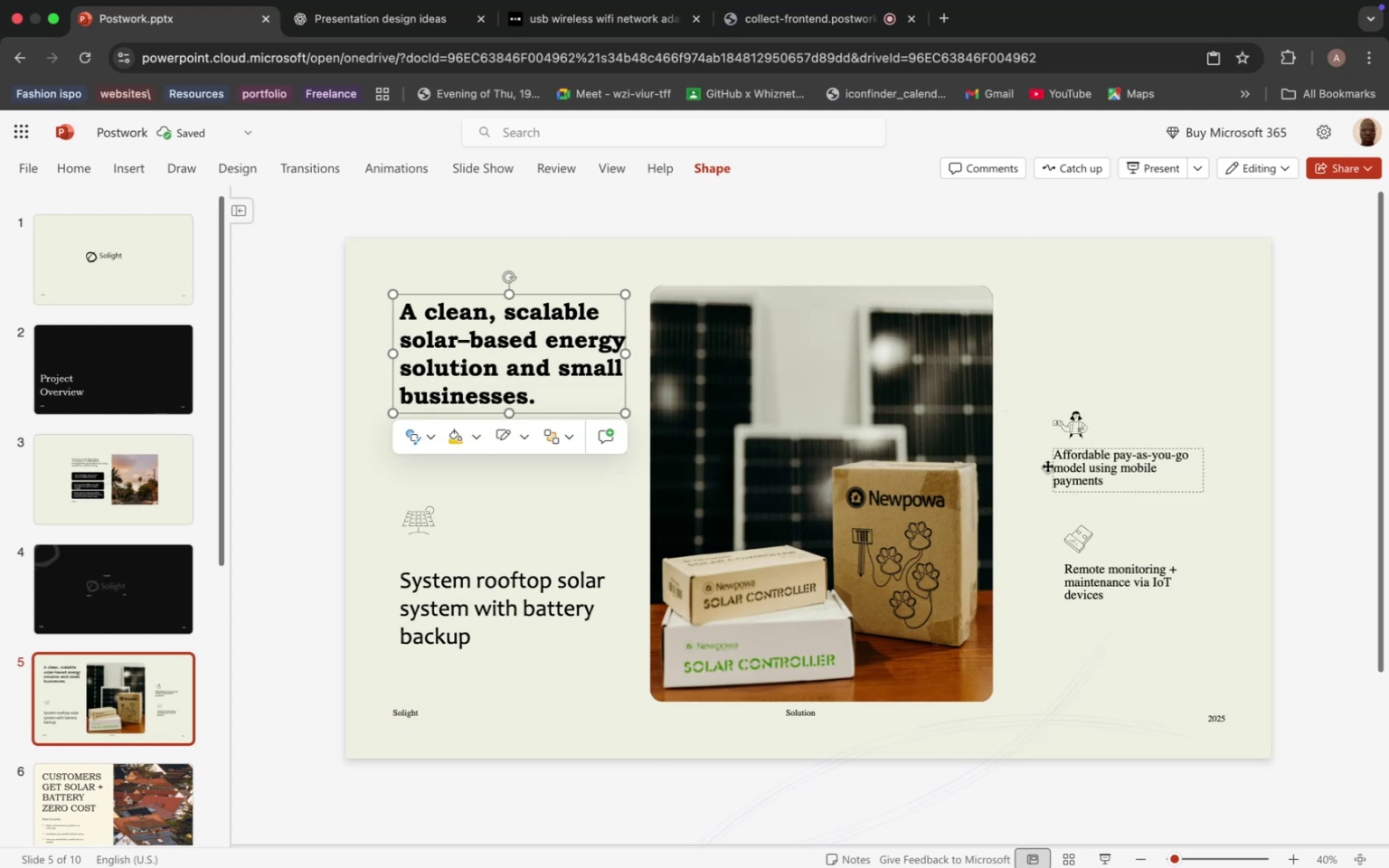 
left_click_drag(start_coordinate=[473, 639], to_coordinate=[381, 583])
 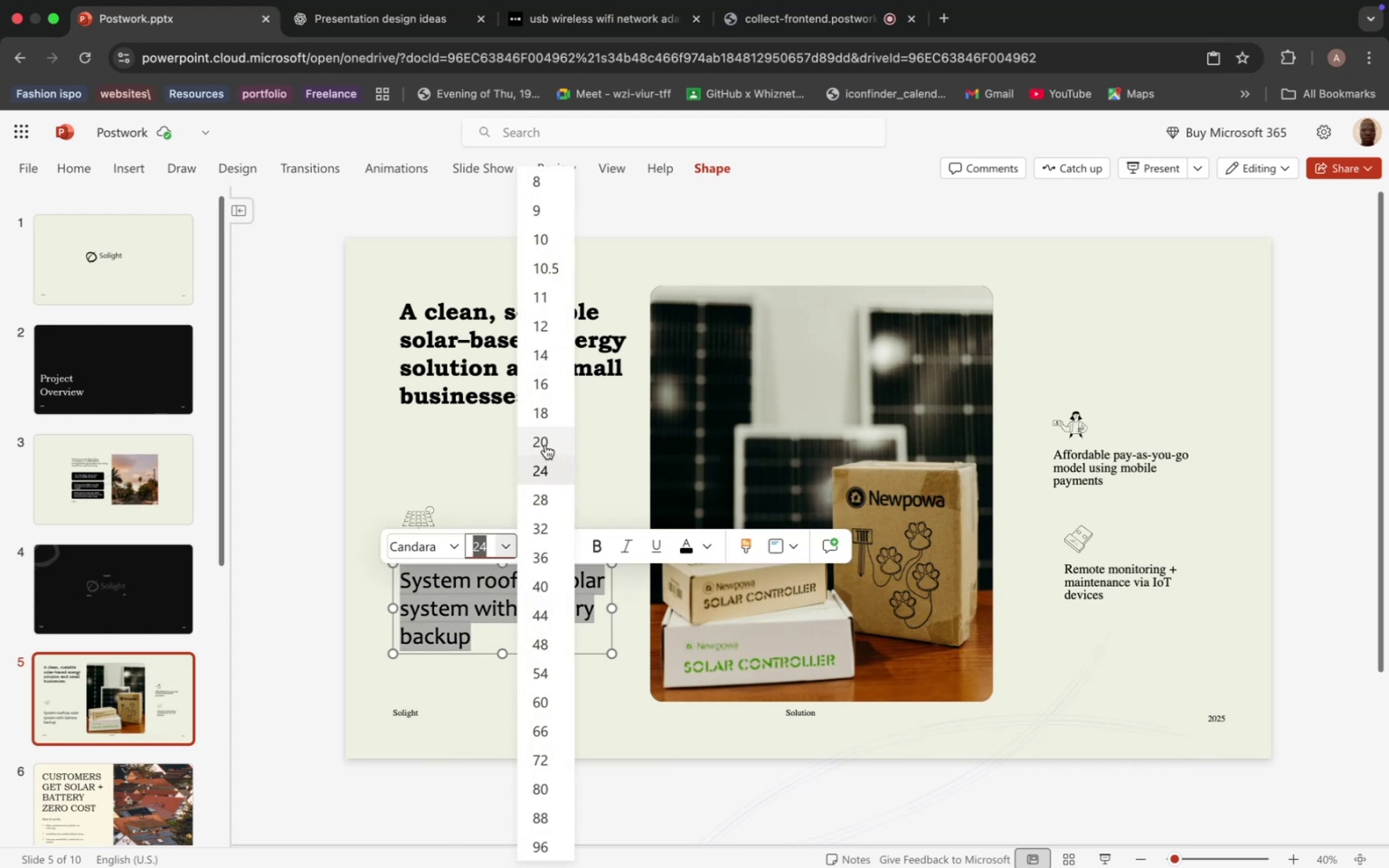 
left_click([544, 439])
 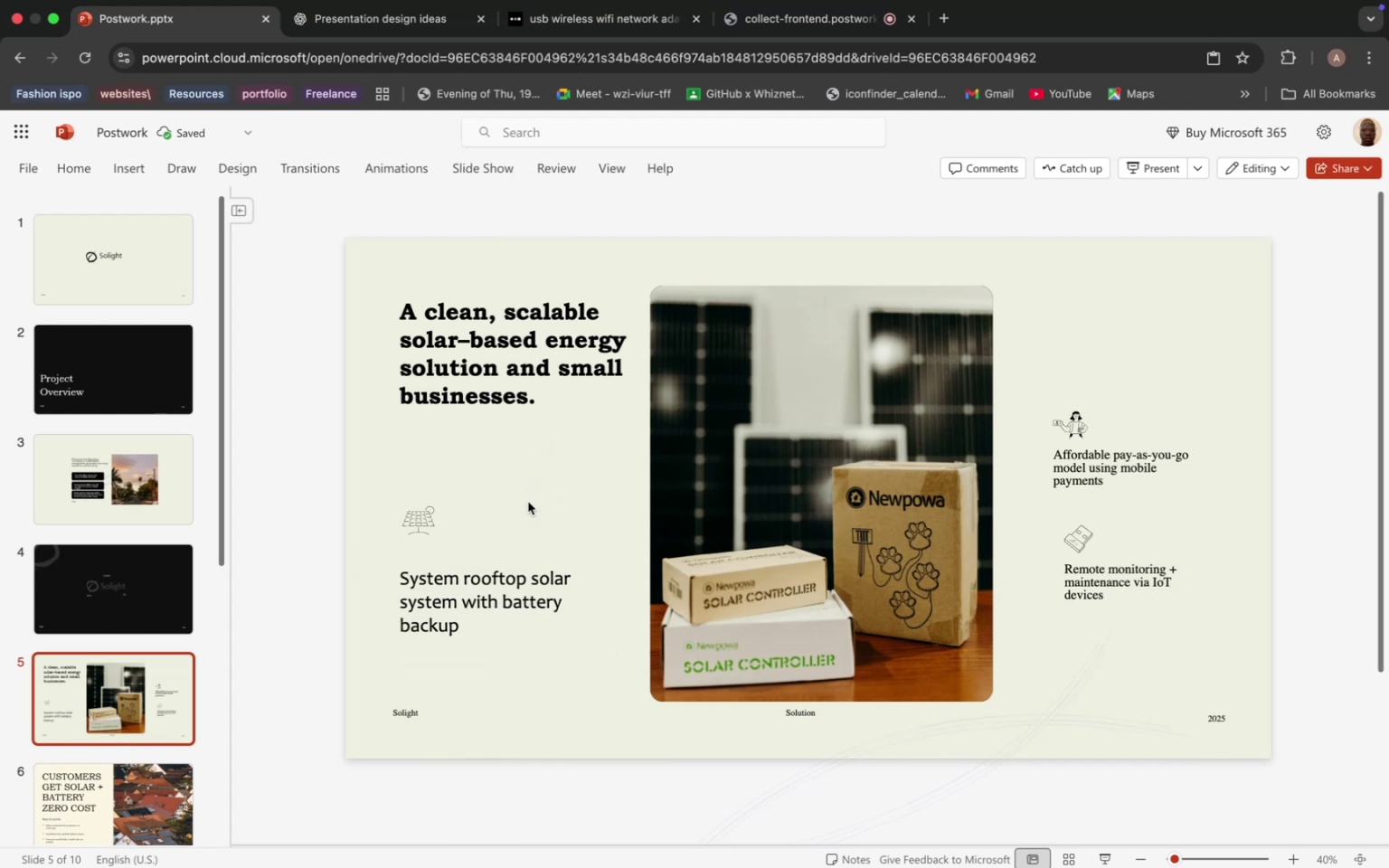 
left_click([528, 502])
 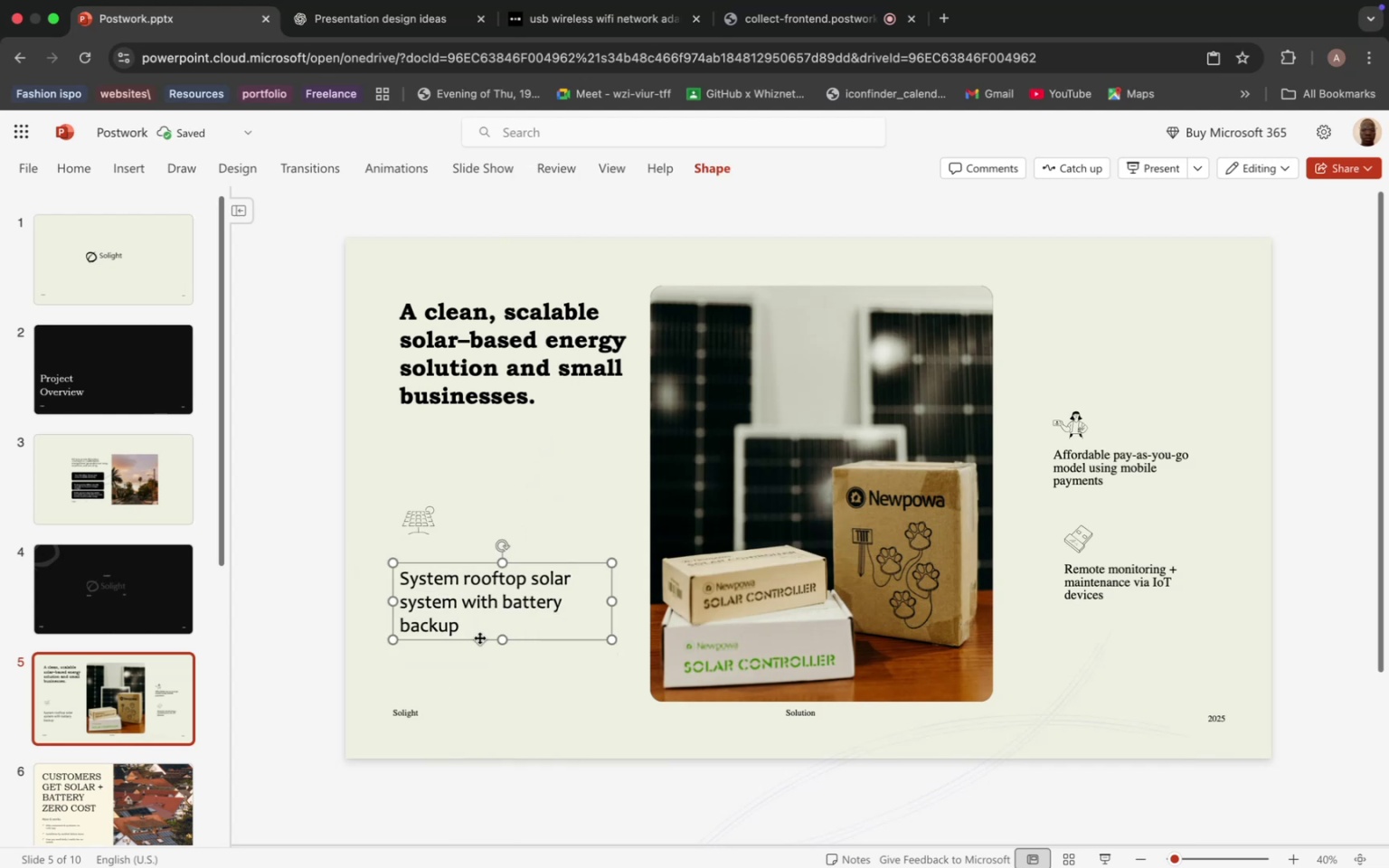 
left_click_drag(start_coordinate=[479, 637], to_coordinate=[478, 627])
 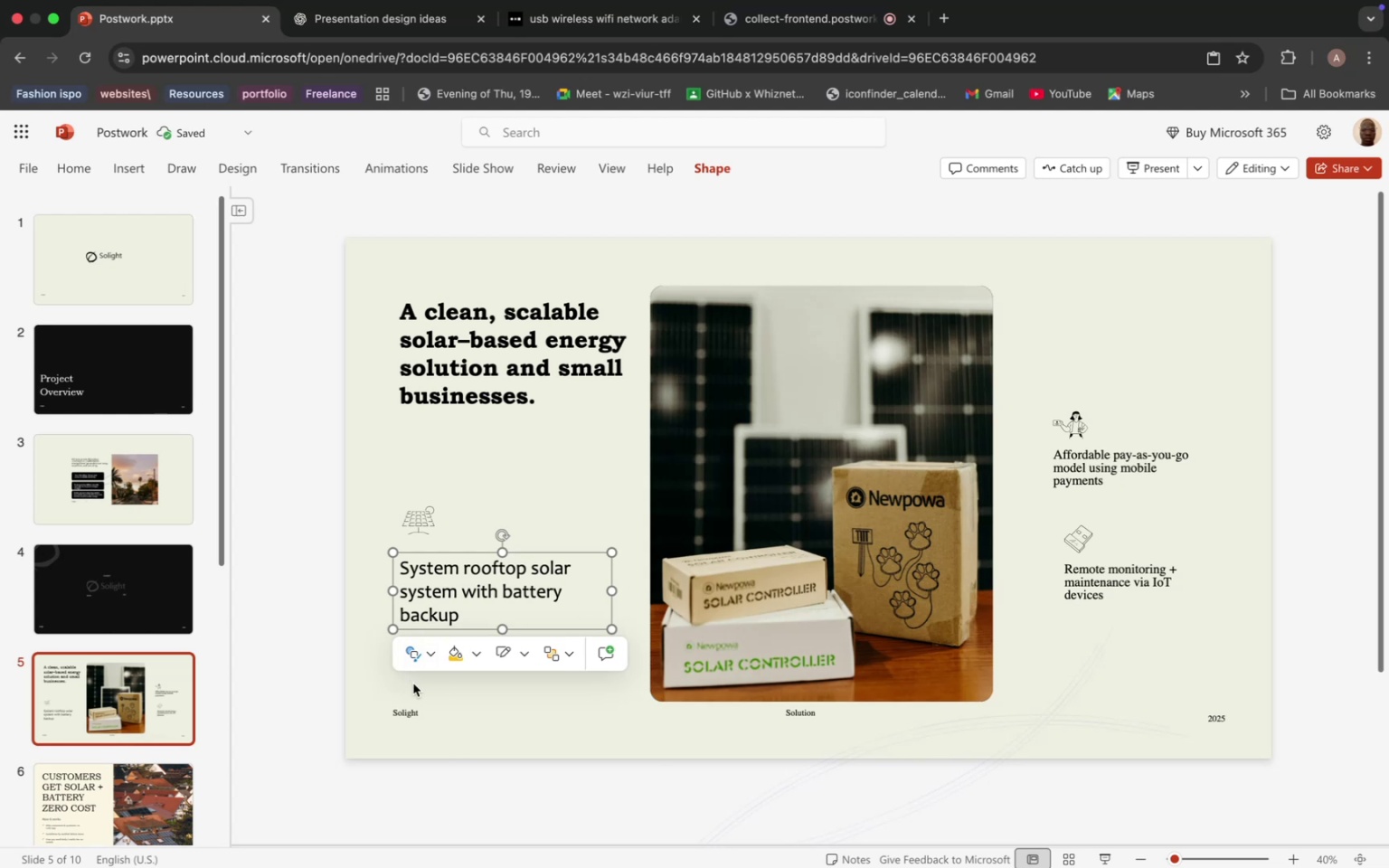 
key(Meta+D)
 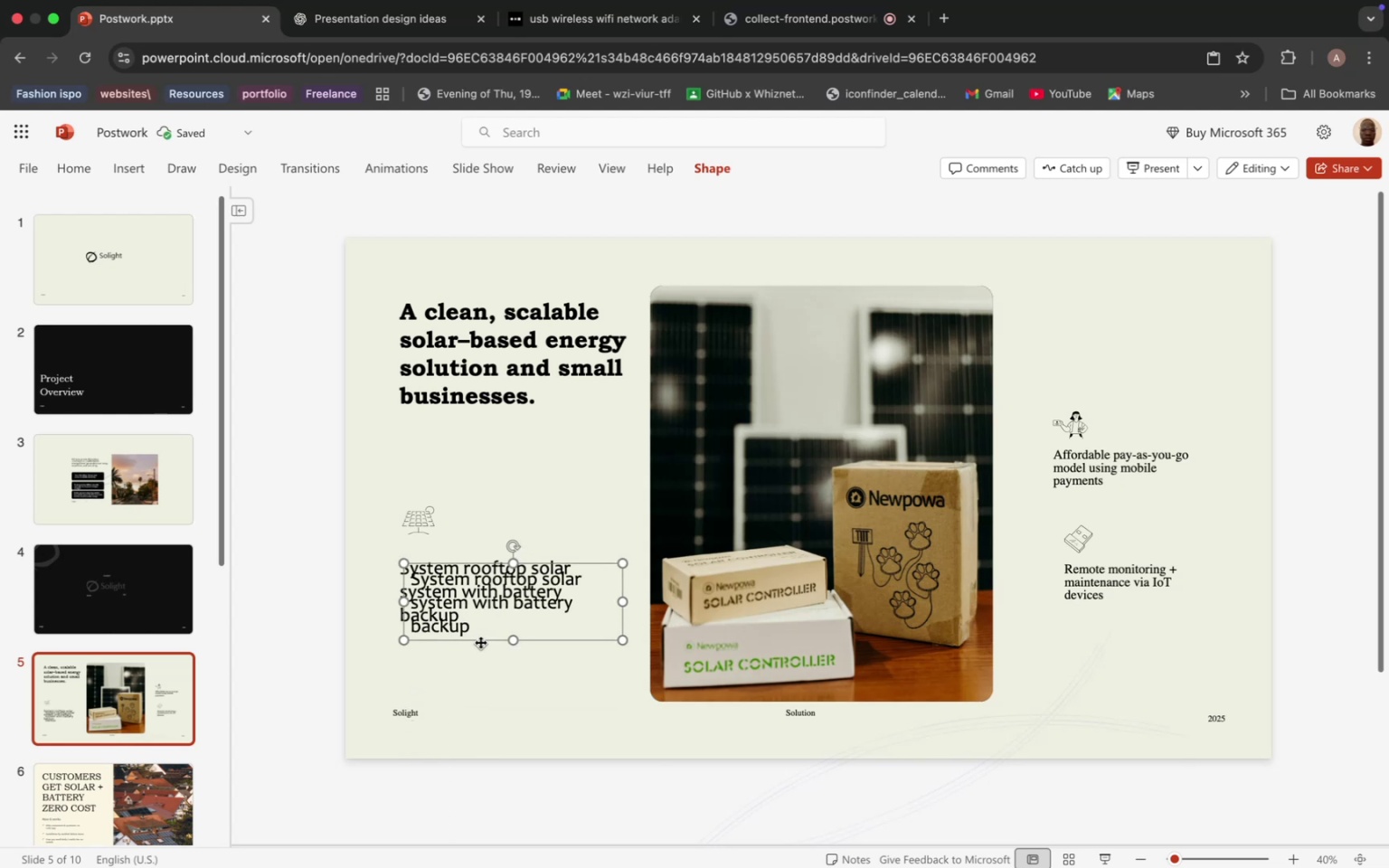 
left_click_drag(start_coordinate=[480, 641], to_coordinate=[1103, 389])
 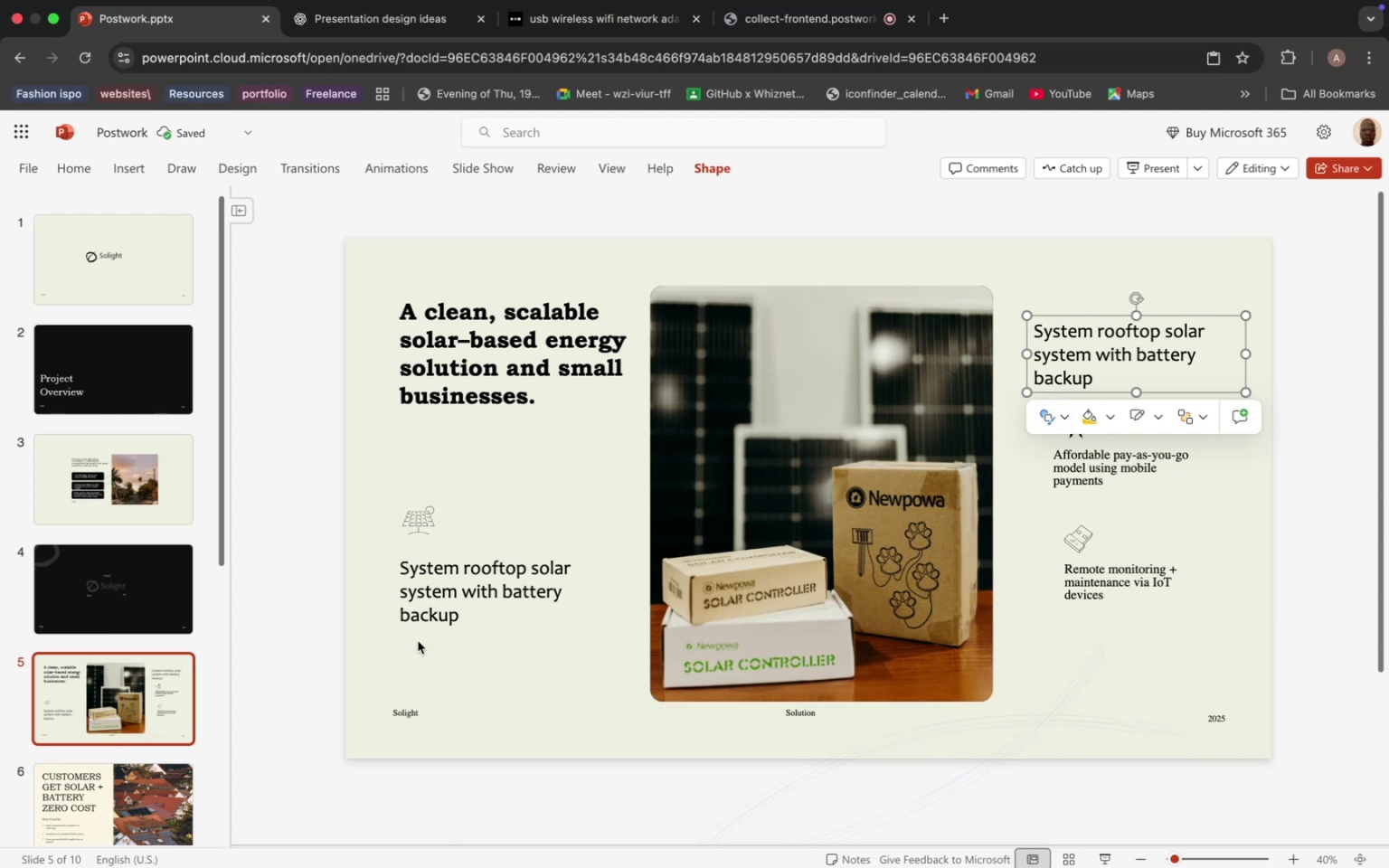 
left_click_drag(start_coordinate=[418, 640], to_coordinate=[408, 374])
 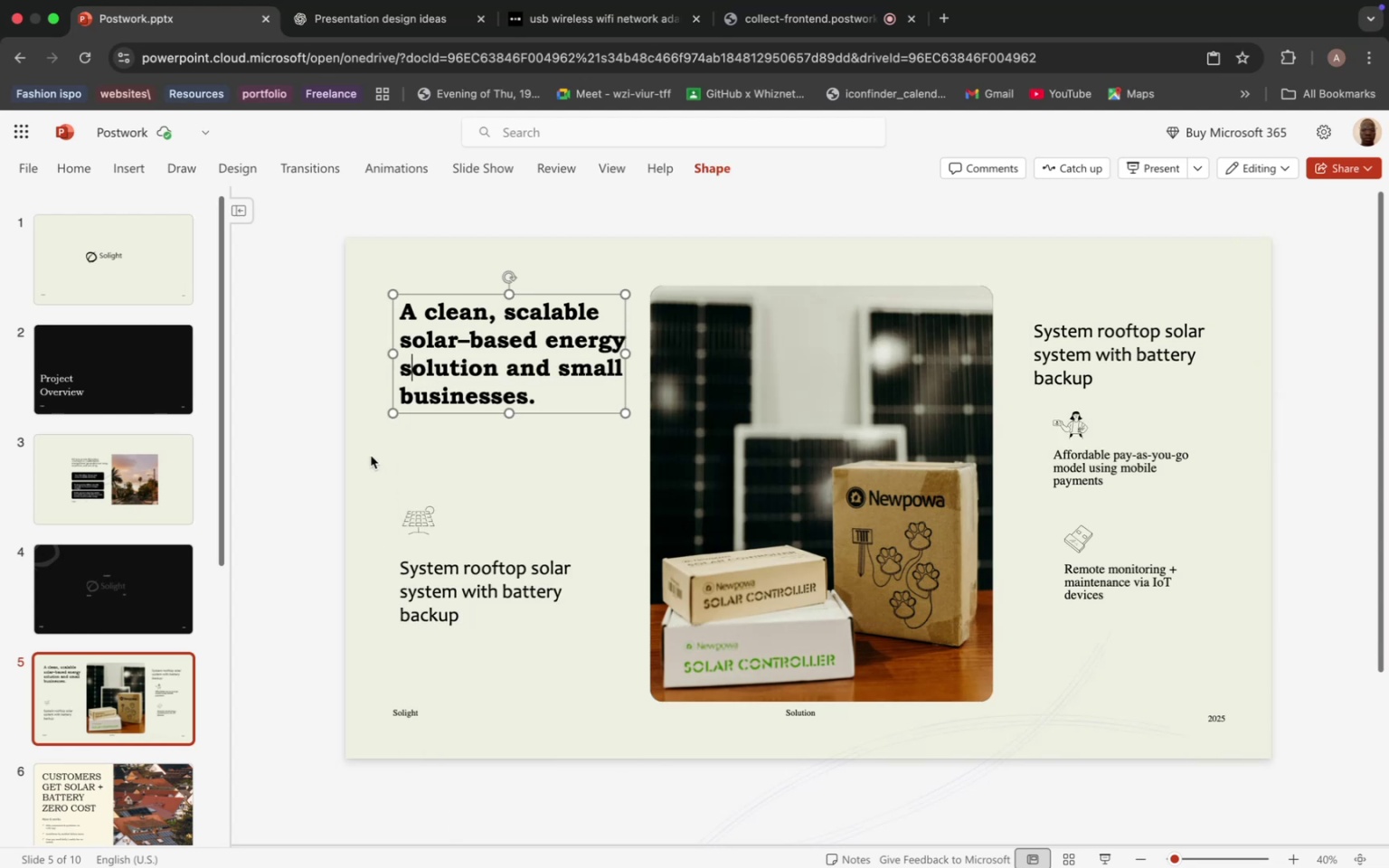 
left_click([371, 456])
 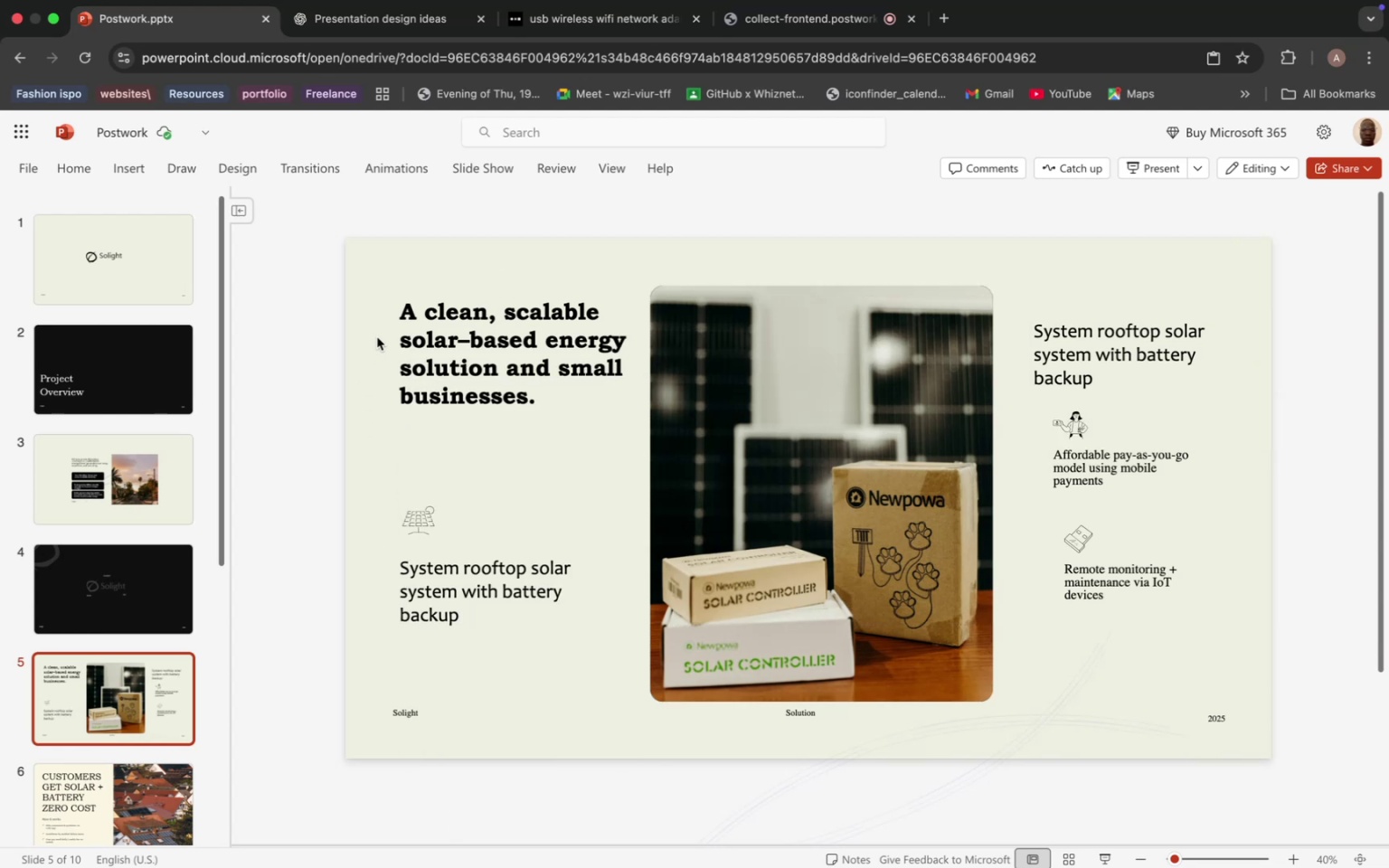 
left_click_drag(start_coordinate=[374, 335], to_coordinate=[476, 617])
 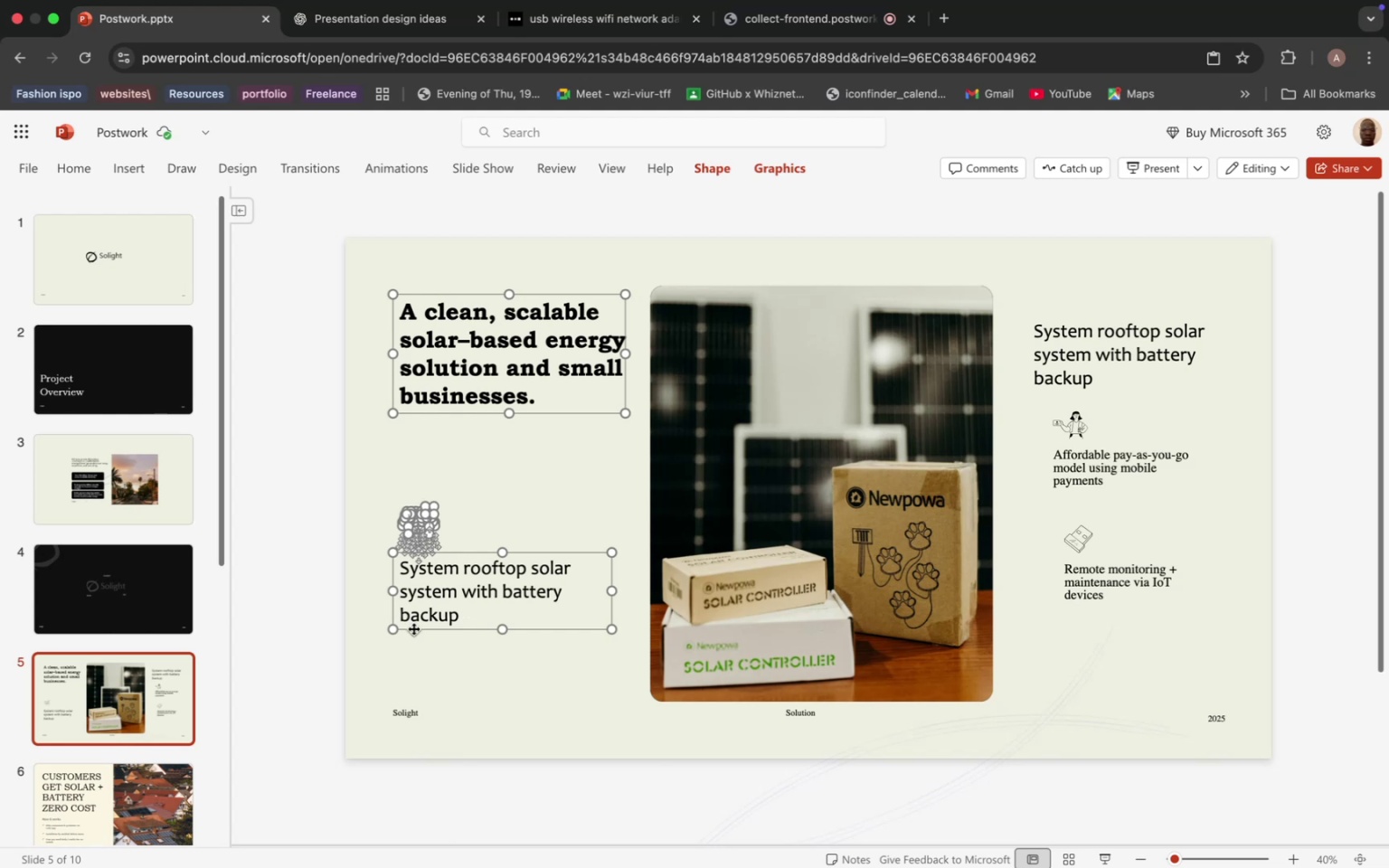 
left_click_drag(start_coordinate=[413, 628], to_coordinate=[402, 627])
 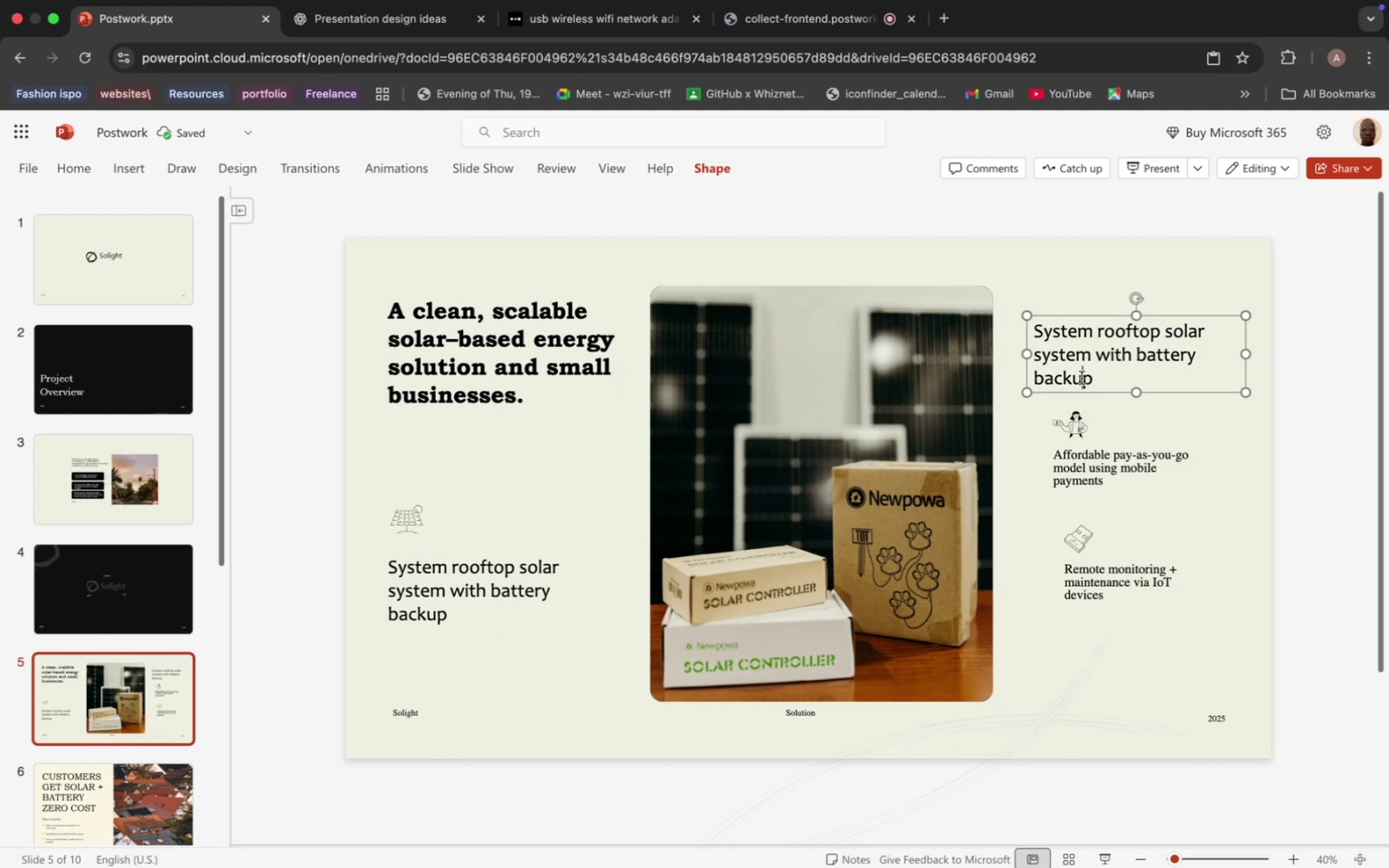 
double_click([1082, 378])
 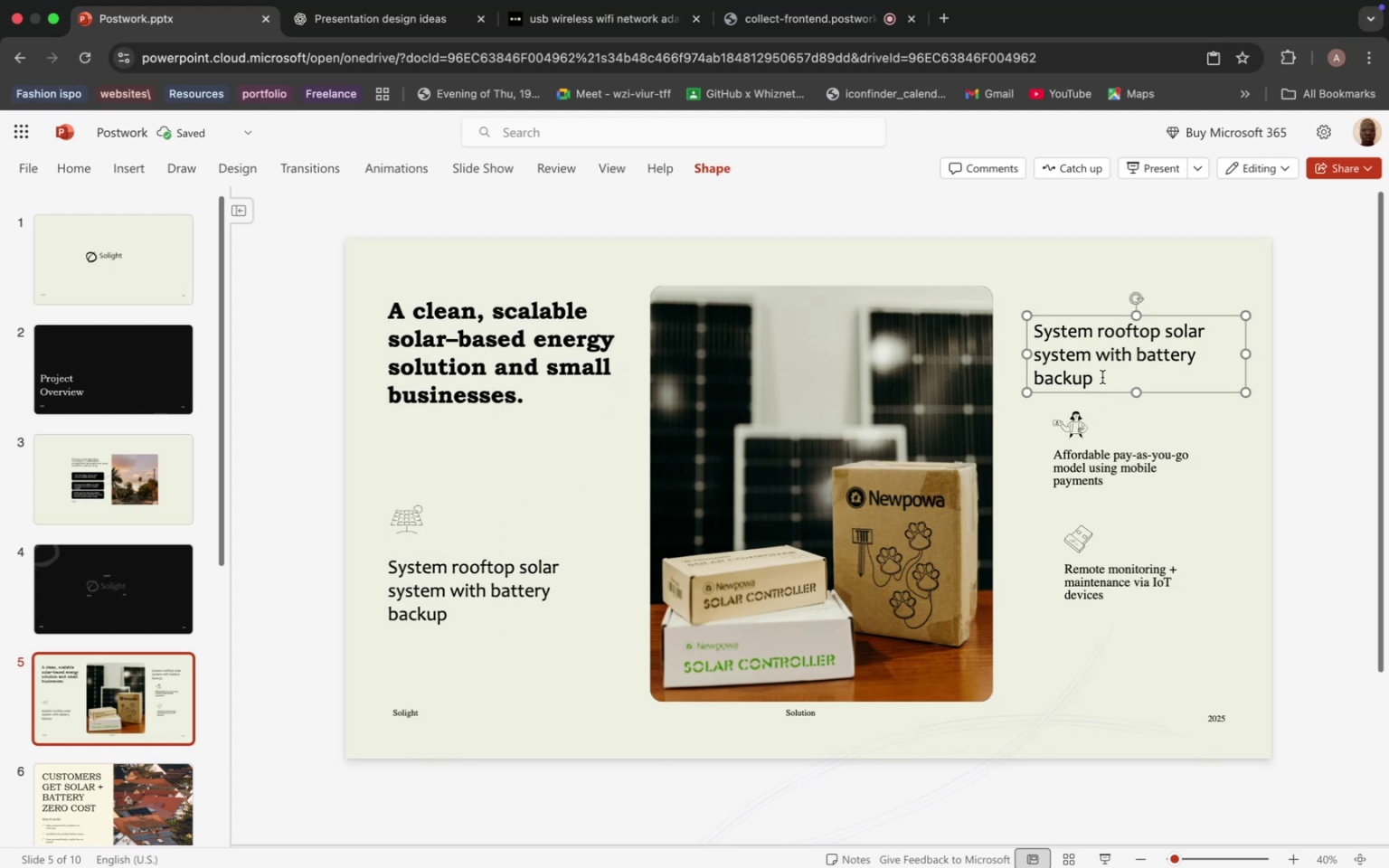 
left_click_drag(start_coordinate=[1102, 377], to_coordinate=[1024, 341])
 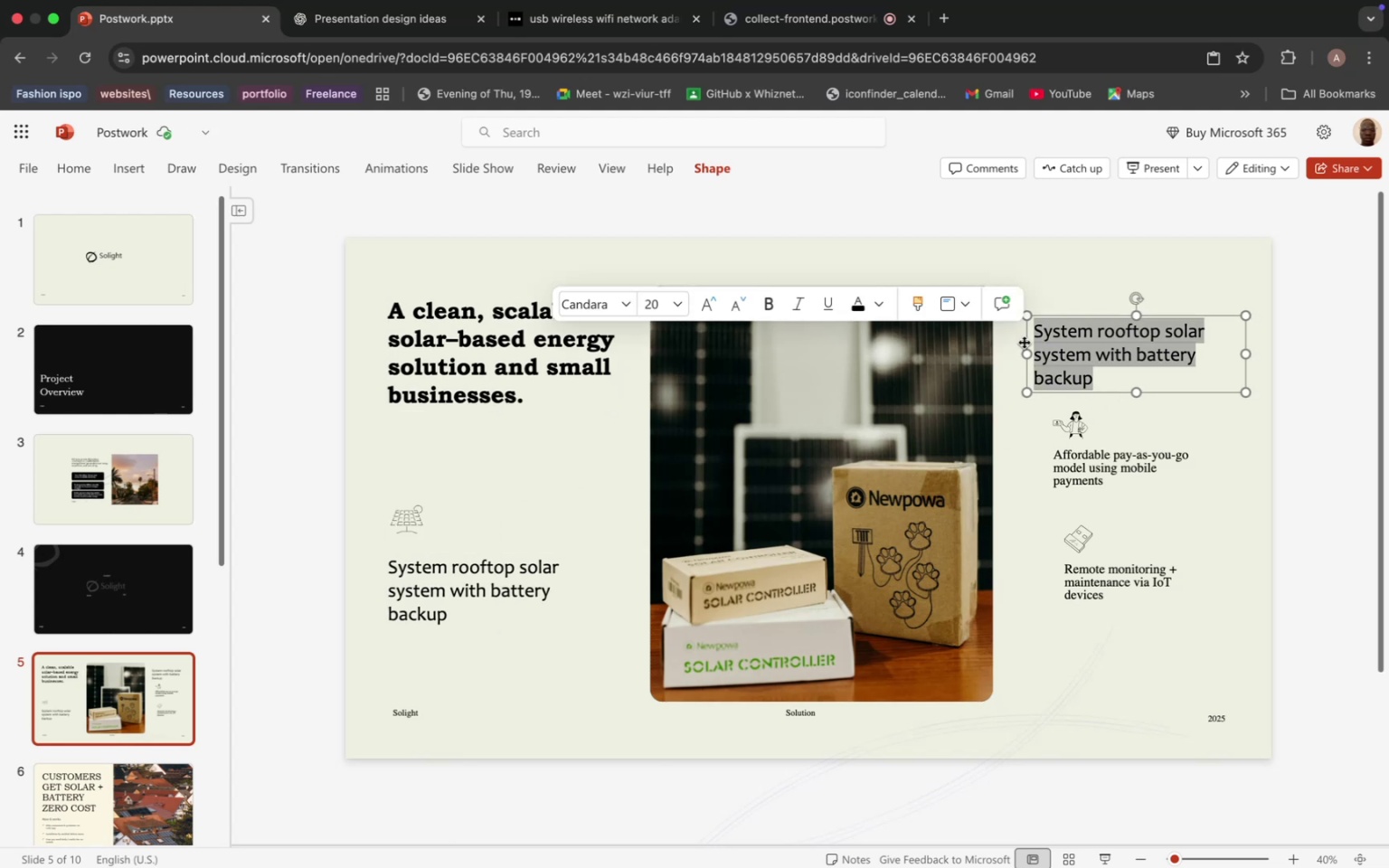 
type(Affordablle )
 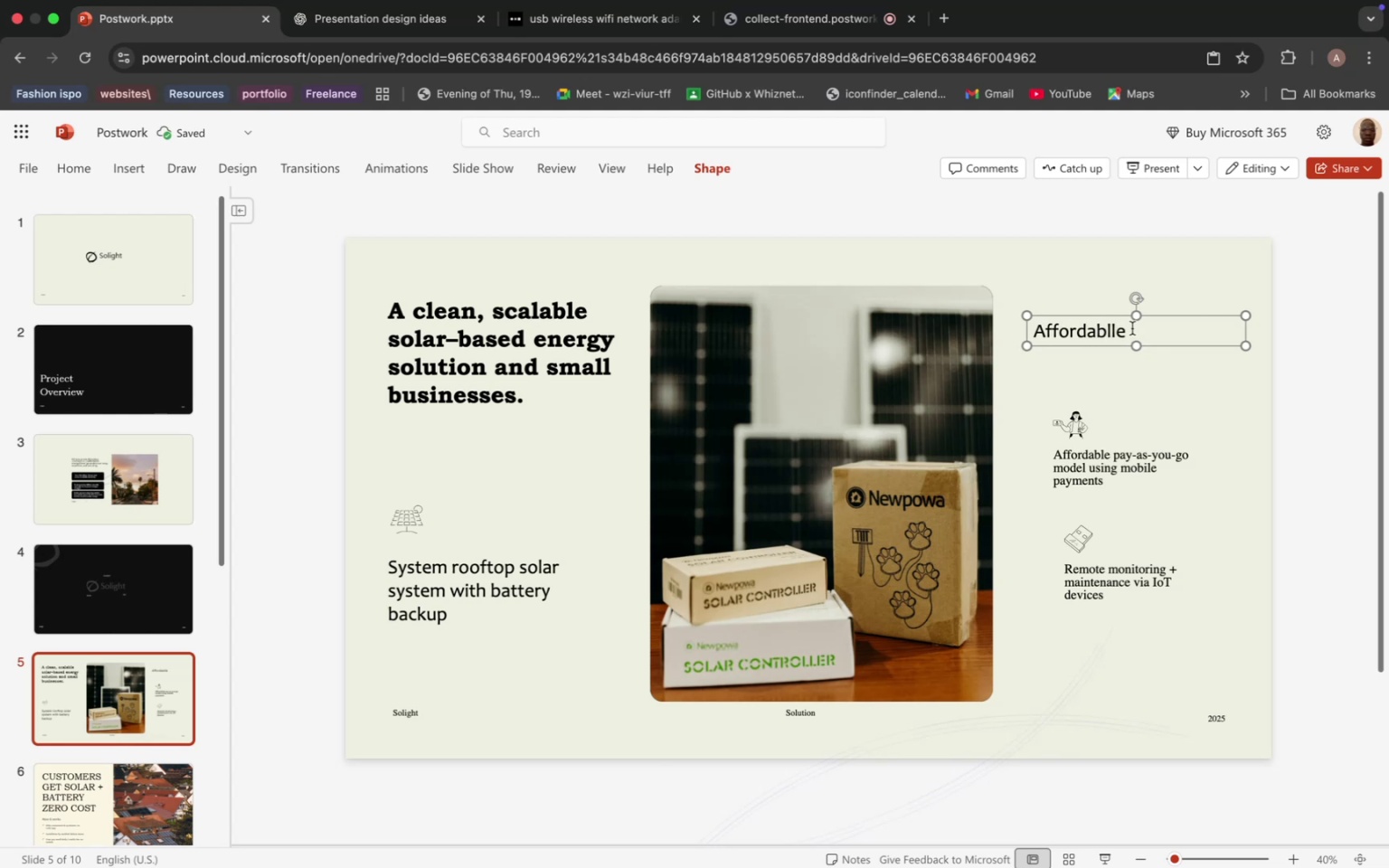 
left_click([1116, 331])
 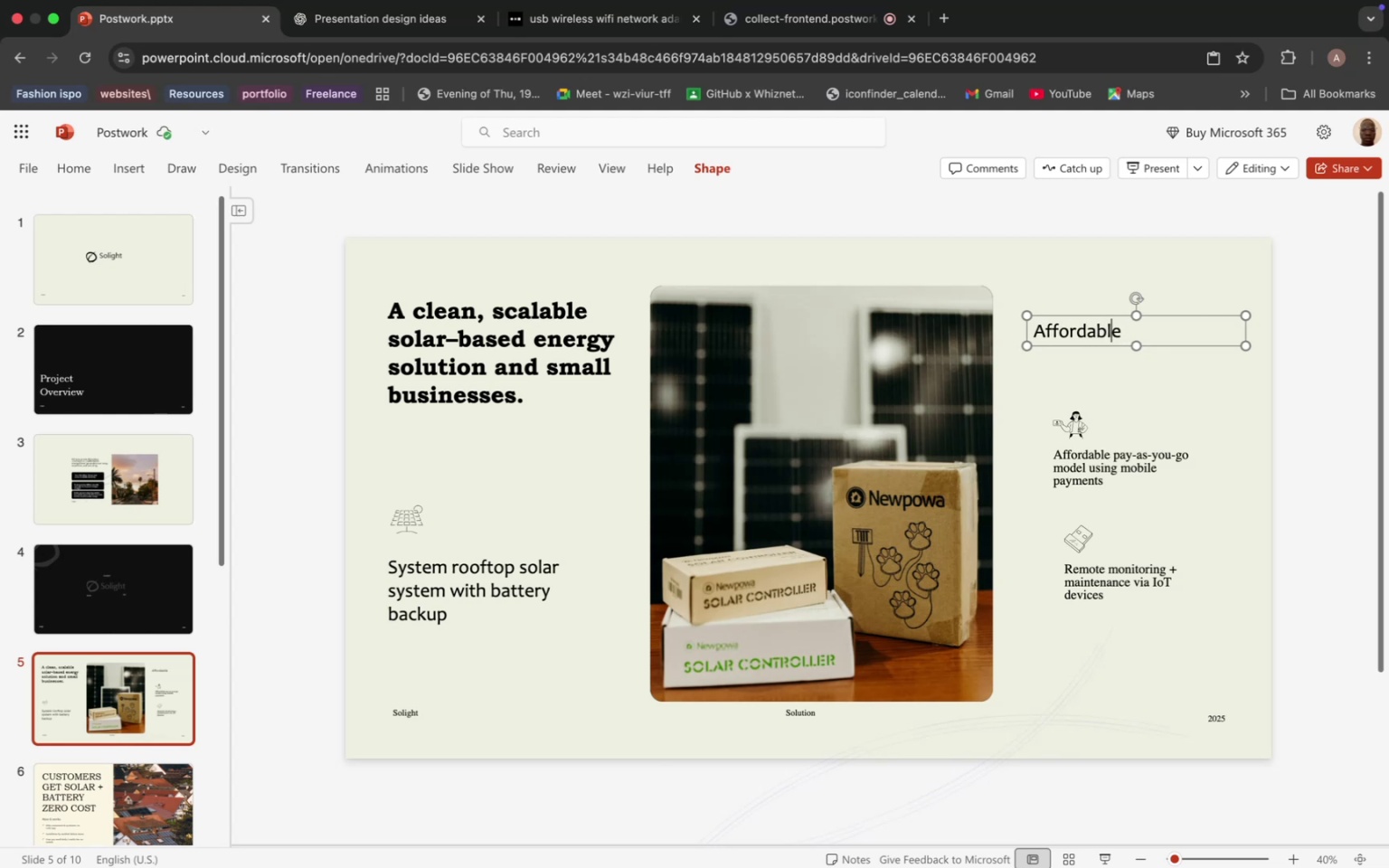 
key(Backspace)
 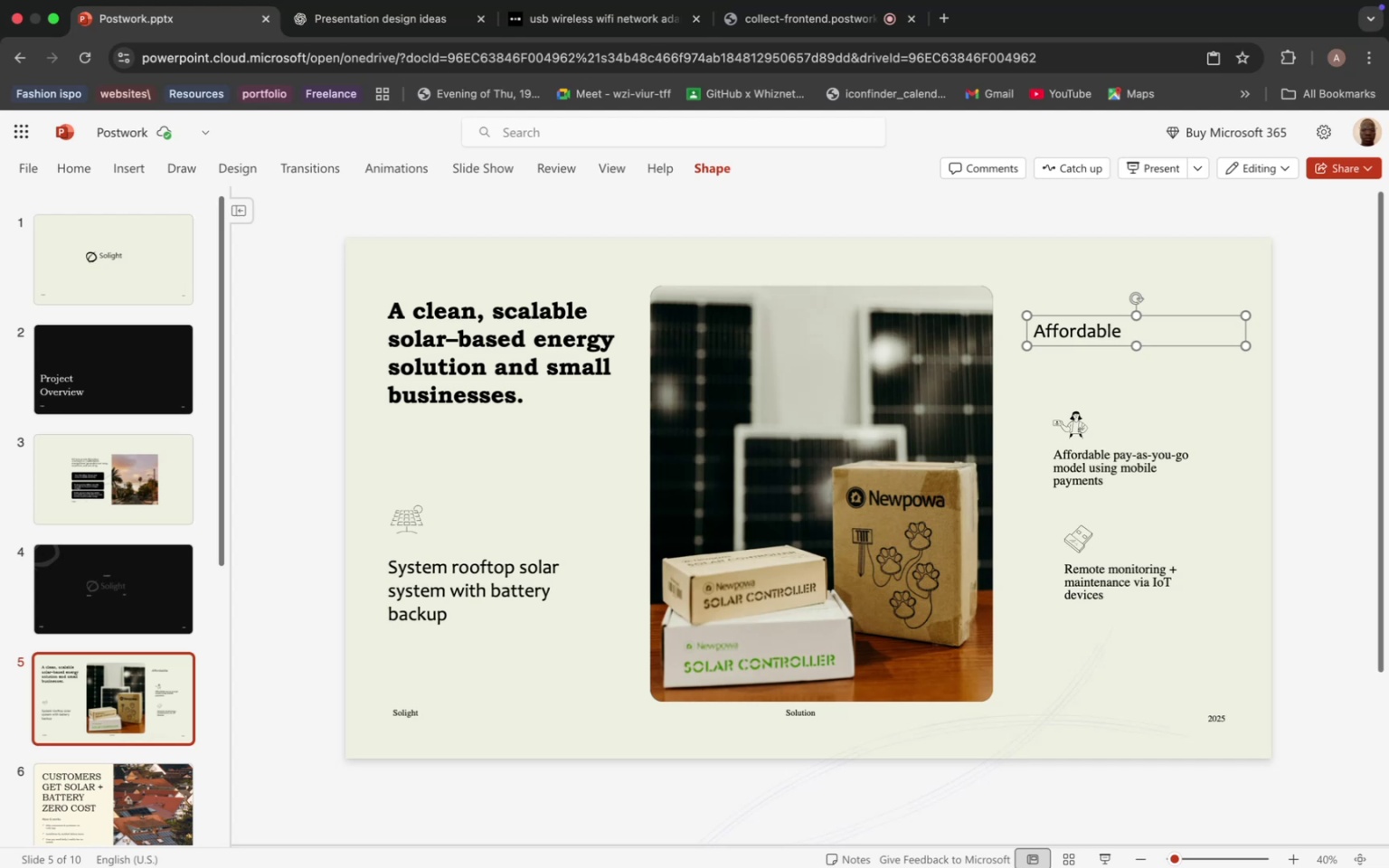 
key(ArrowRight)
 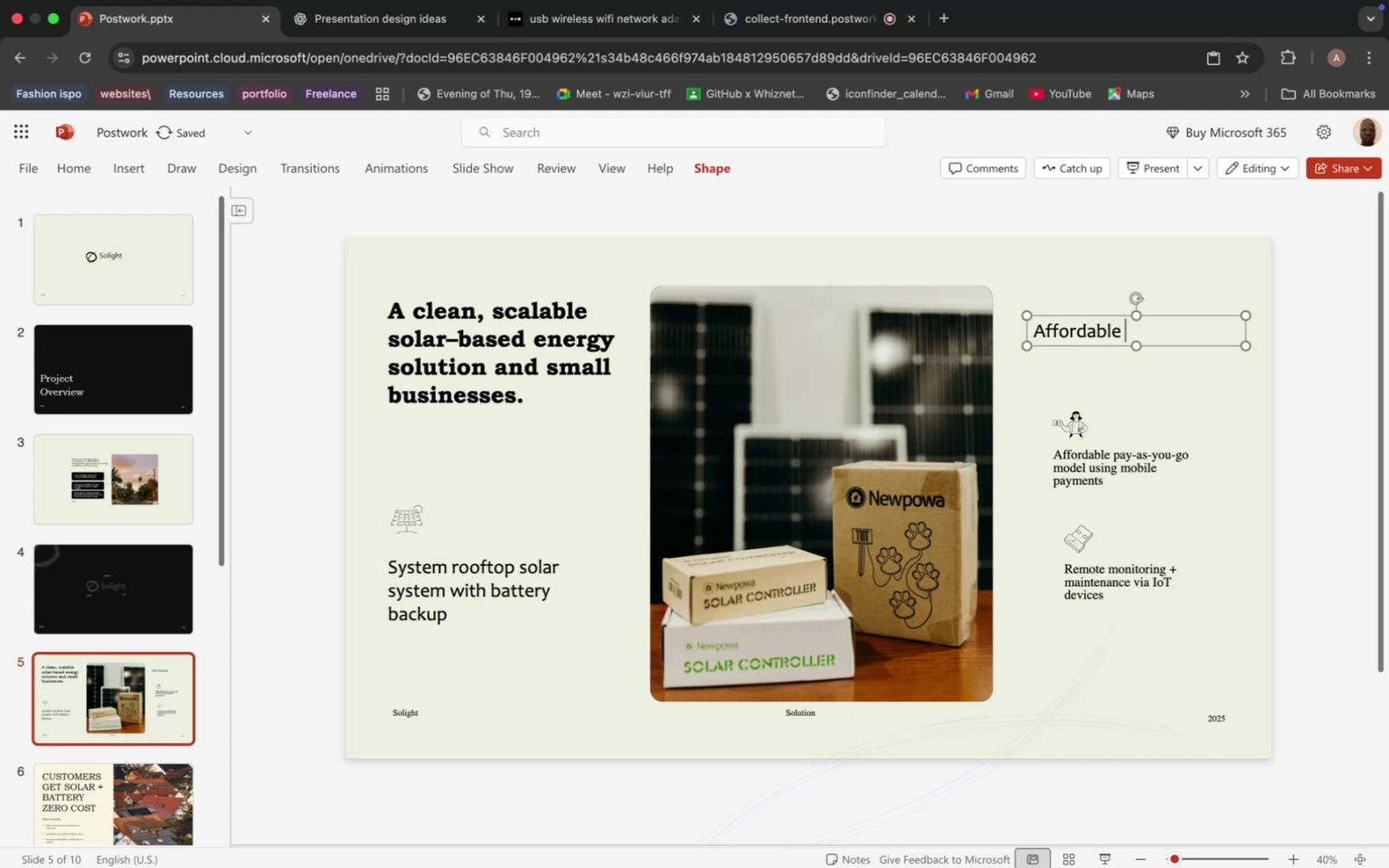 
key(ArrowRight)
 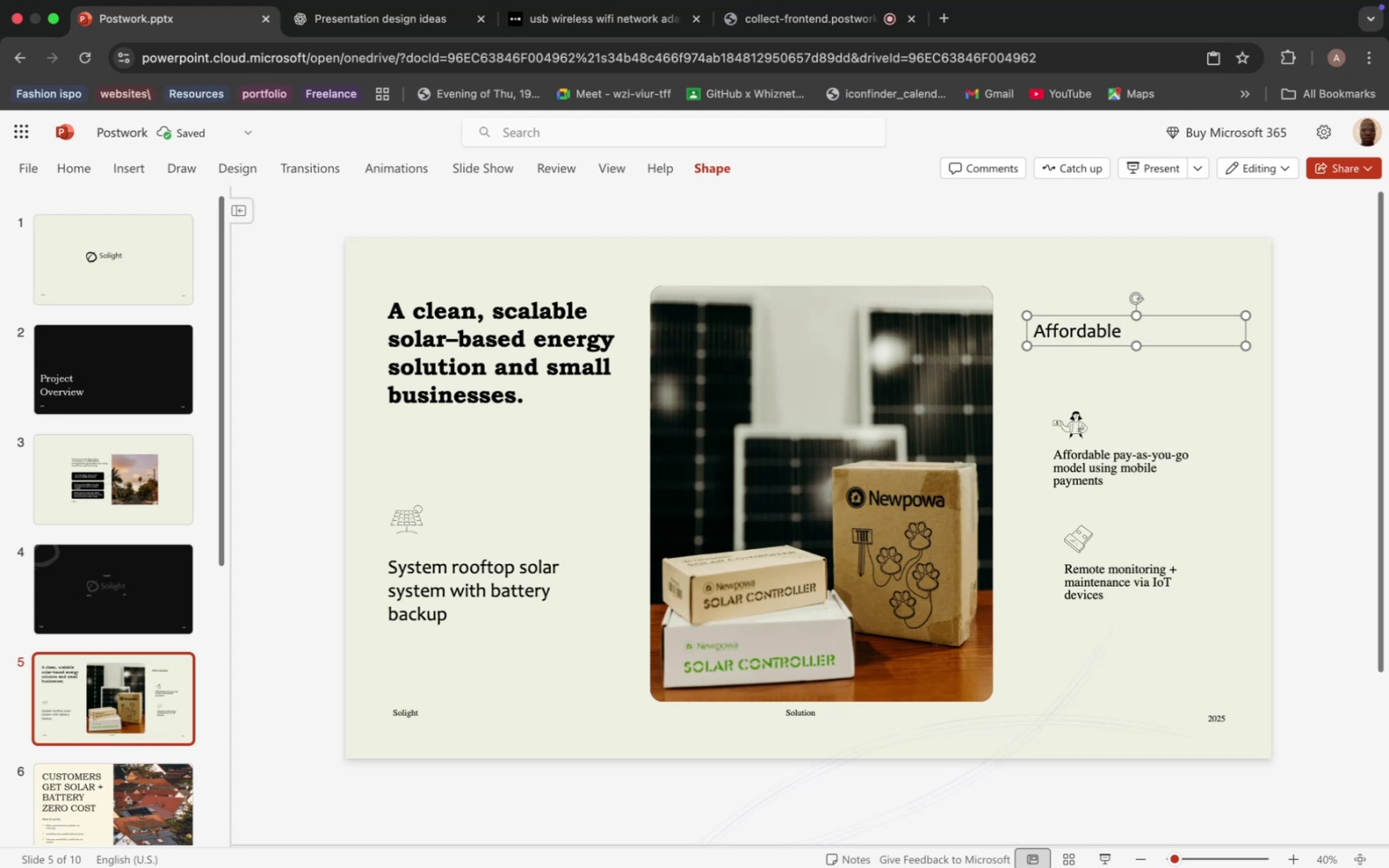 
type(pay-as-you-)
 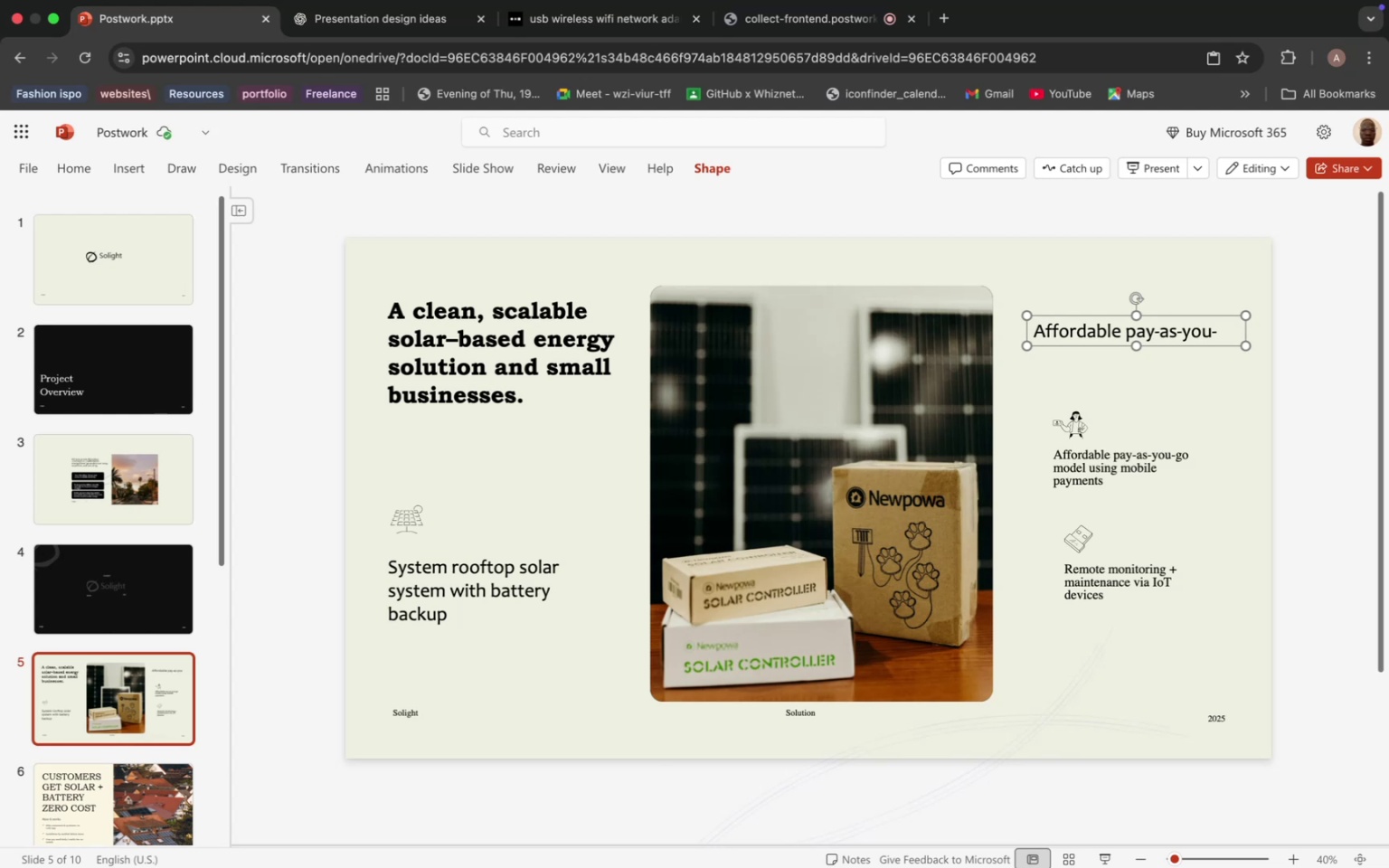 
type(go model using mobile )
 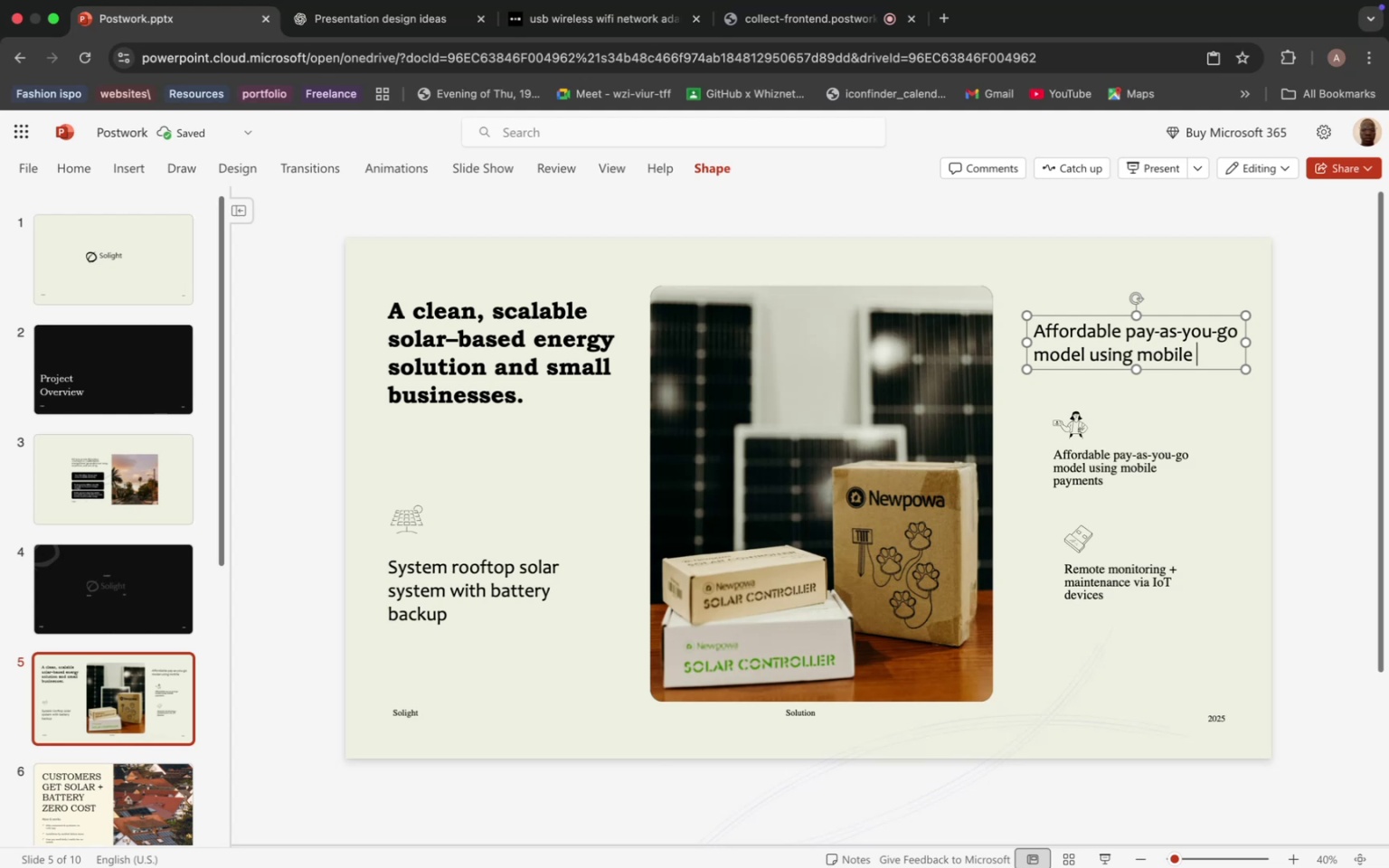 
type(payments)
 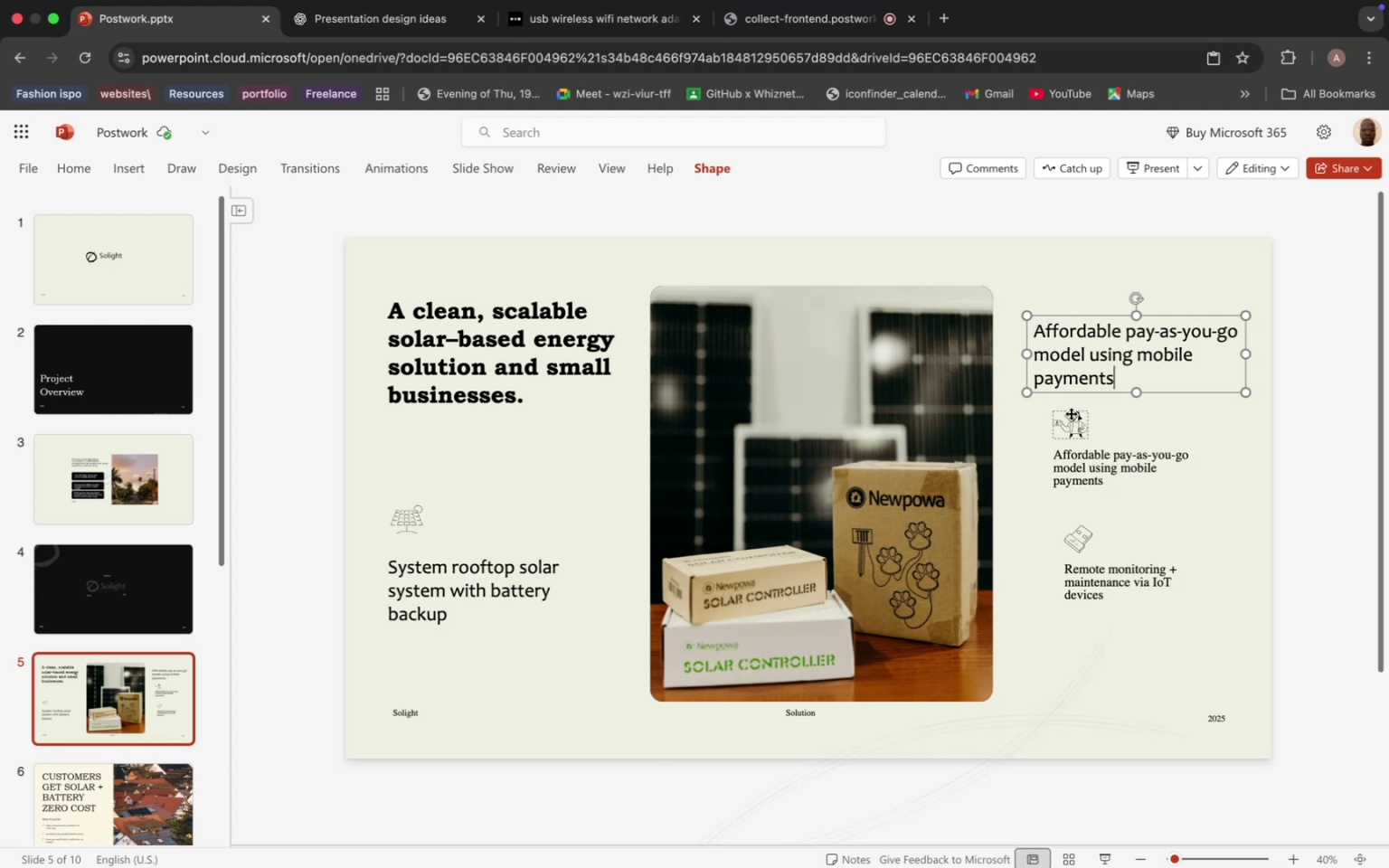 
wait(7.5)
 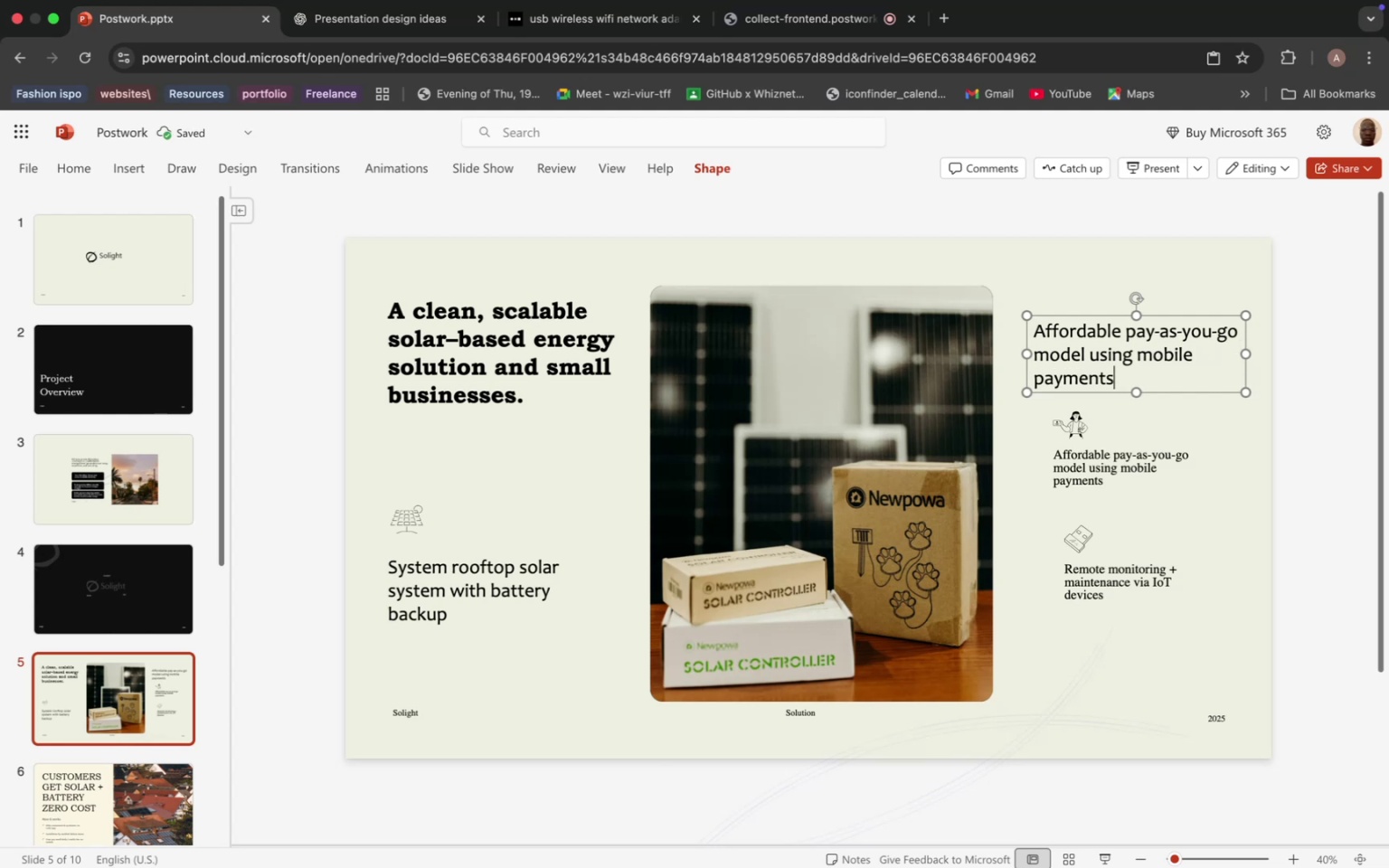 
left_click_drag(start_coordinate=[1090, 437], to_coordinate=[1096, 442])
 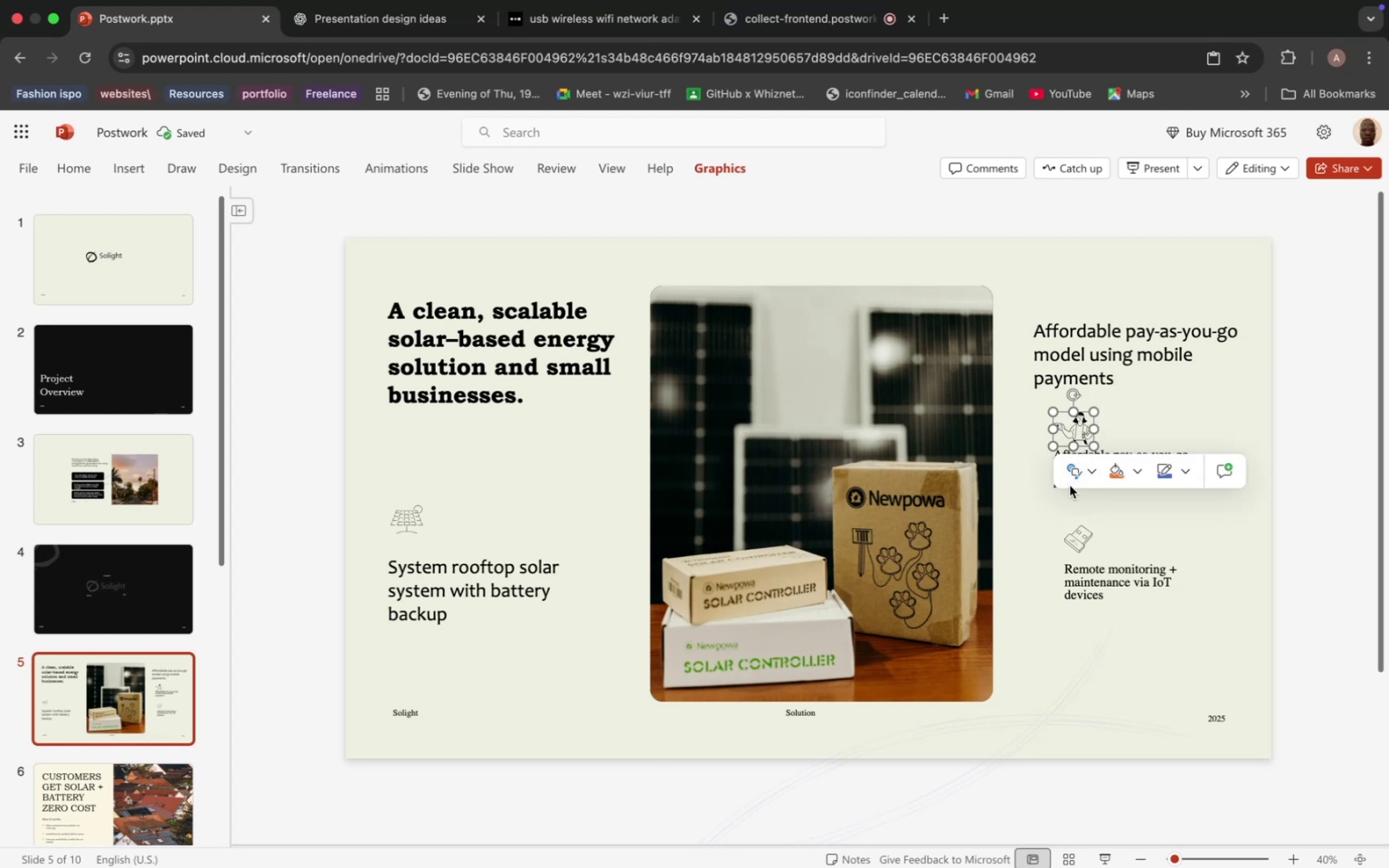 
left_click([1070, 486])
 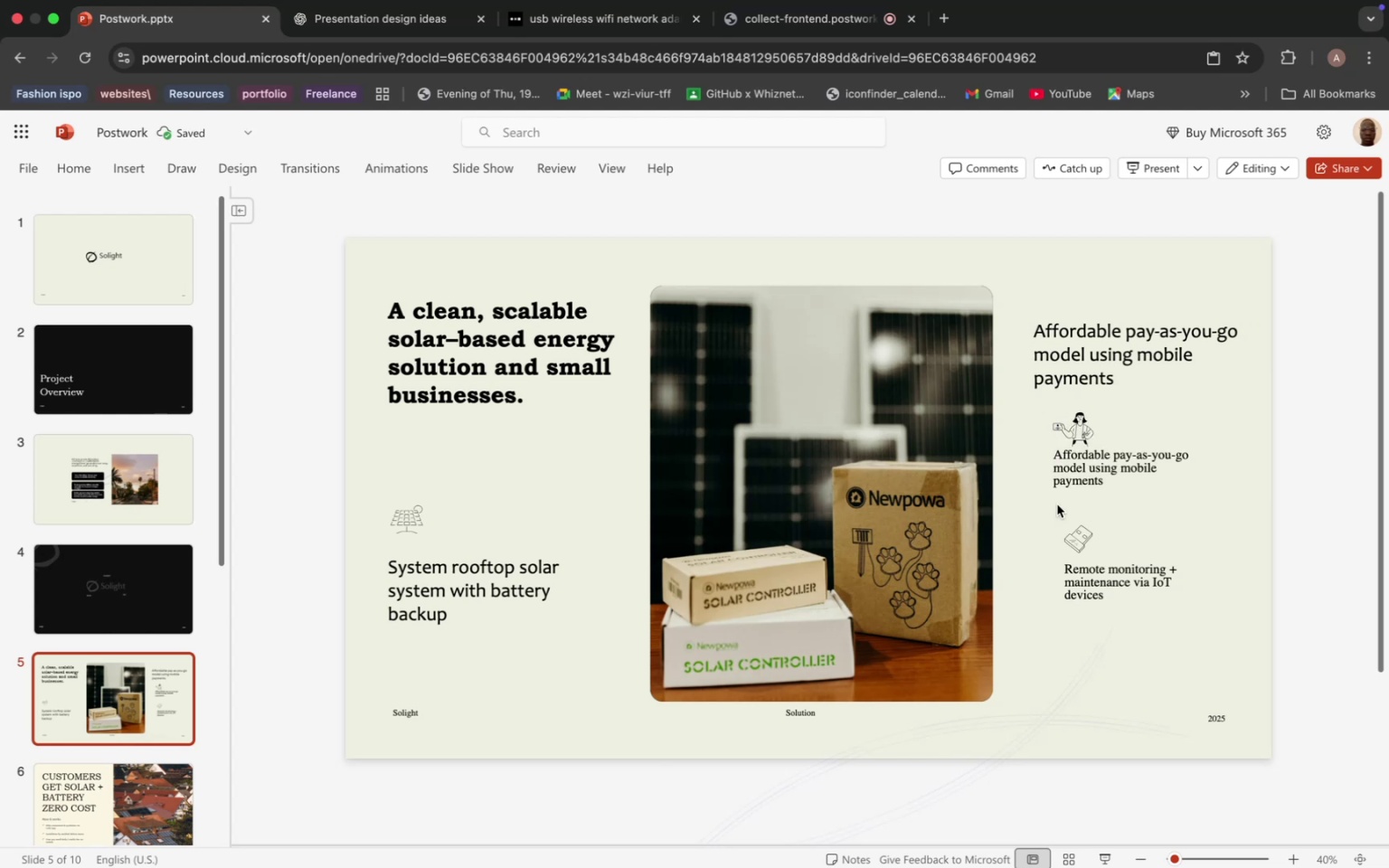 
left_click([1057, 505])
 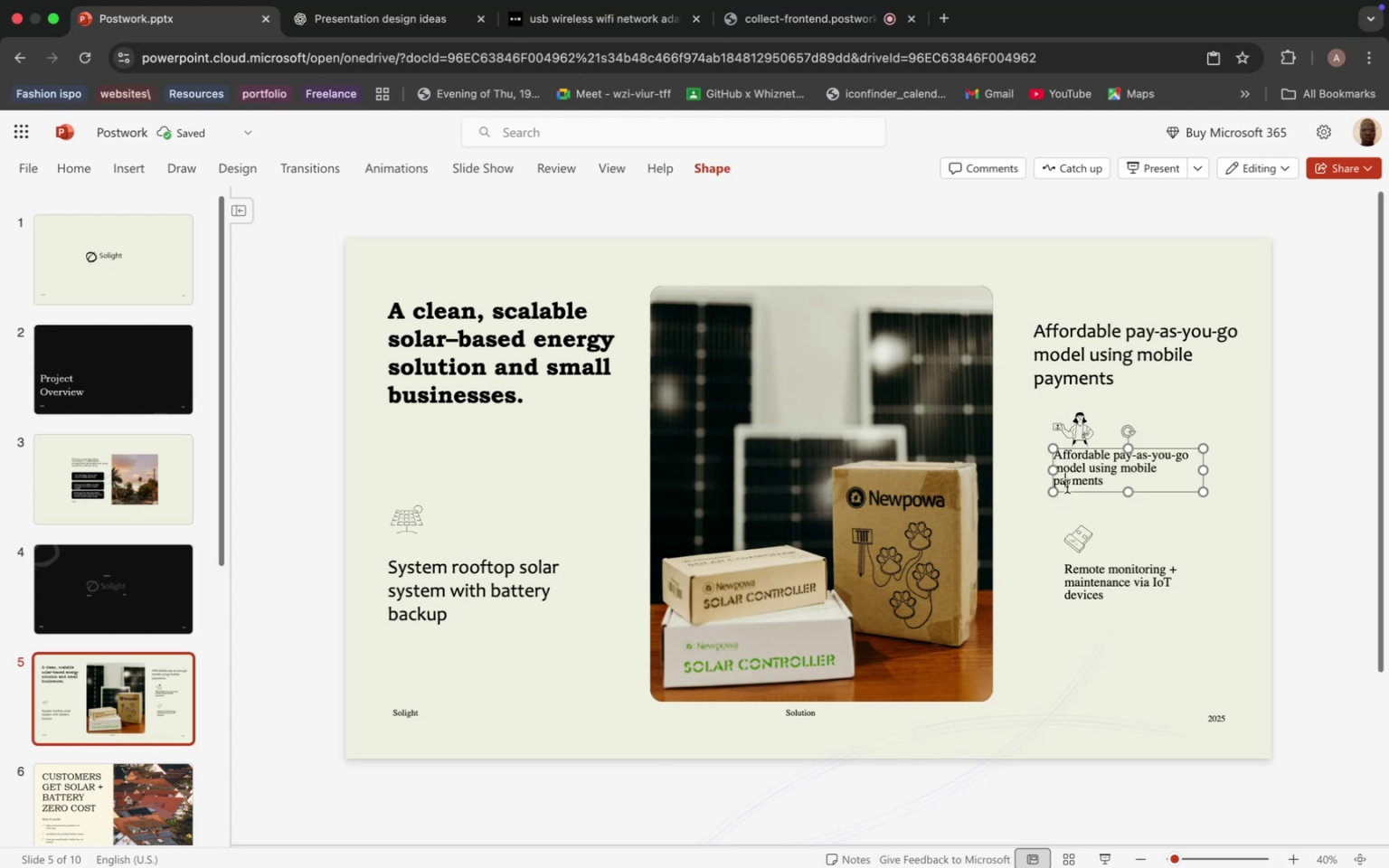 
left_click([1067, 486])
 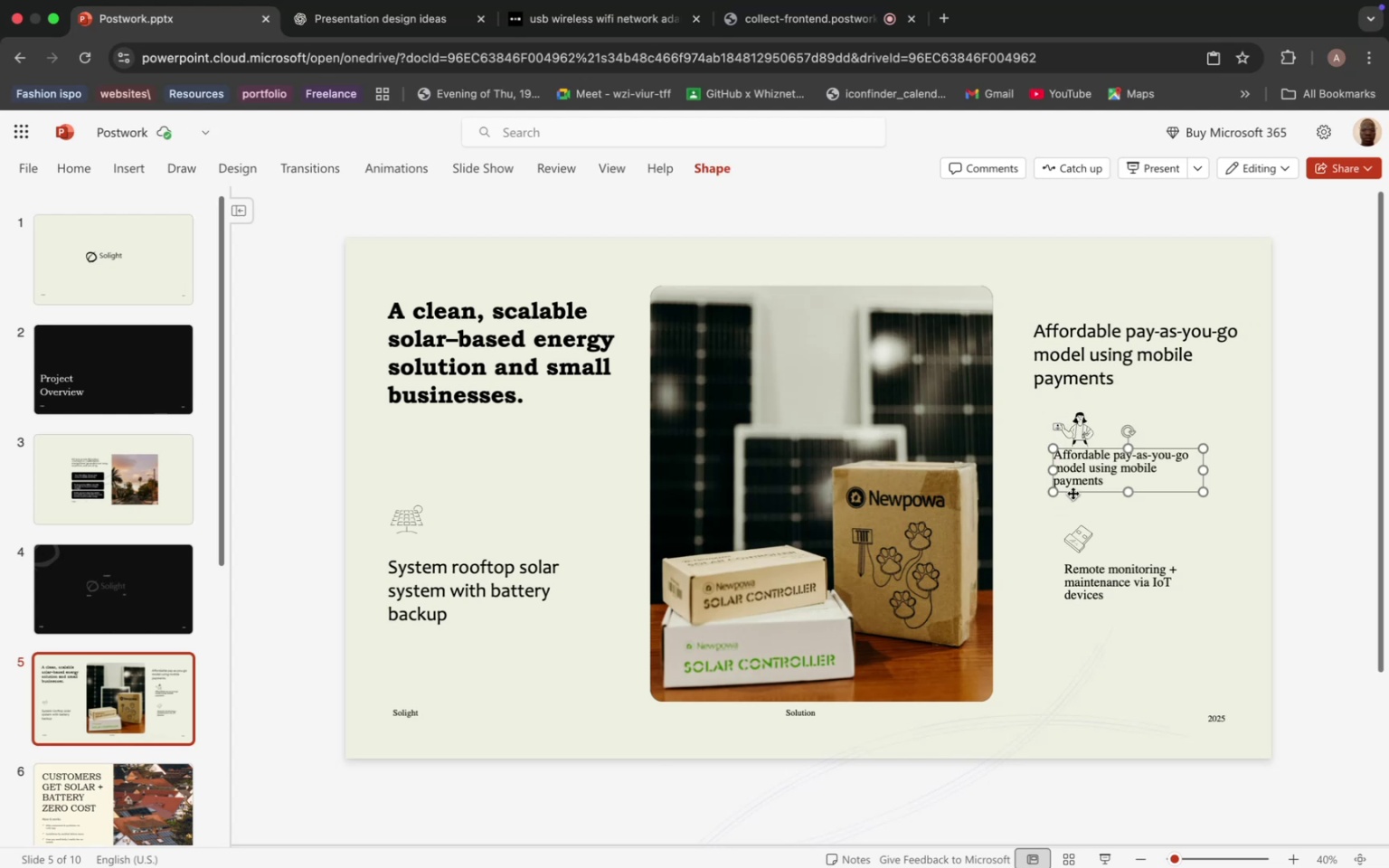 
left_click_drag(start_coordinate=[1072, 493], to_coordinate=[1072, 502])
 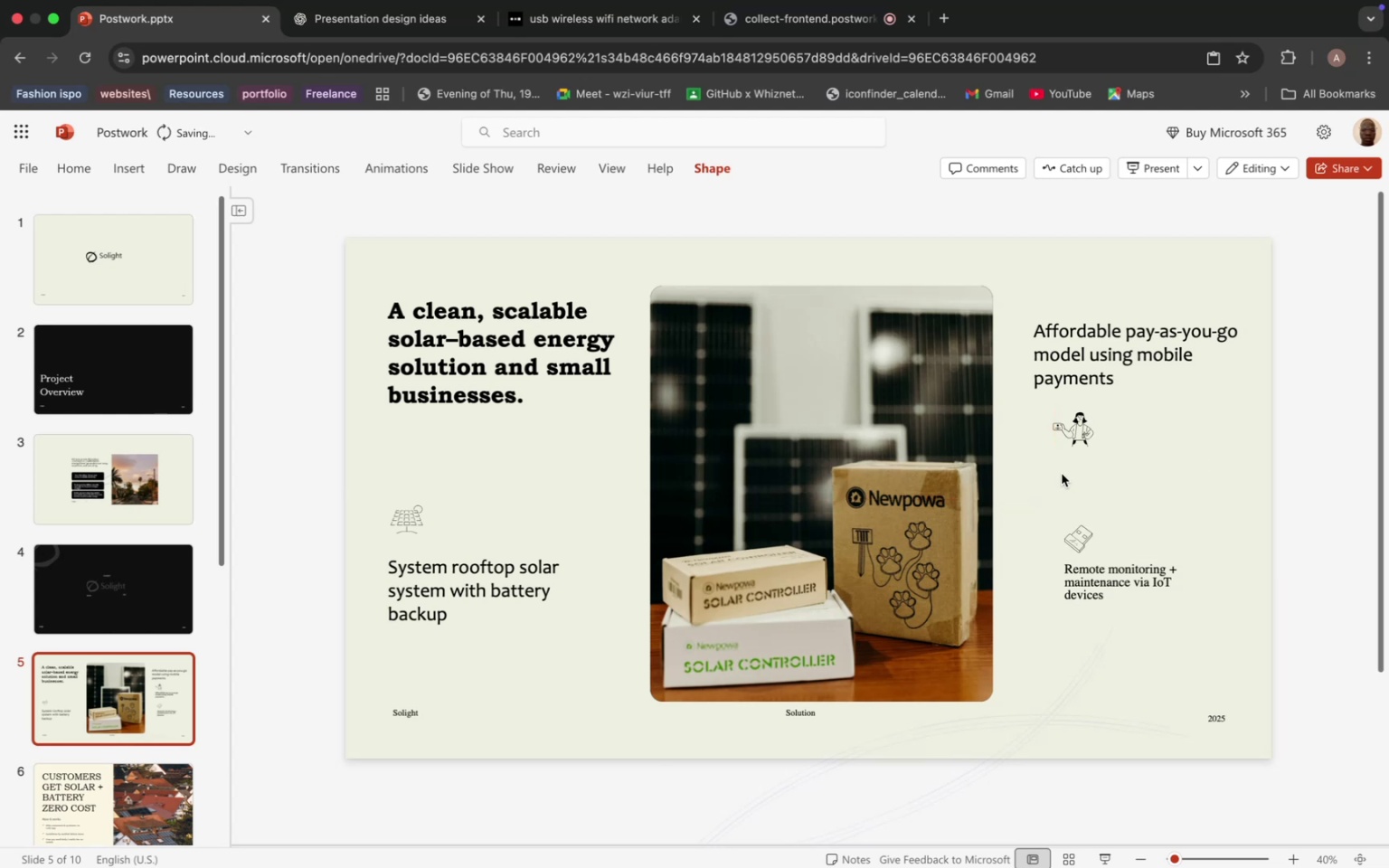 
key(Backspace)
 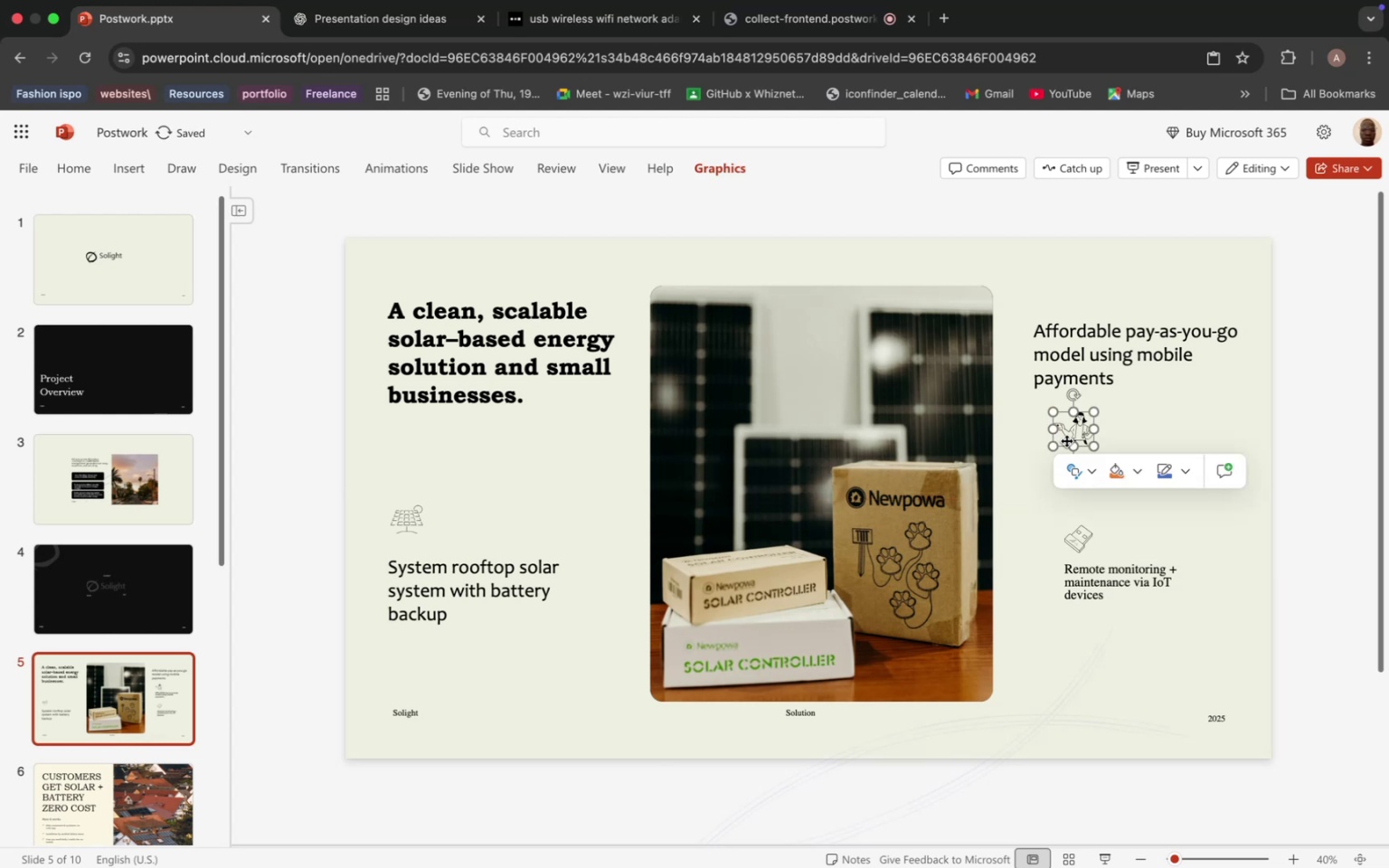 
left_click([1066, 440])
 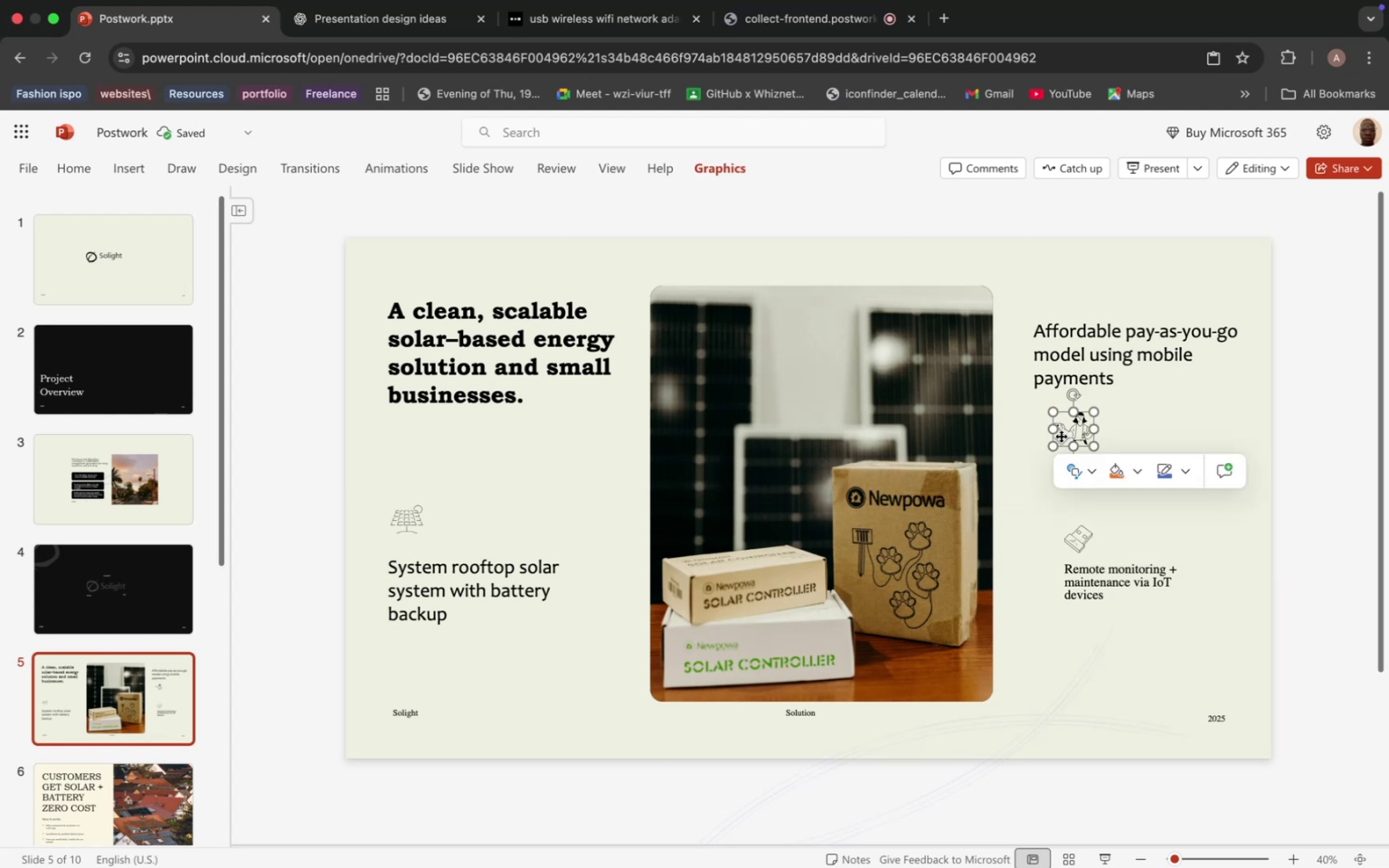 
left_click_drag(start_coordinate=[1061, 436], to_coordinate=[1032, 319])
 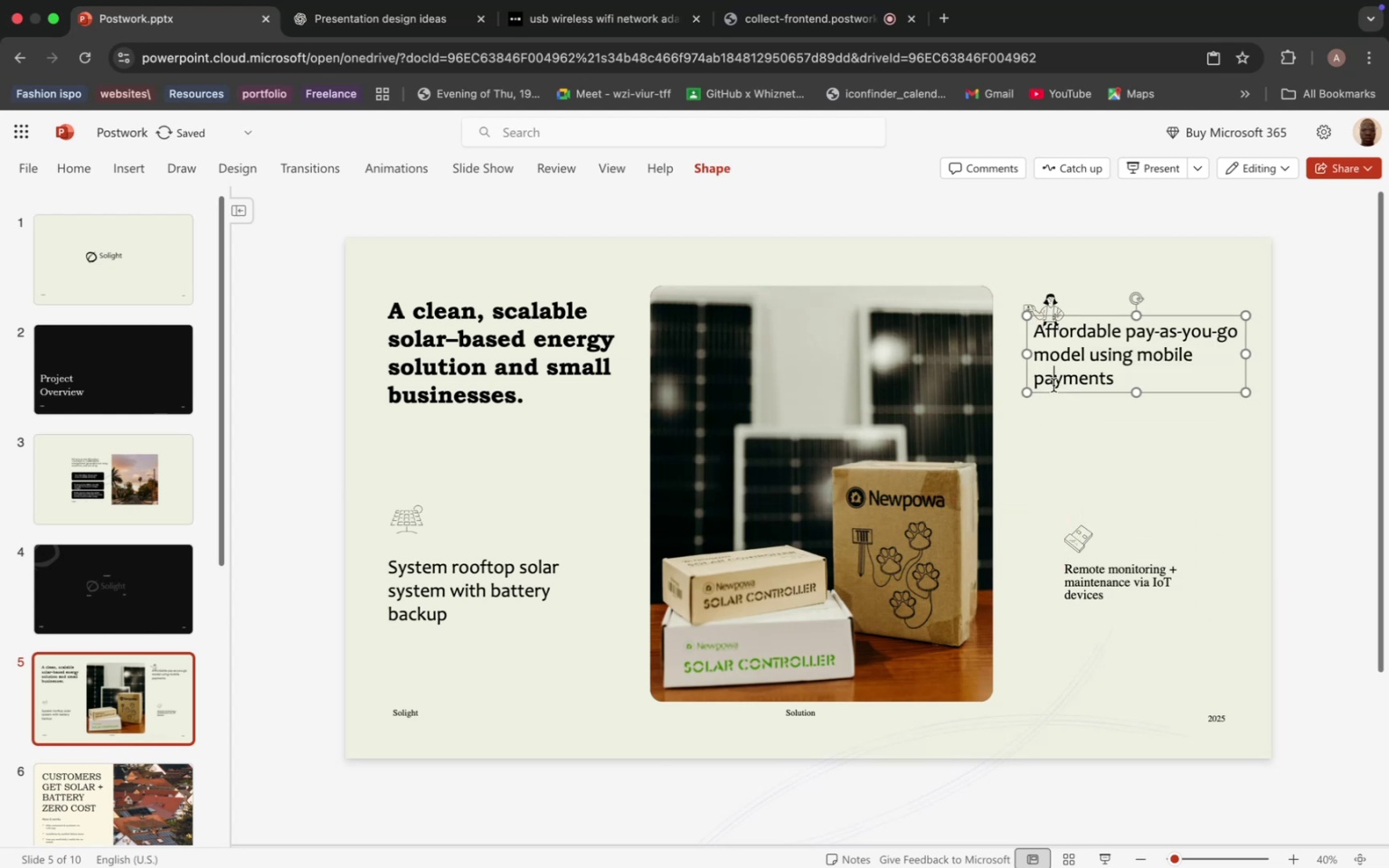 
left_click([1054, 385])
 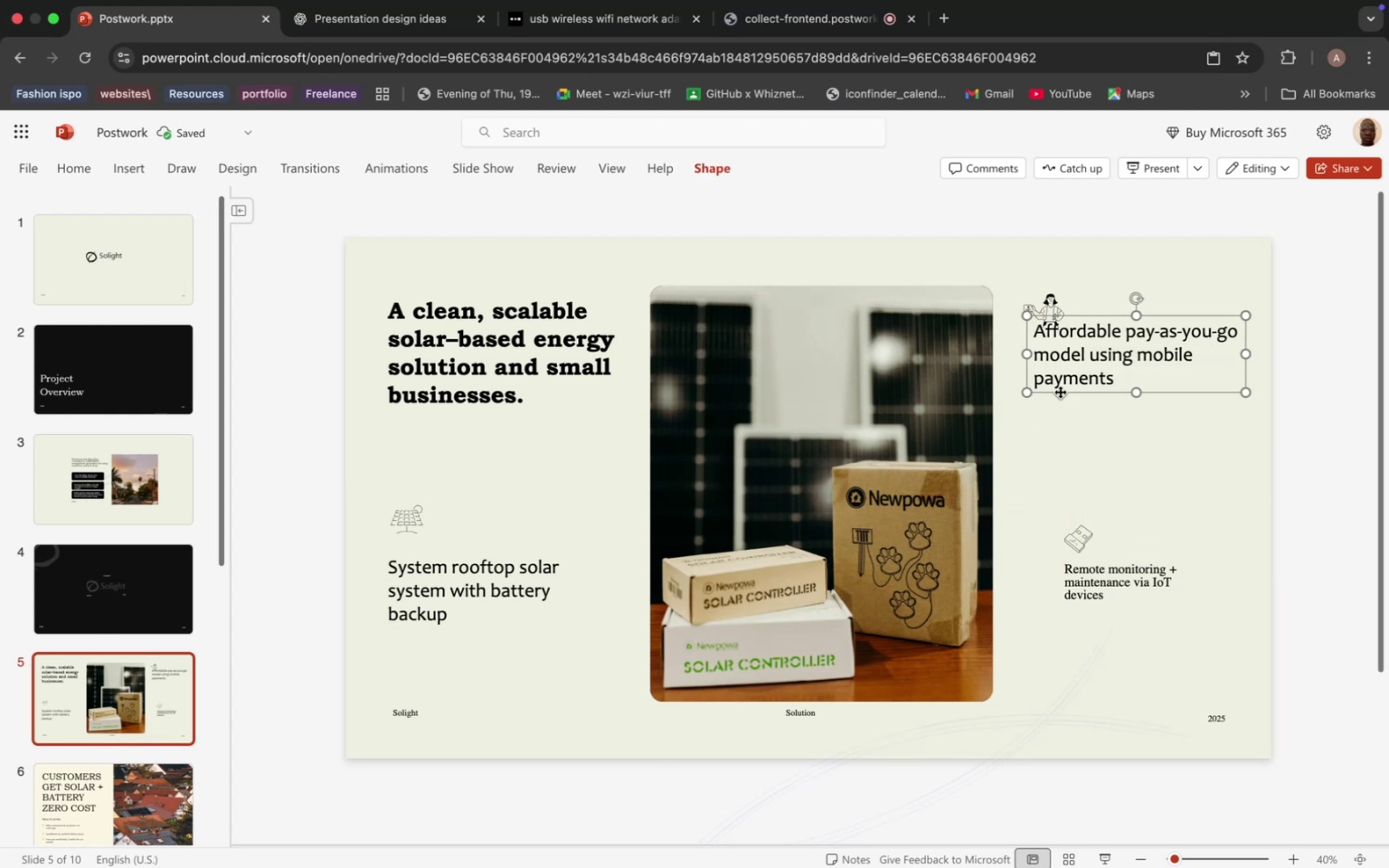 
left_click_drag(start_coordinate=[1060, 392], to_coordinate=[1067, 427])
 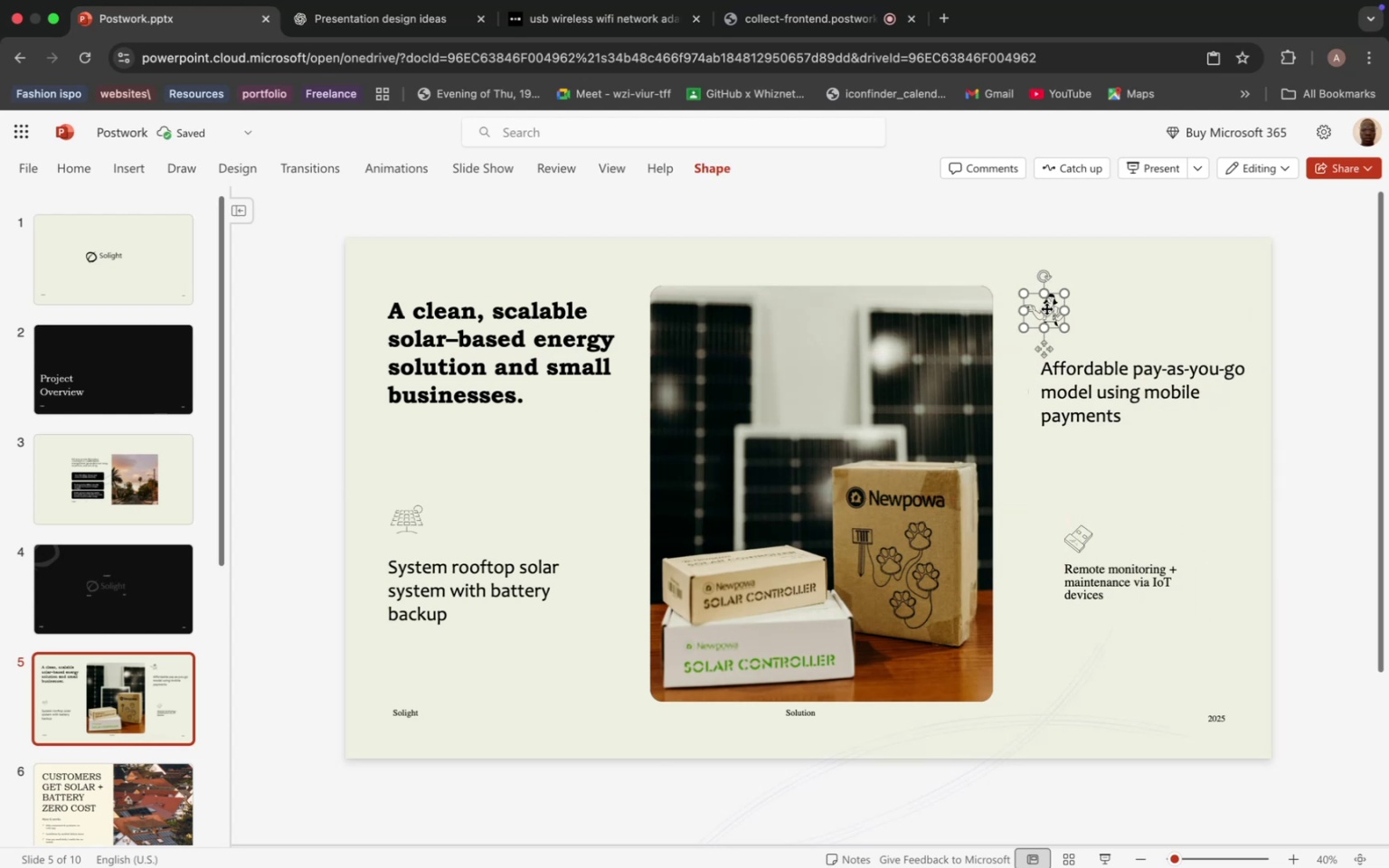 
left_click([1046, 308])
 